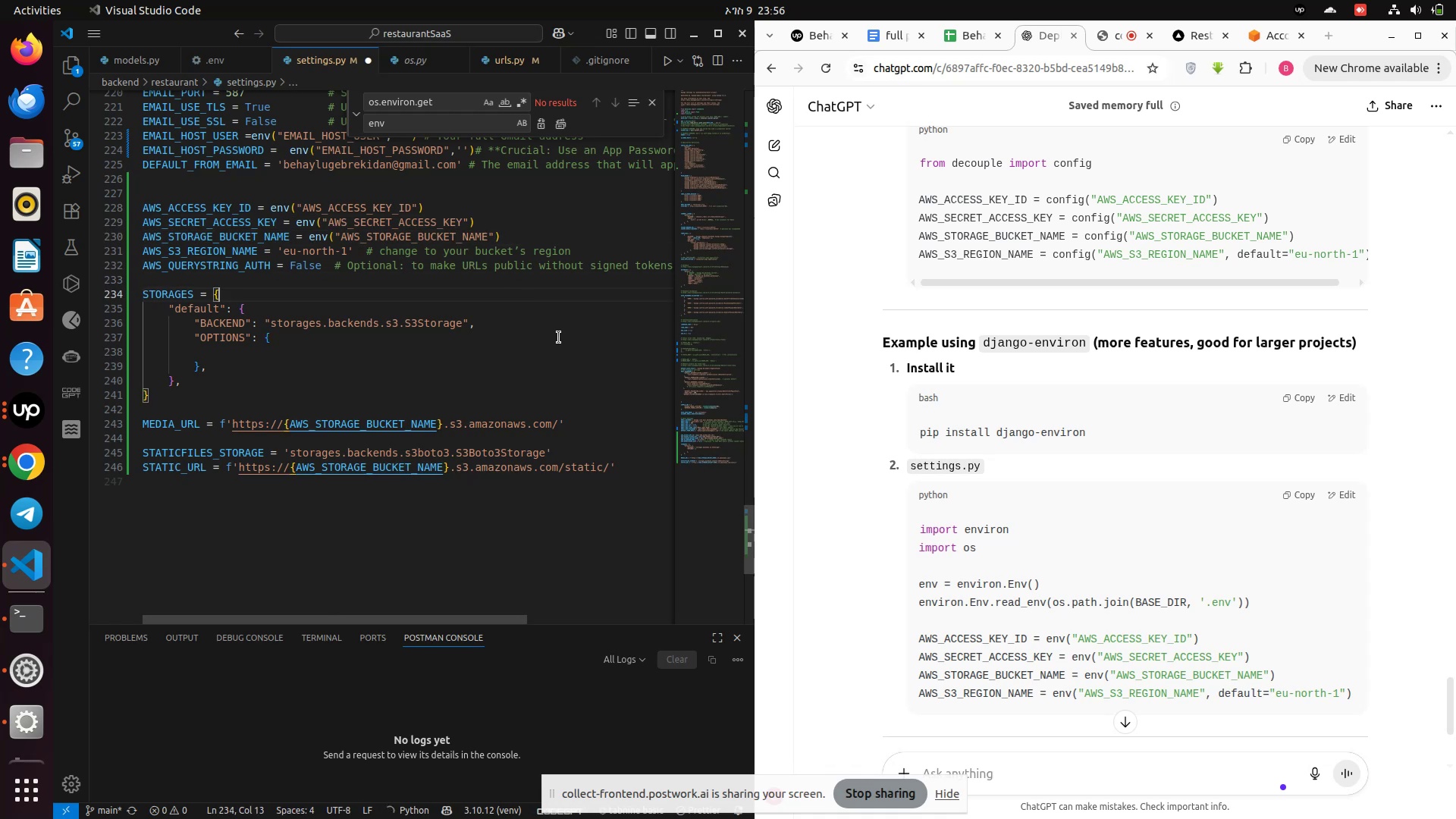 
key(ArrowDown)
 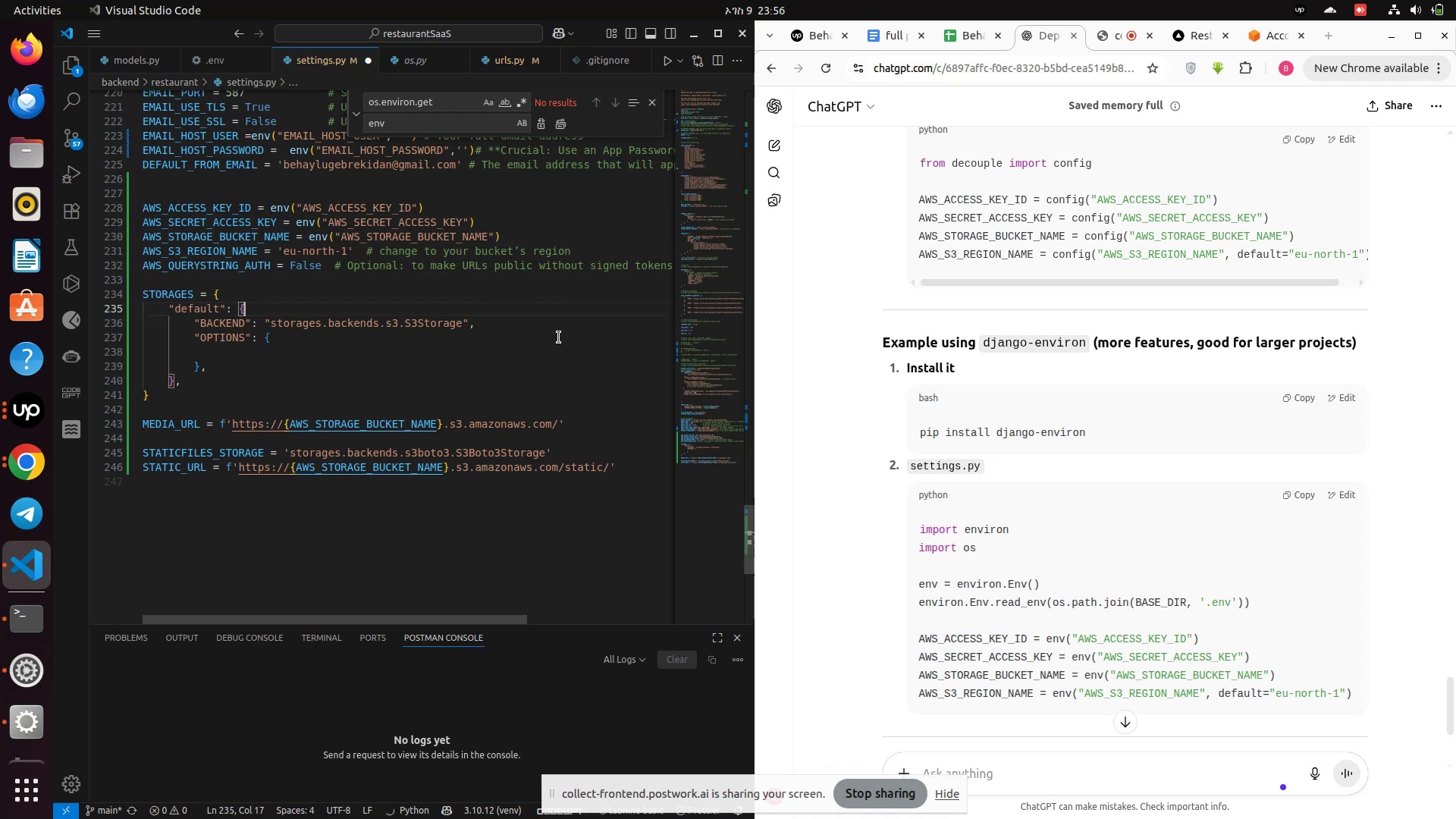 
key(ArrowDown)
 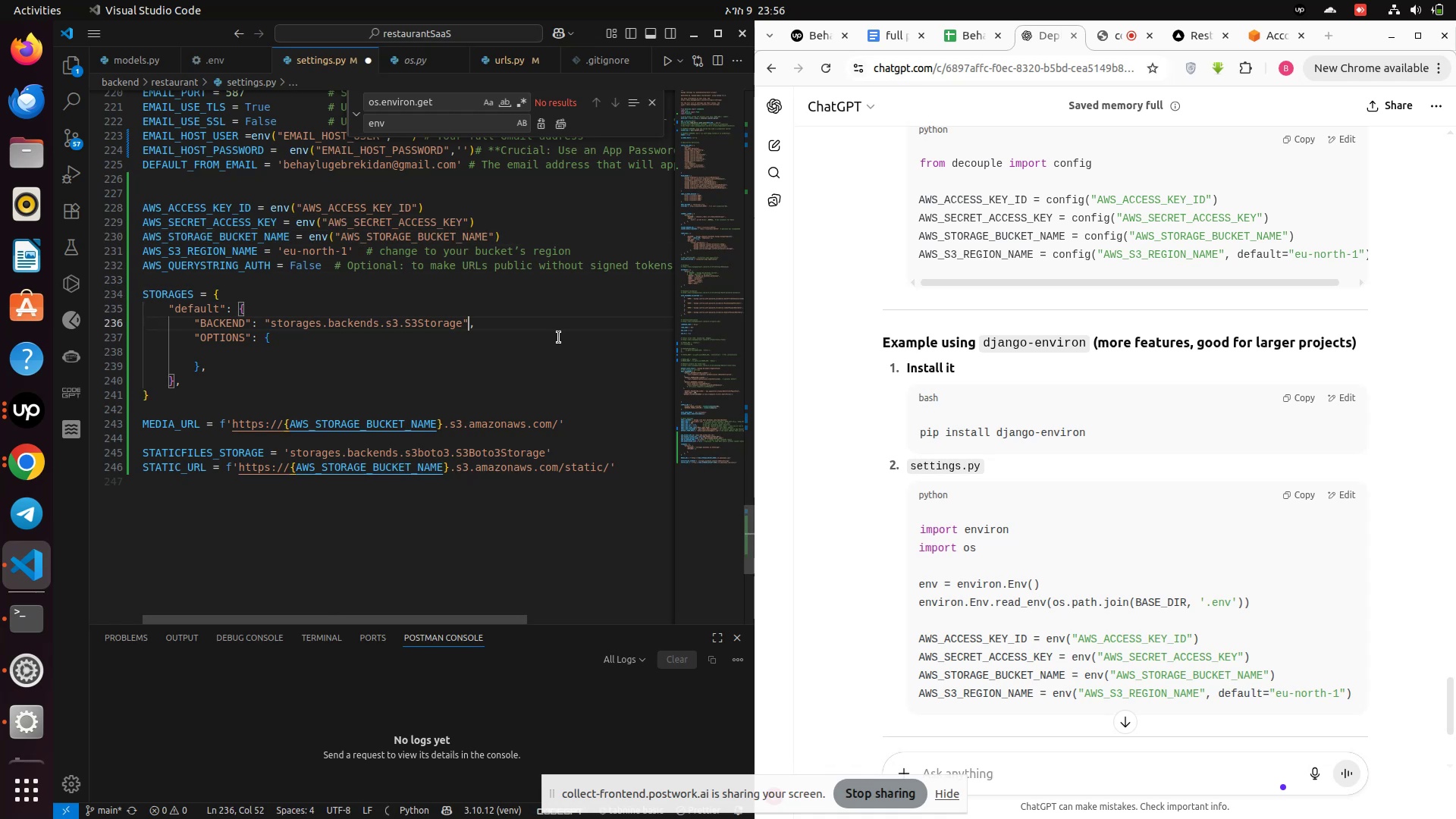 
key(ArrowDown)
 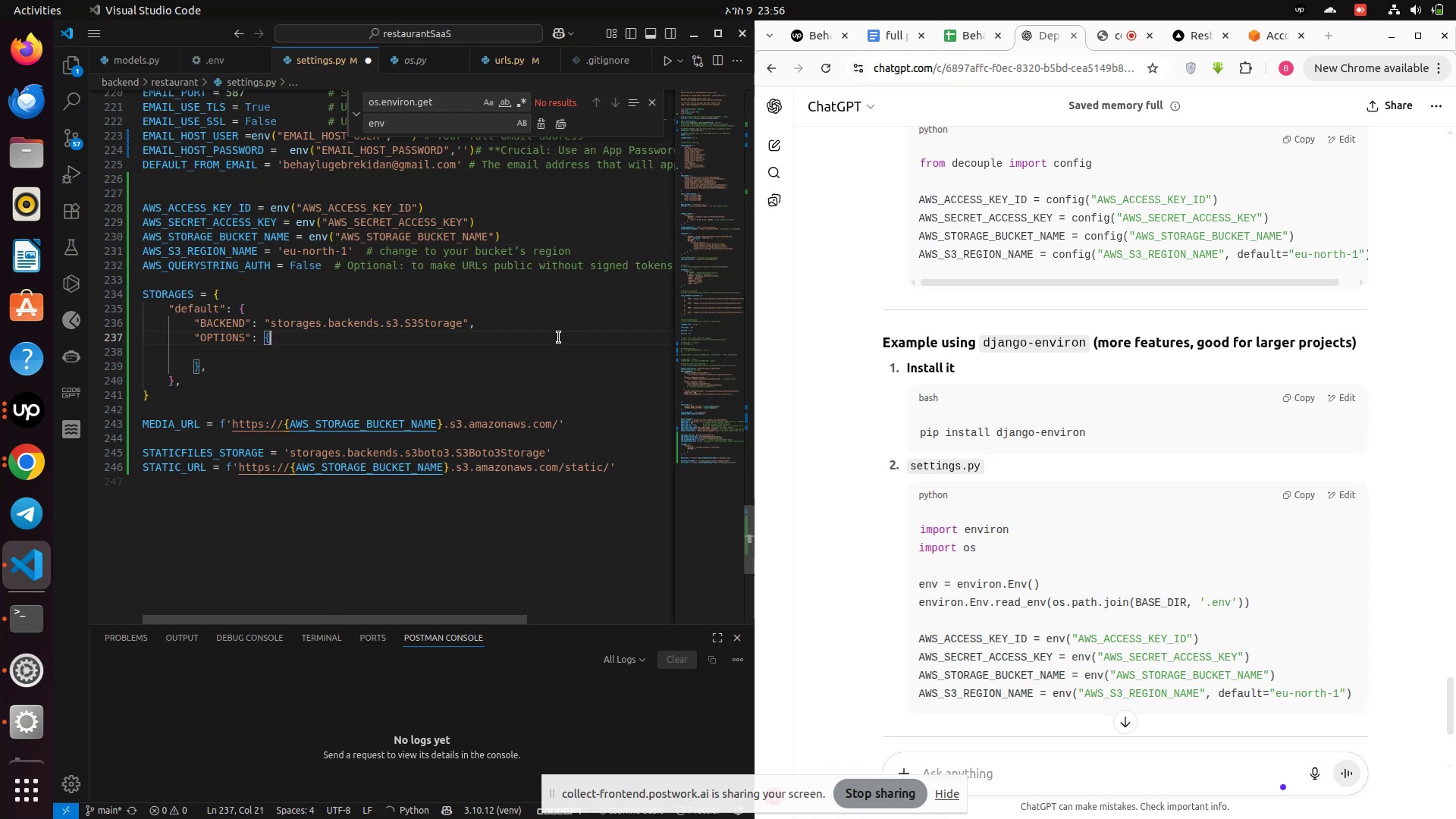 
key(Control+S)
 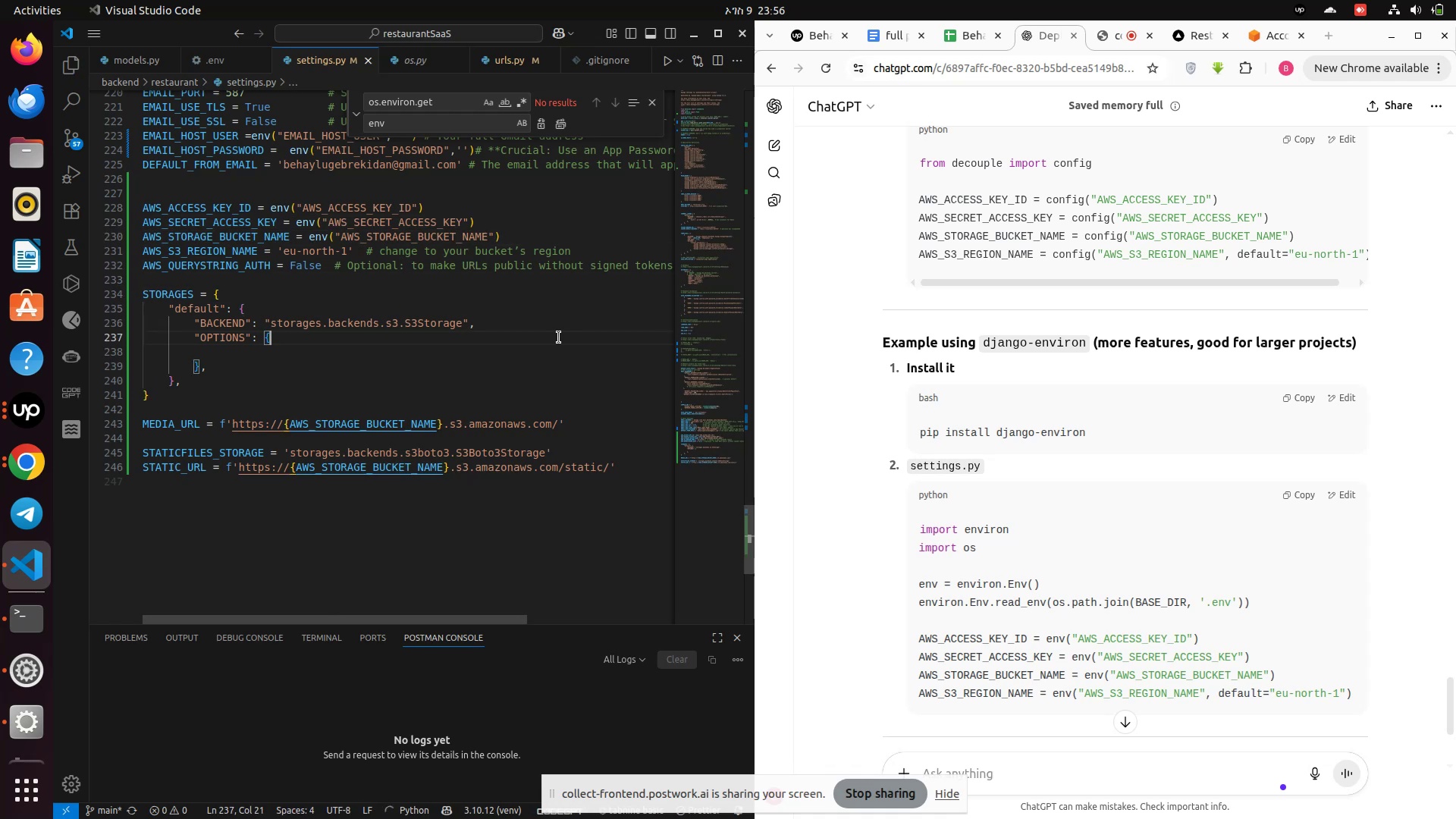 
key(Control+S)
 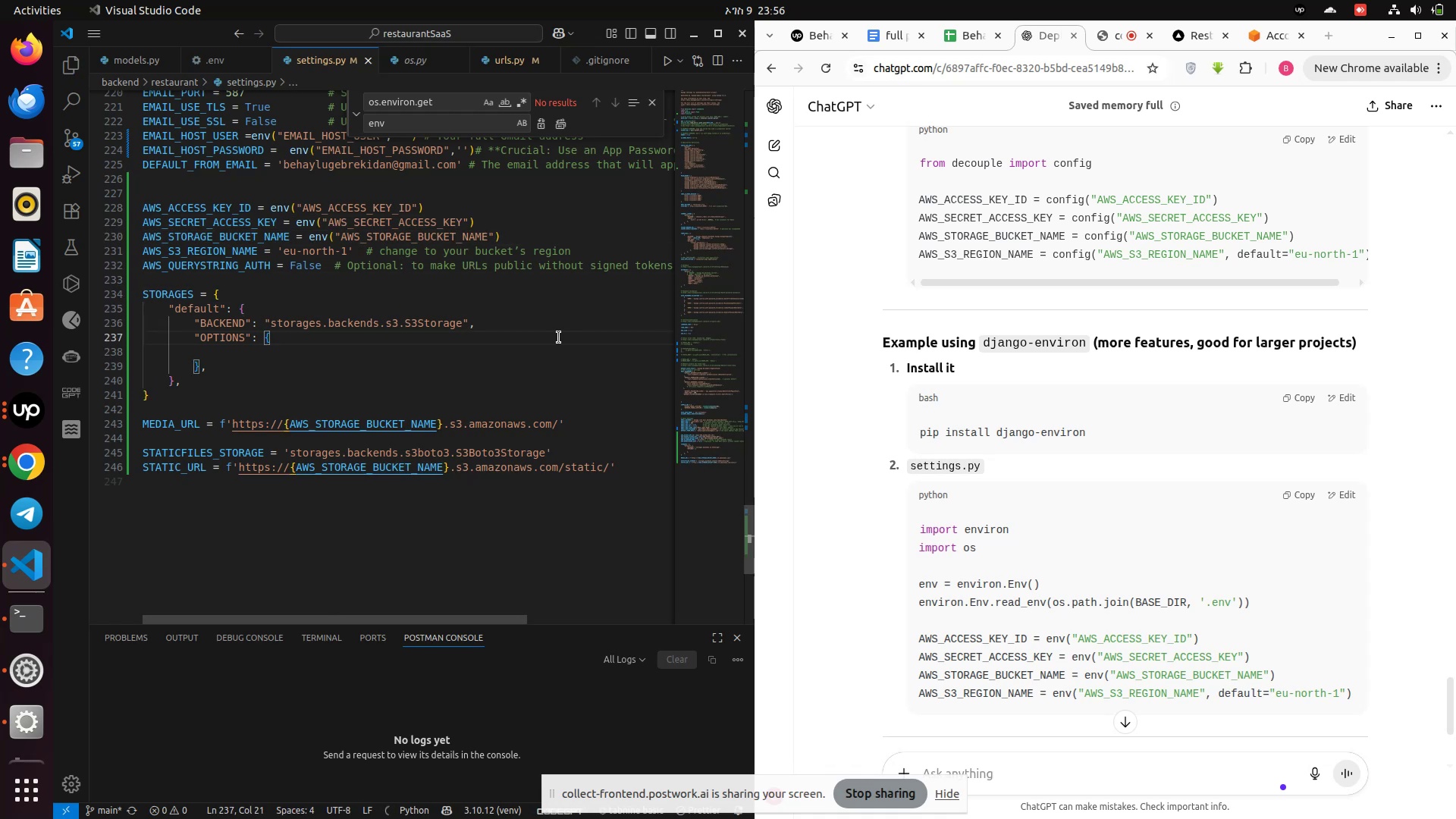 
key(ArrowDown)
 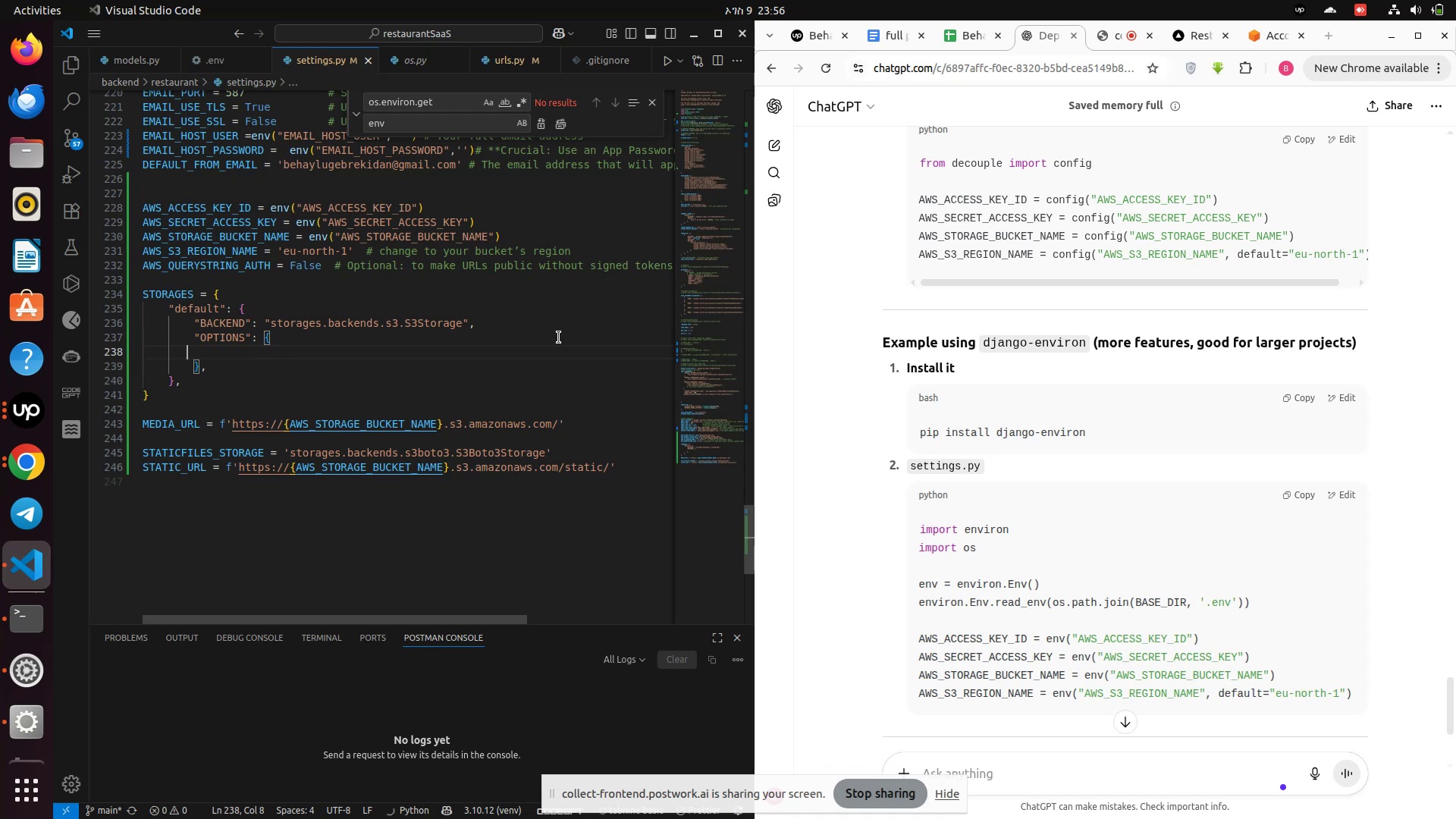 
key(ArrowDown)
 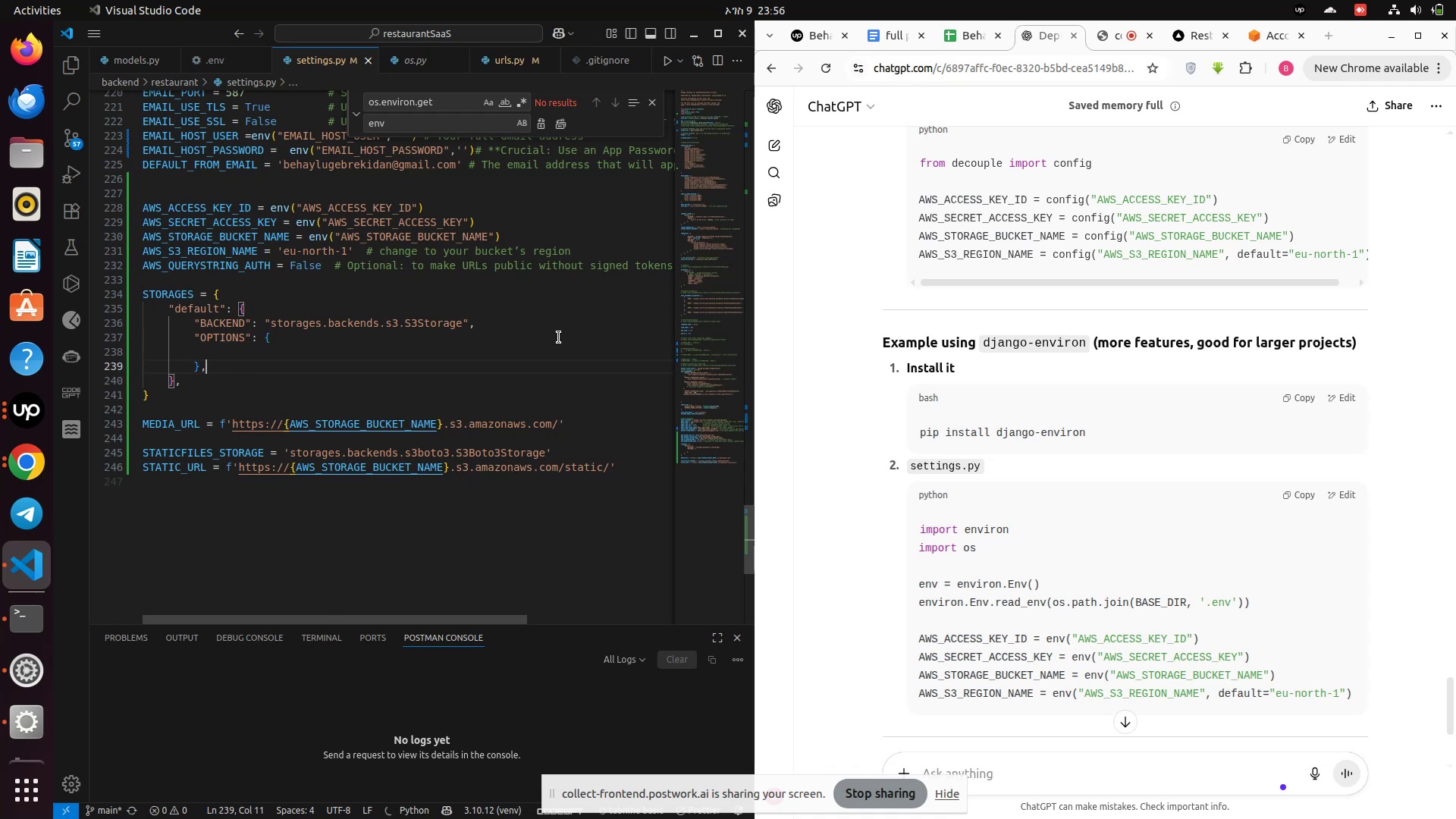 
key(ArrowDown)
 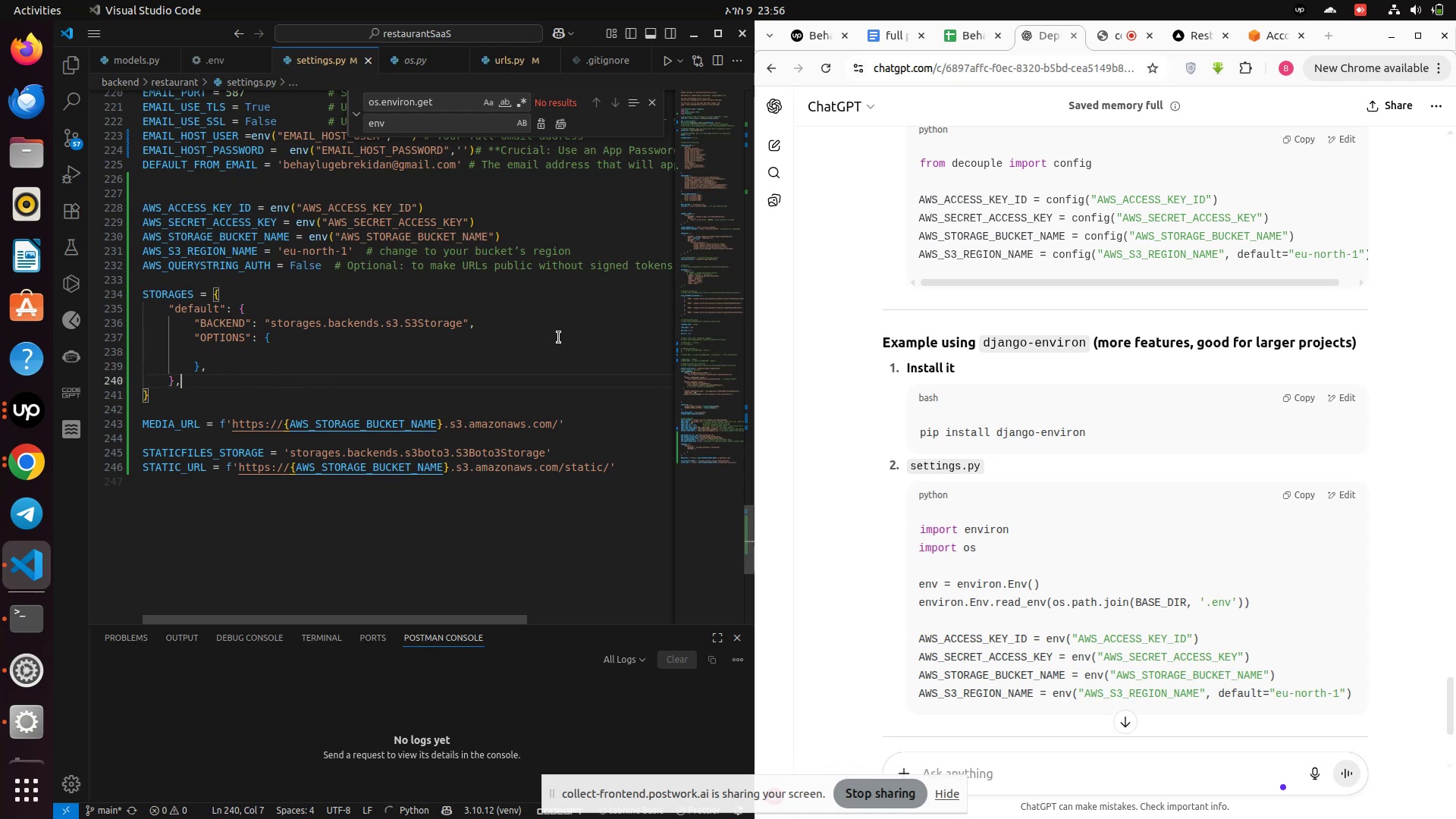 
key(ArrowDown)
 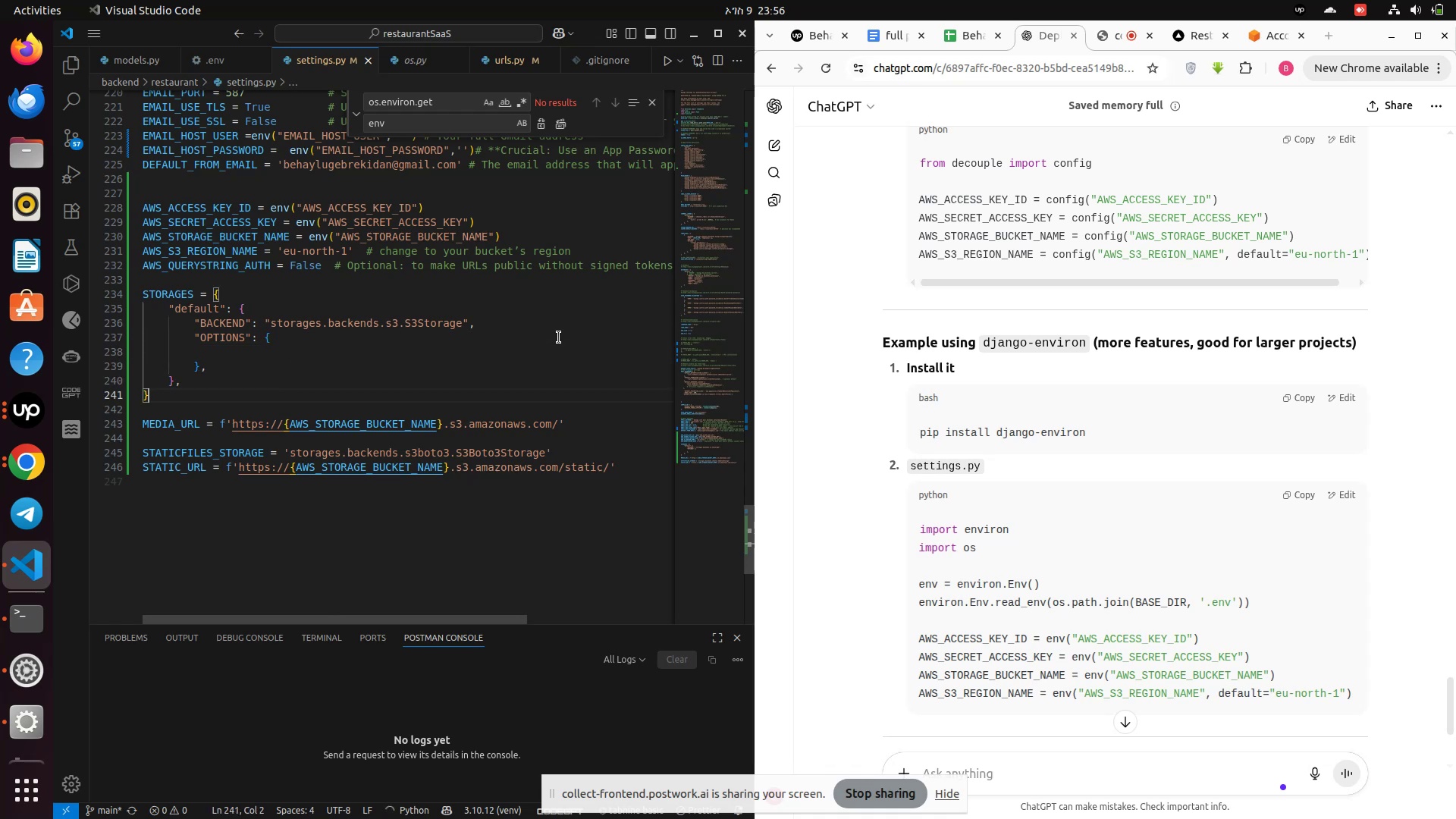 
key(ArrowDown)
 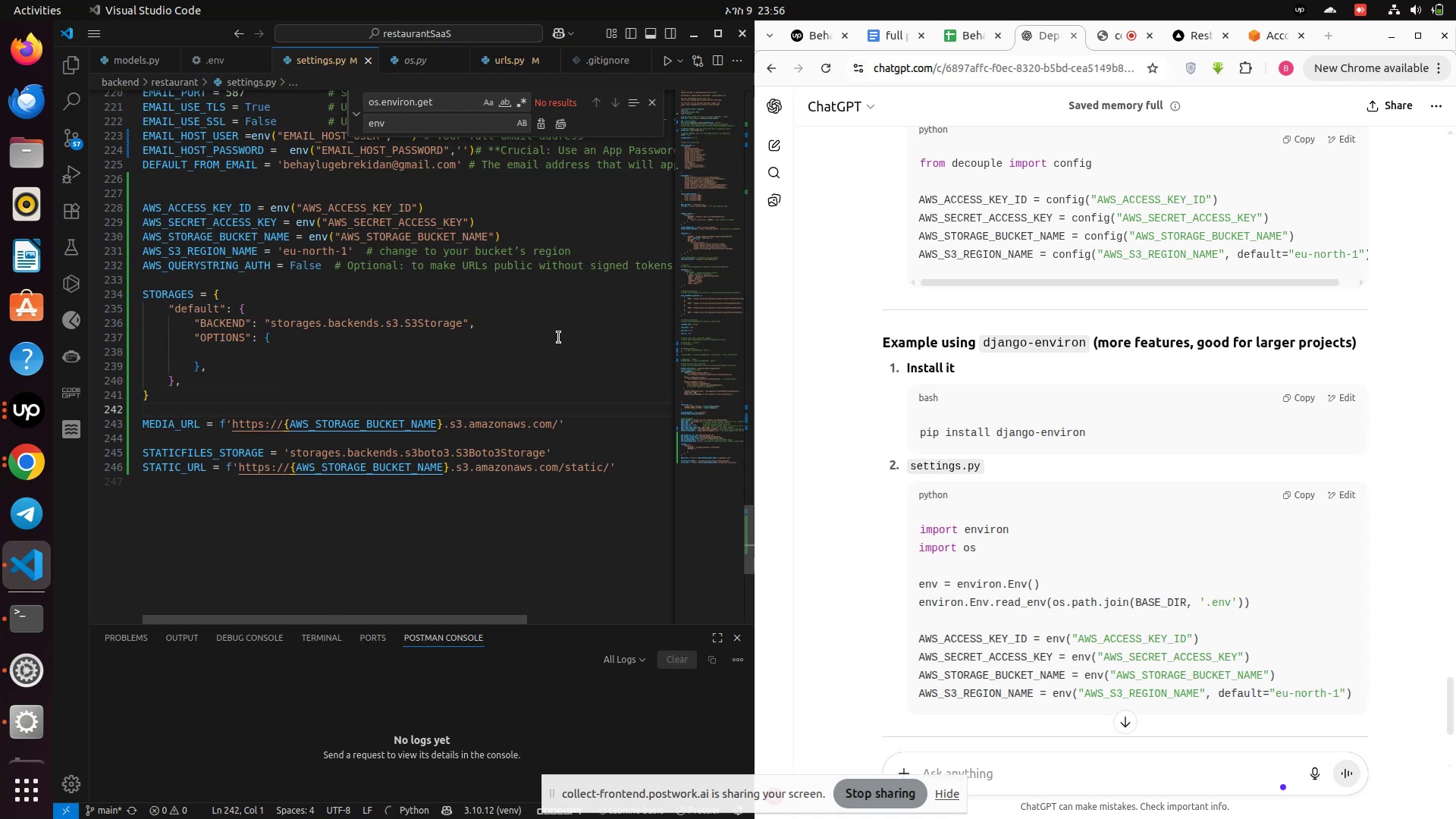 
key(ArrowDown)
 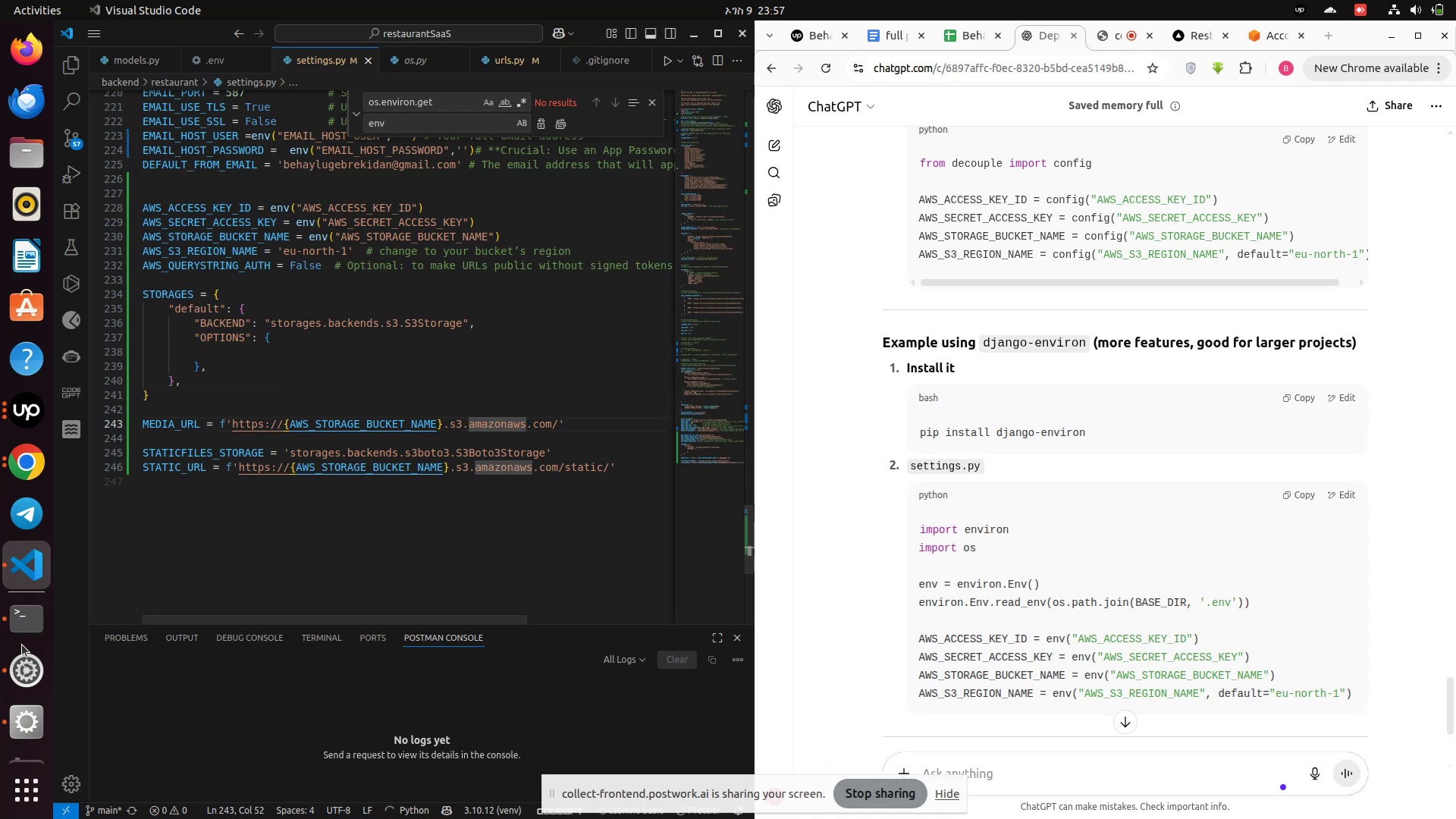 
left_click([15, 624])
 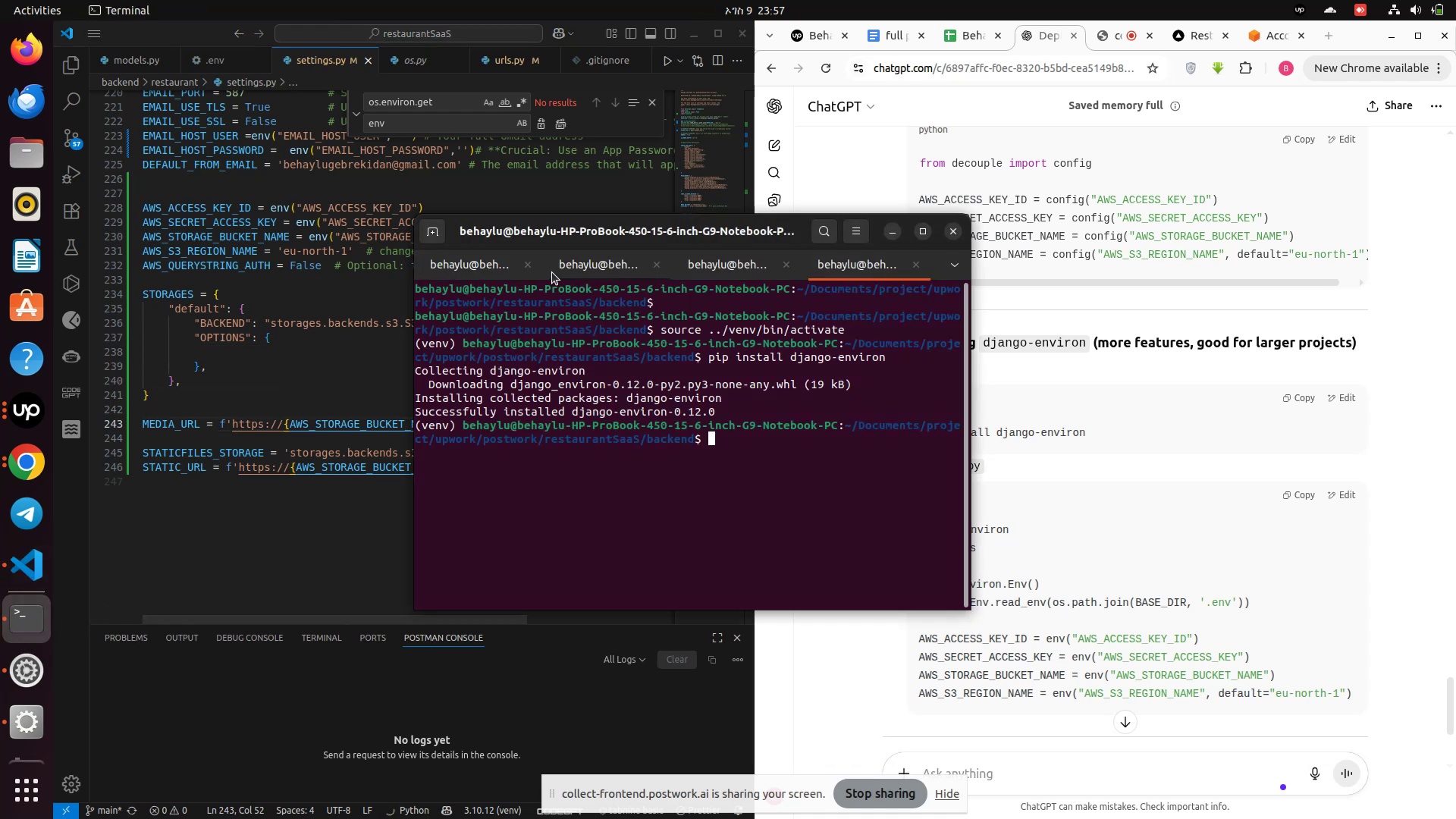 
left_click([576, 262])
 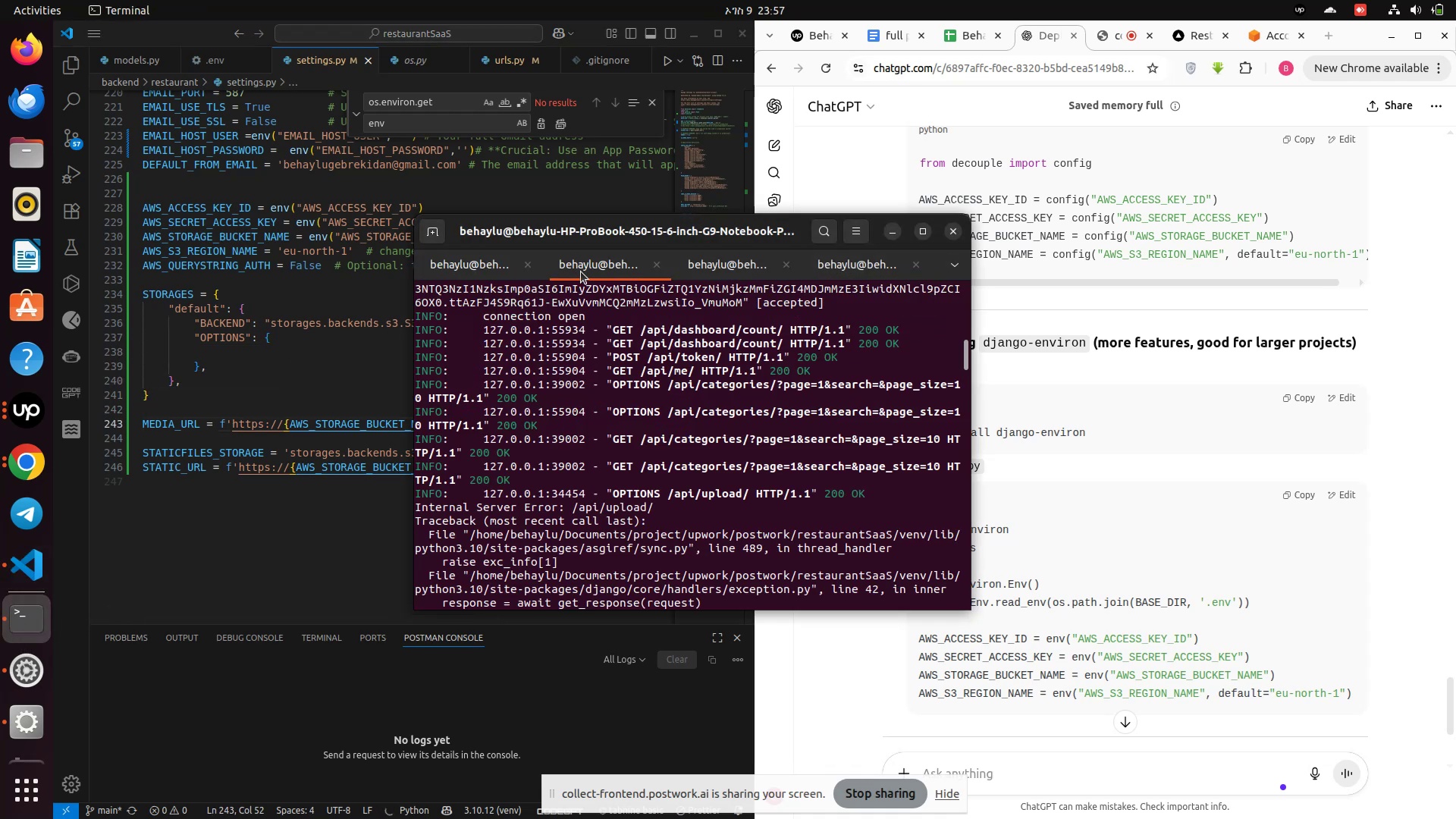 
scroll: coordinate [652, 450], scroll_direction: down, amount: 125.0
 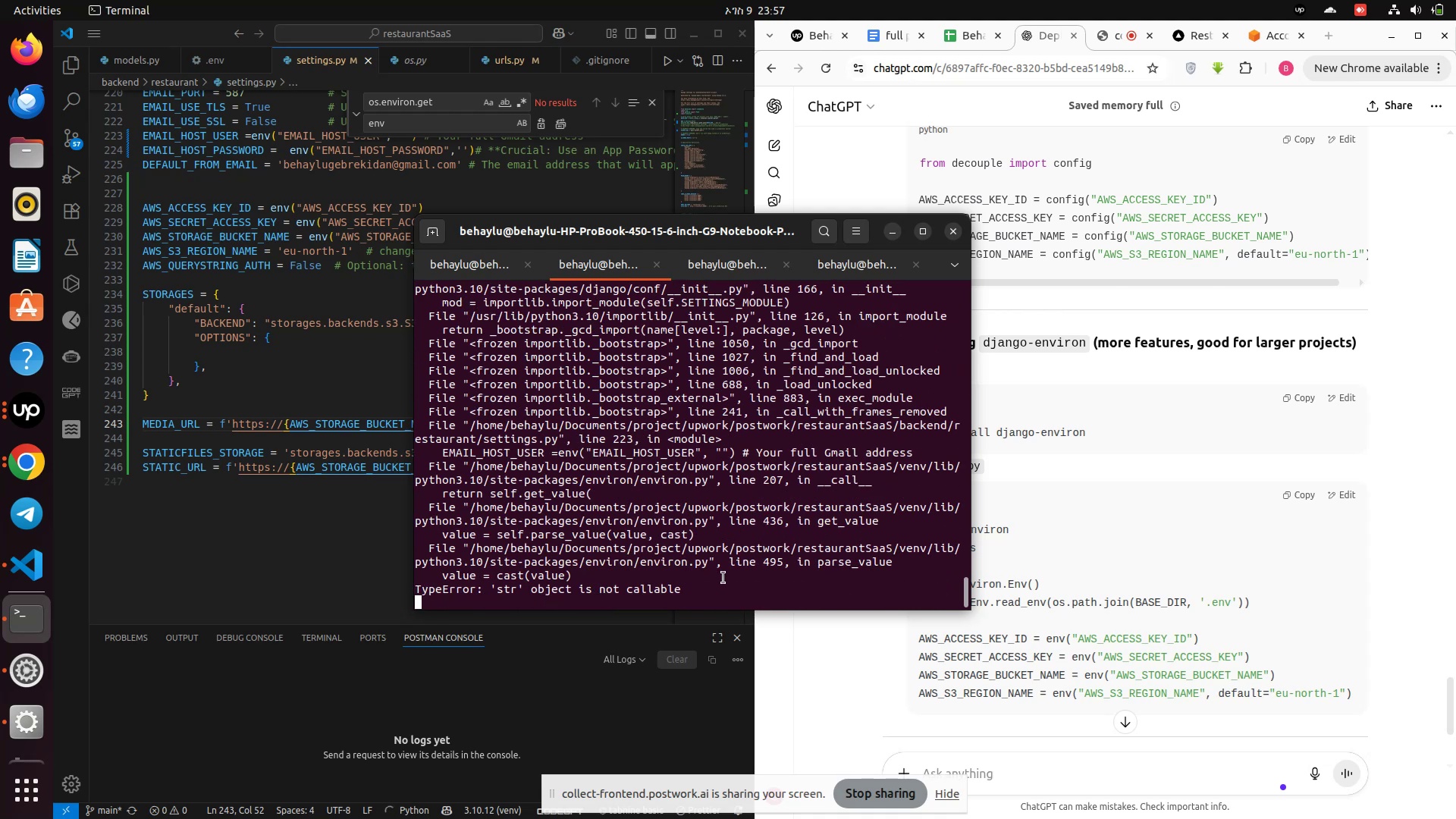 
wait(7.19)
 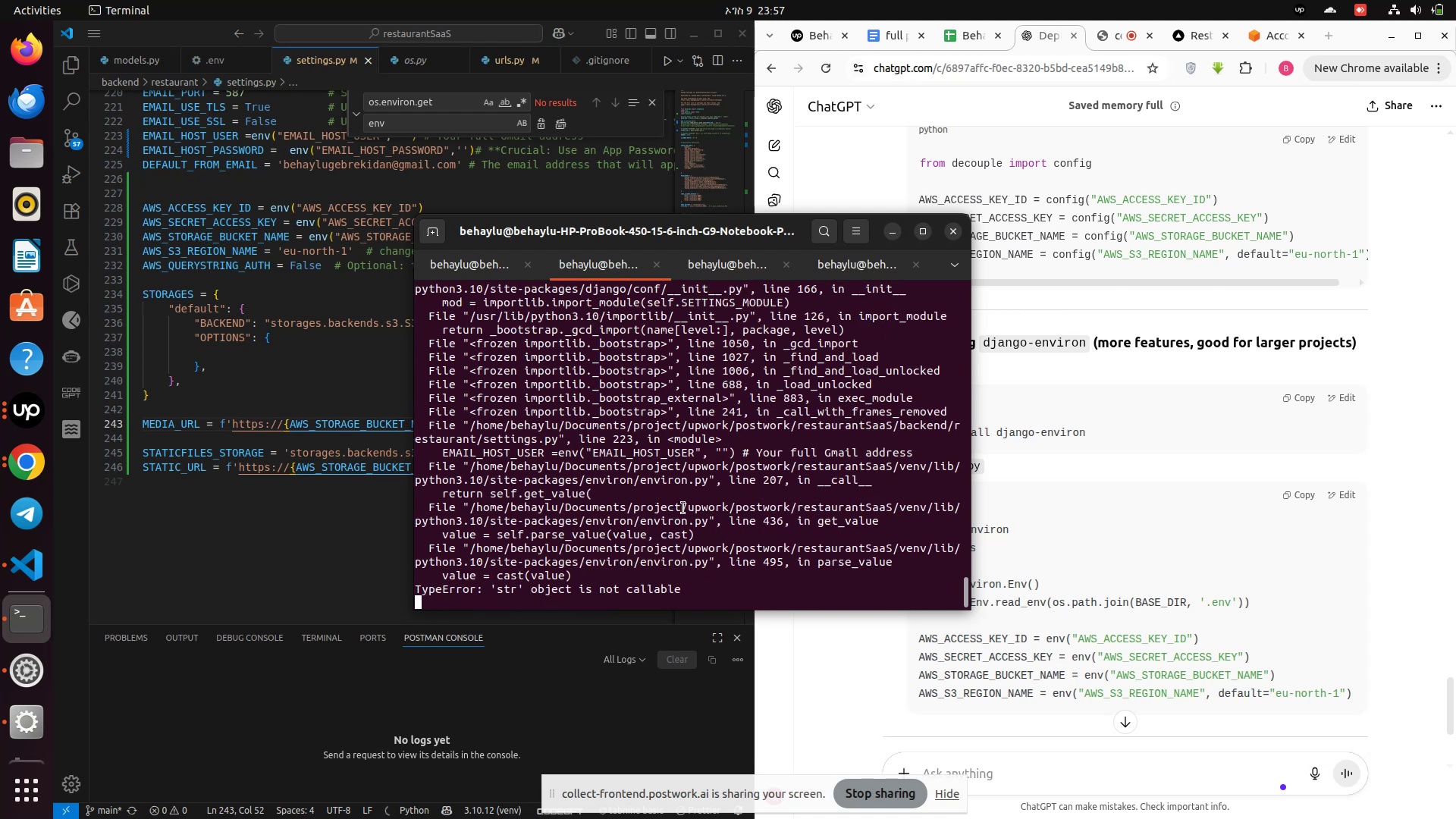 
scroll: coordinate [657, 582], scroll_direction: up, amount: 1.0
 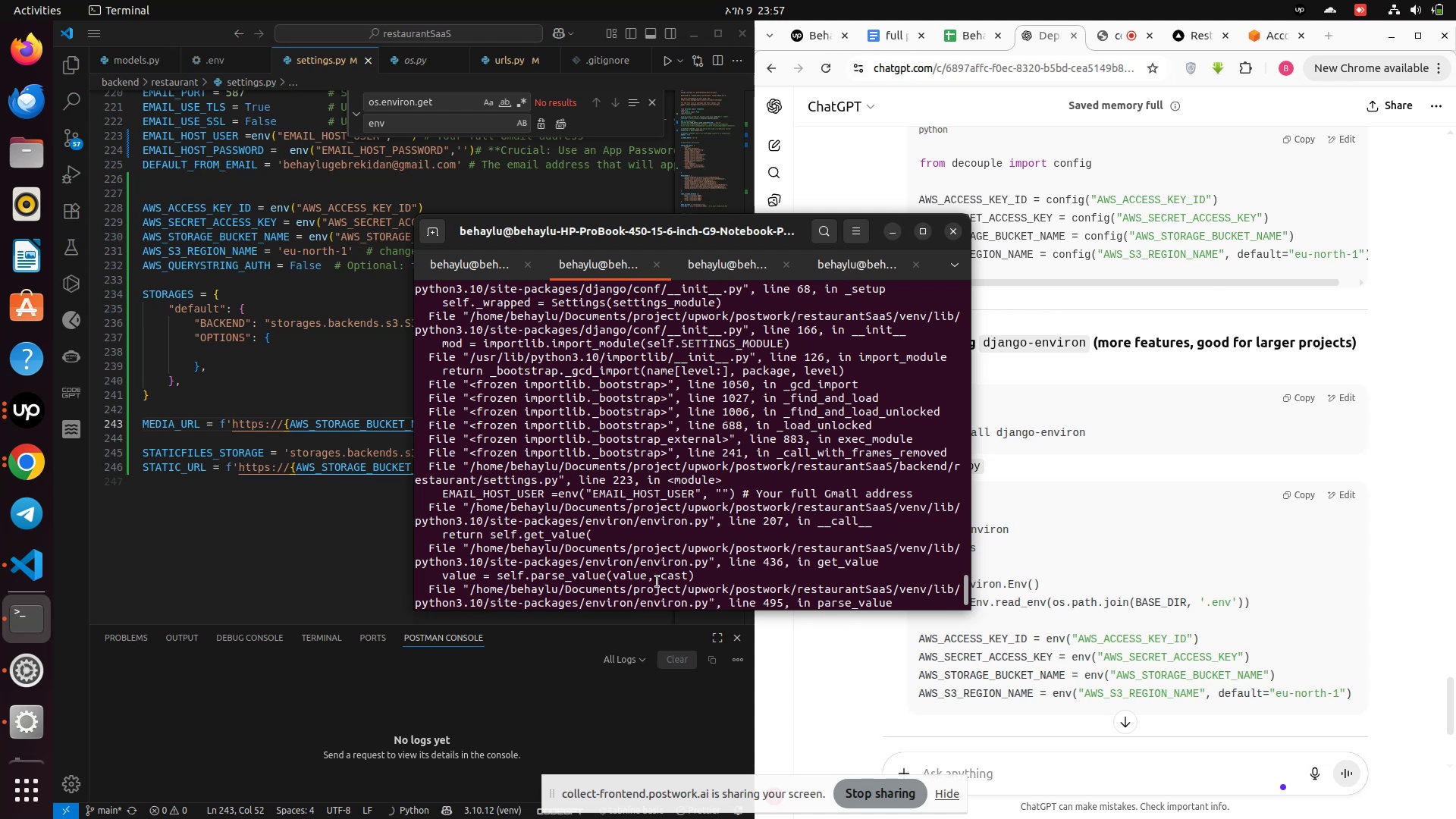 
scroll: coordinate [657, 582], scroll_direction: down, amount: 2.0
 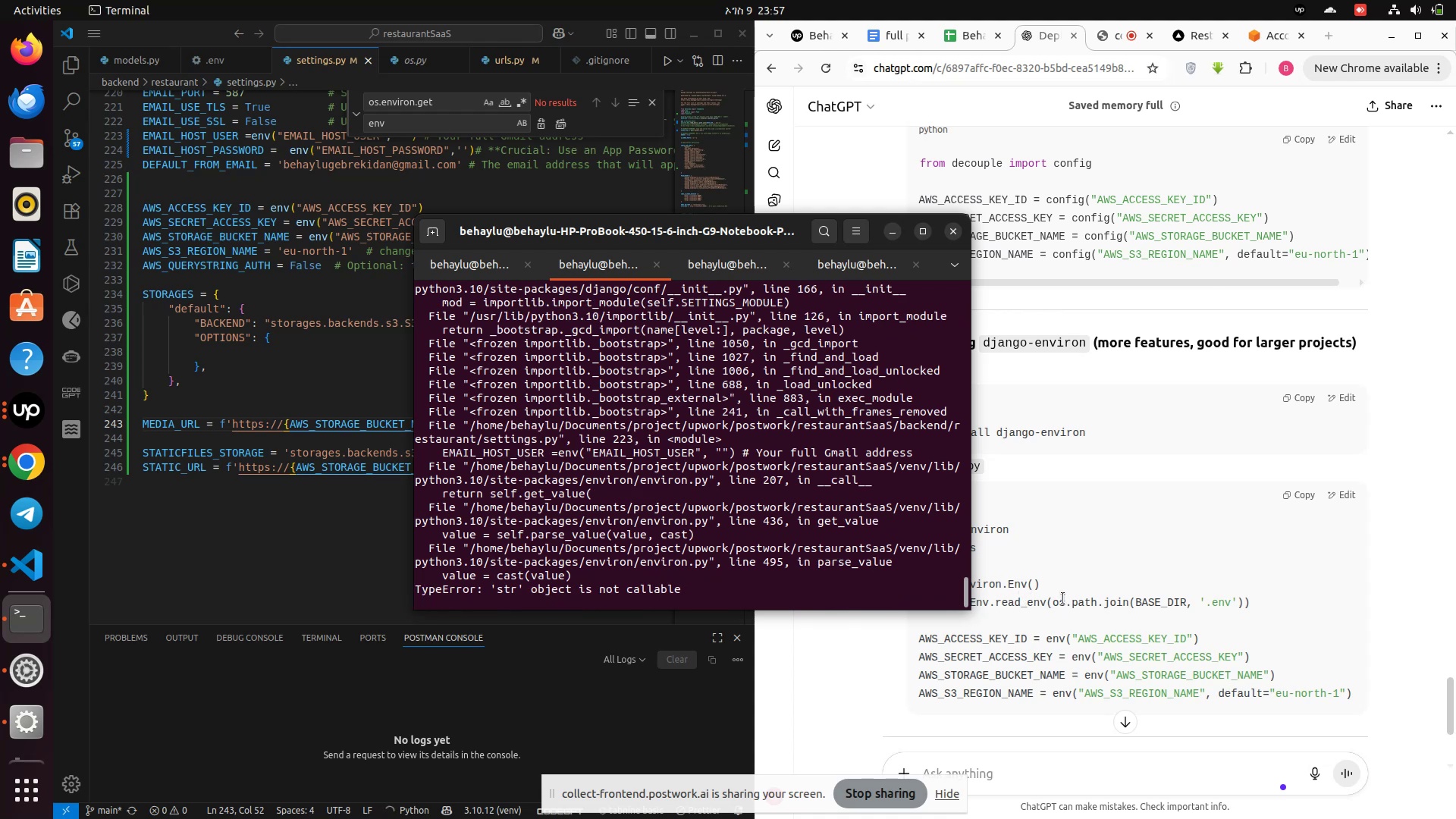 
wait(5.92)
 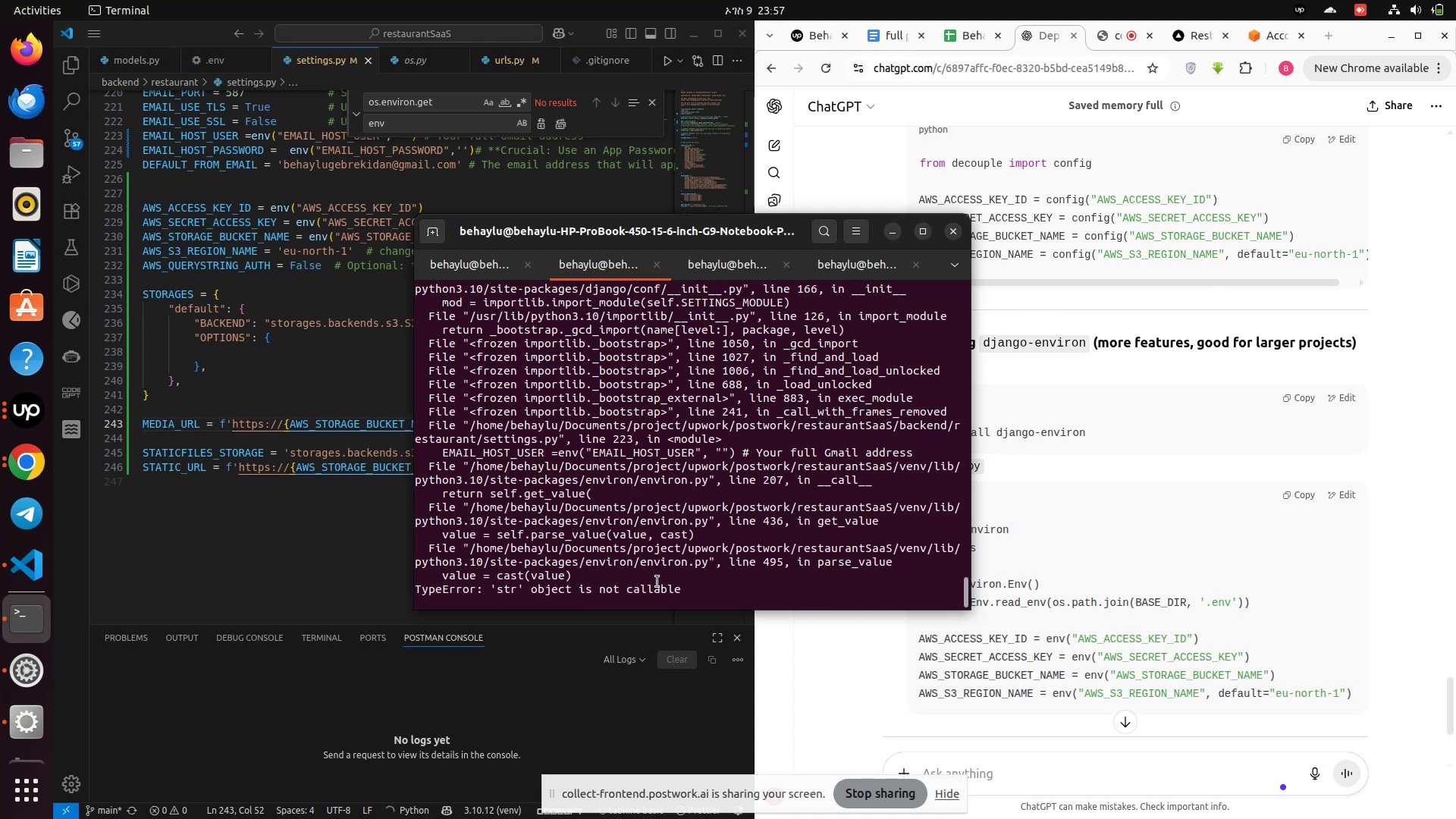 
left_click([370, 364])
 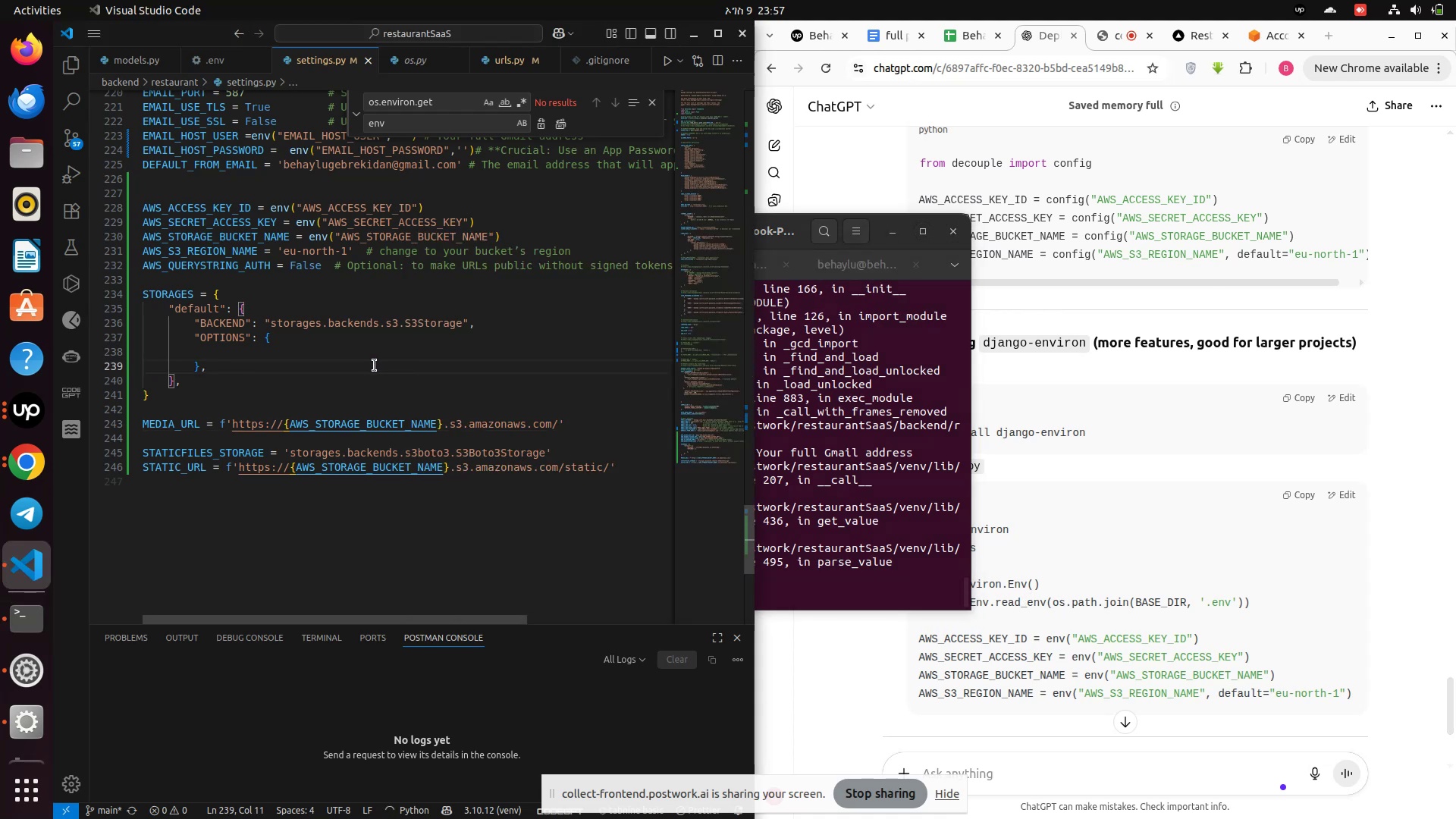 
scroll: coordinate [375, 366], scroll_direction: up, amount: 63.0
 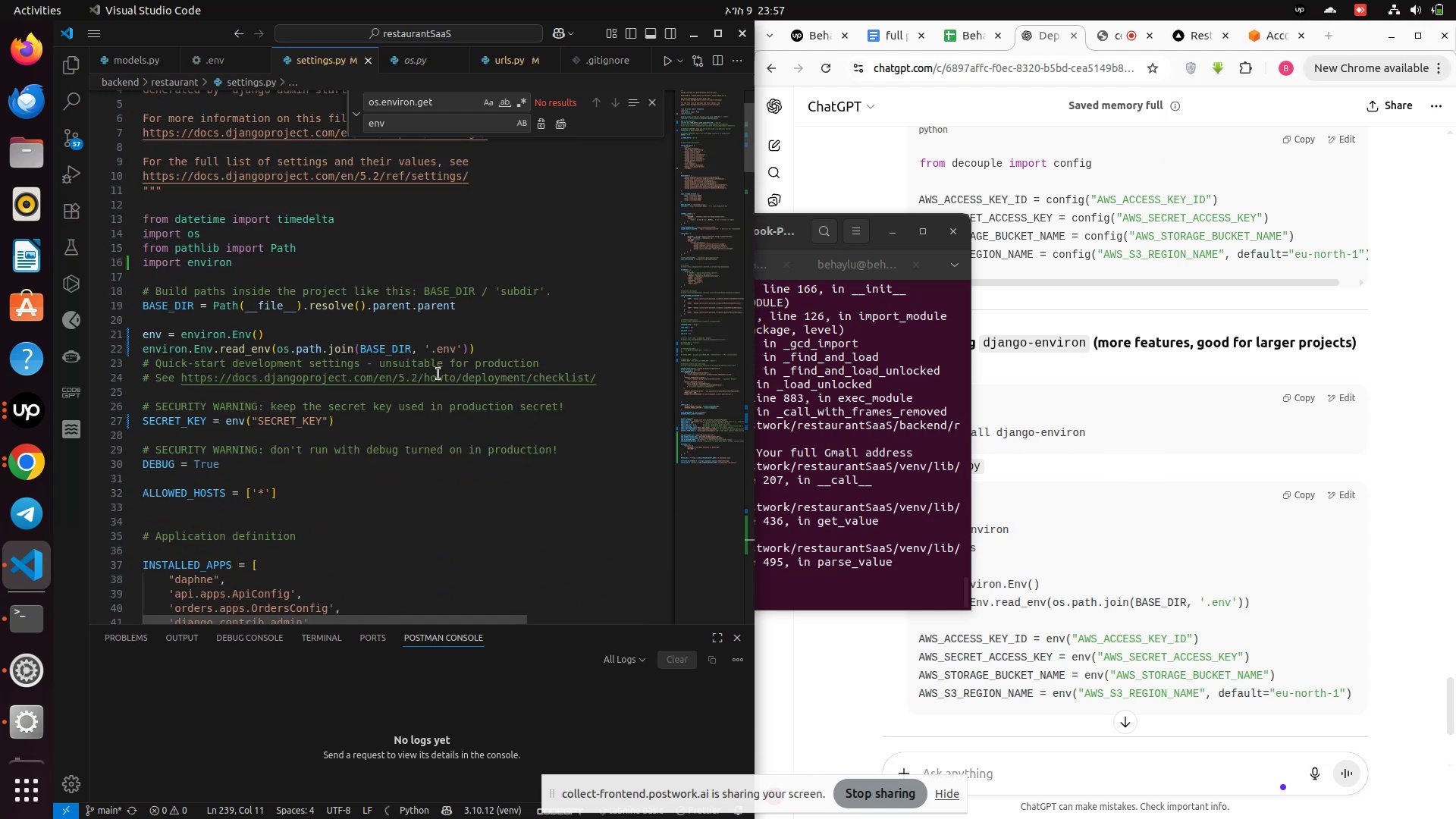 
wait(6.5)
 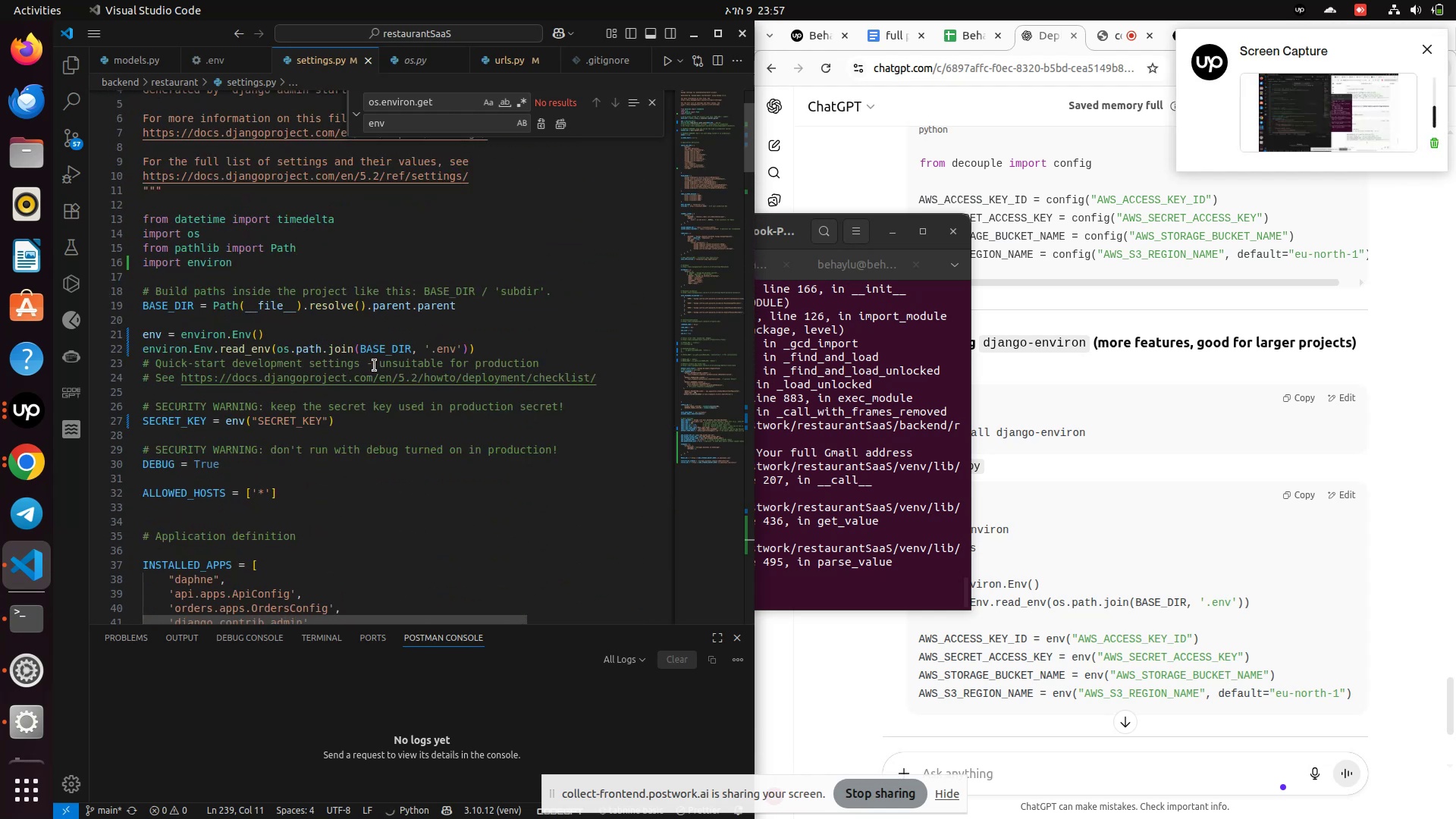 
left_click([1307, 661])
 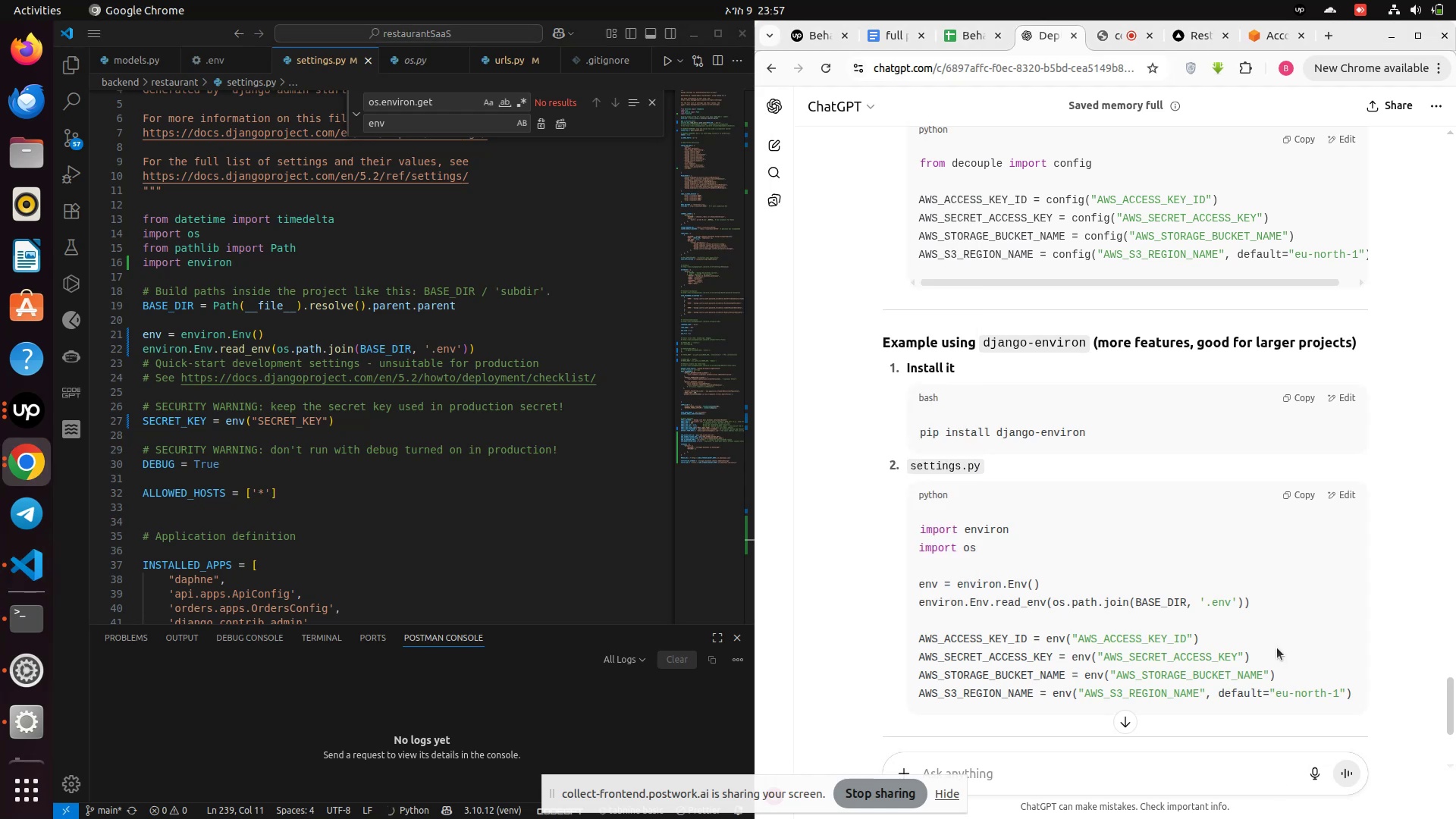 
wait(11.08)
 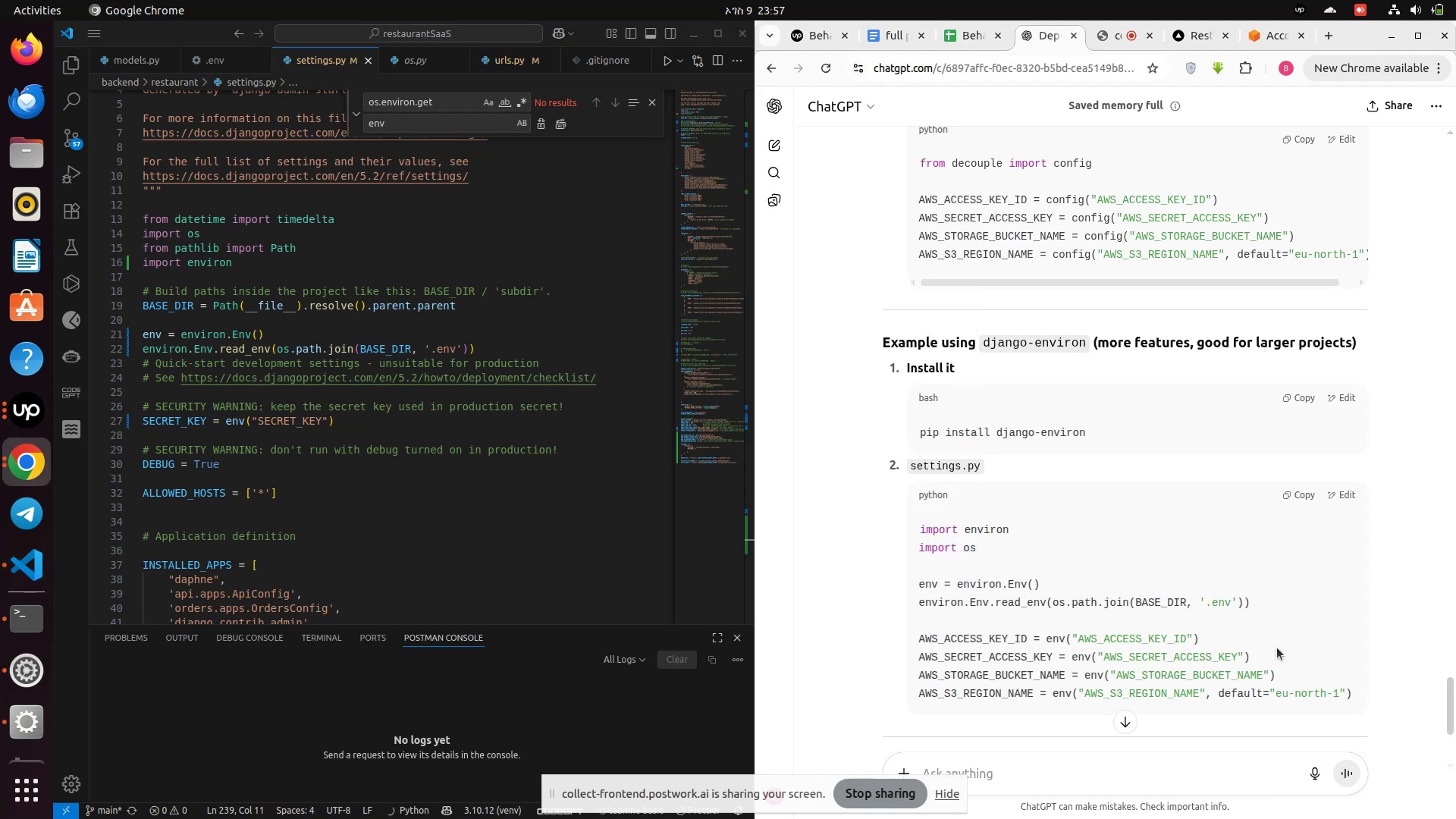 
left_click_drag(start_coordinate=[487, 344], to_coordinate=[143, 329])
 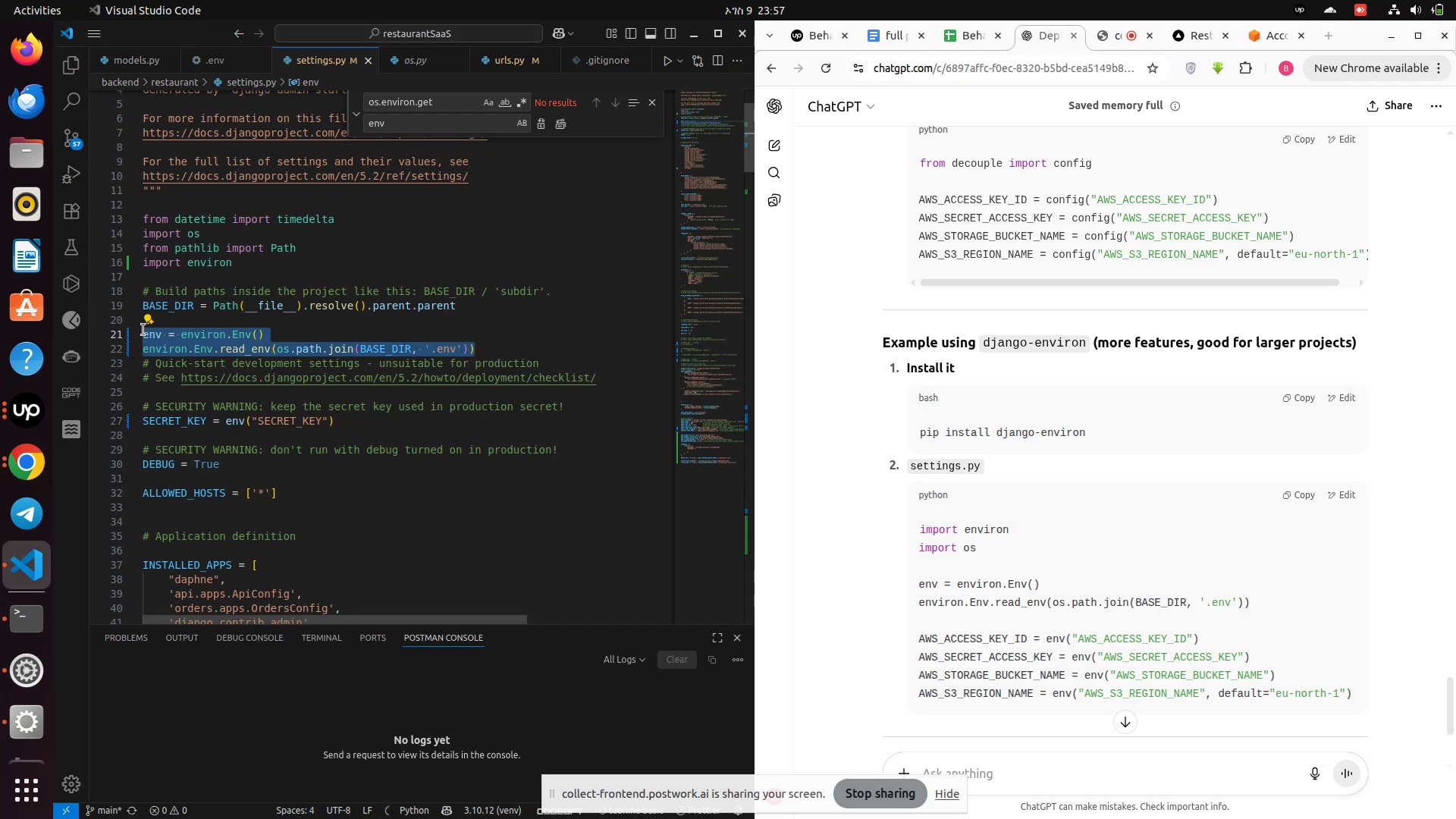 
key(Control+X)
 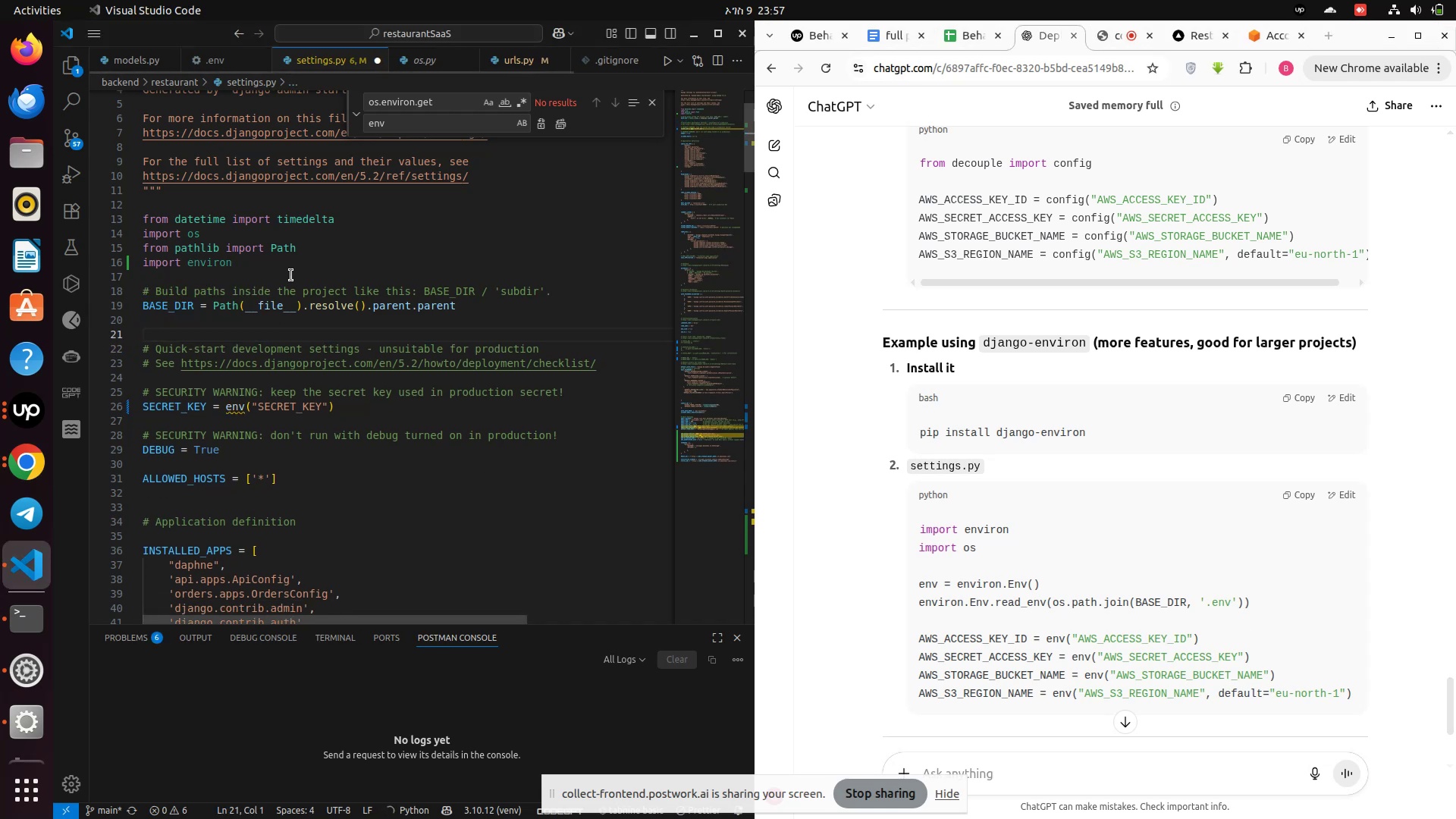 
left_click([291, 275])
 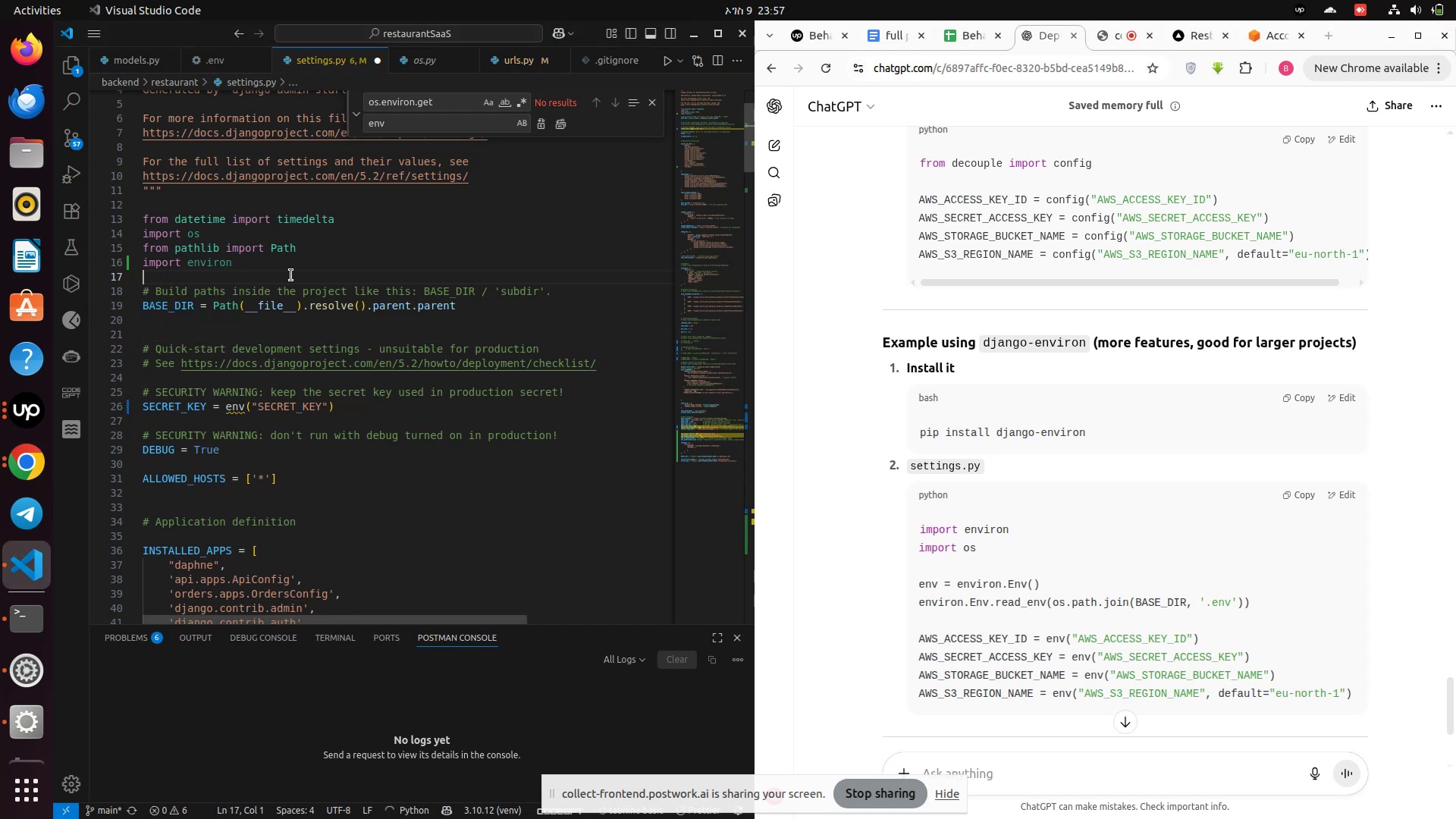 
key(Control+V)
 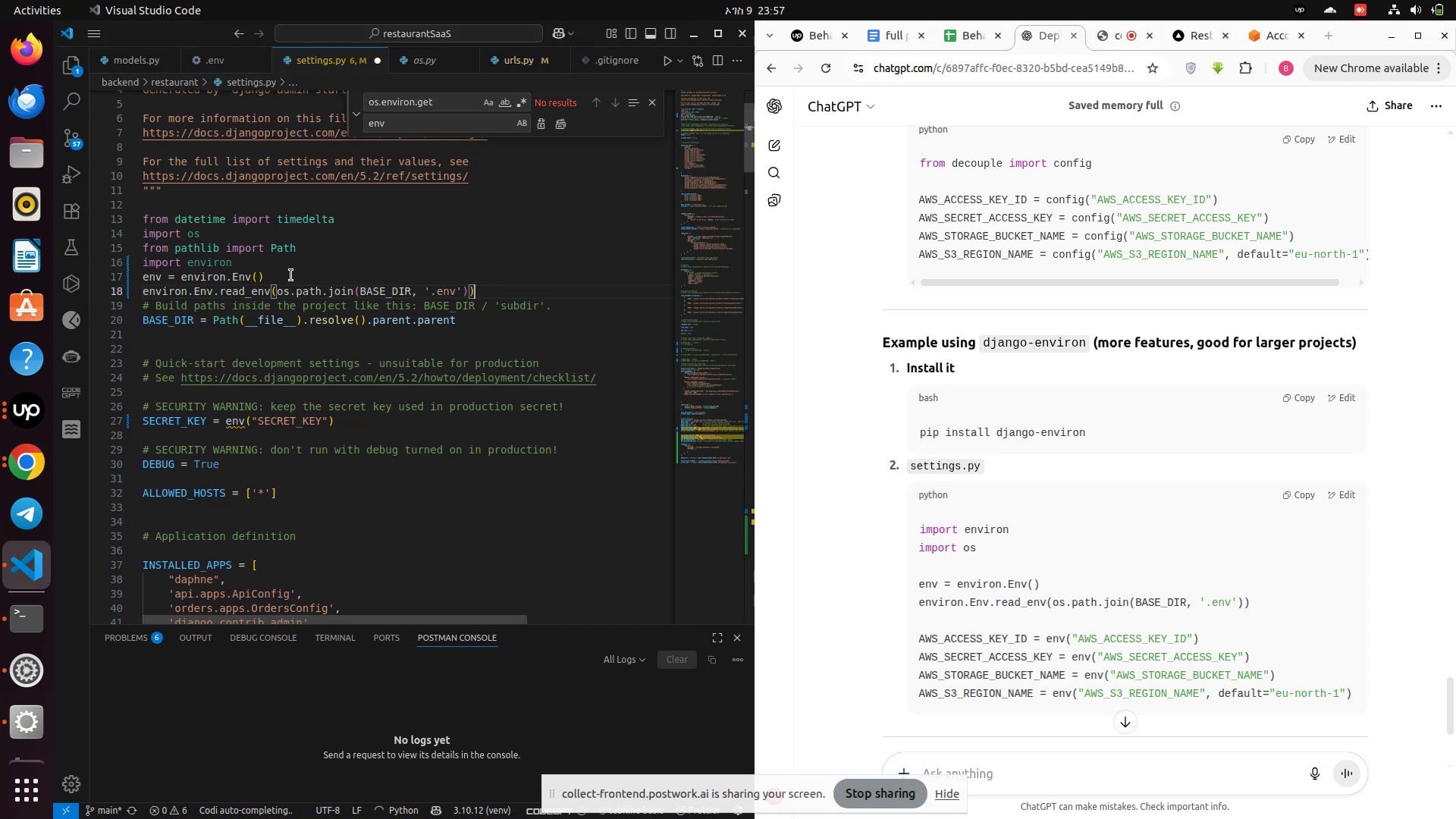 
key(Control+S)
 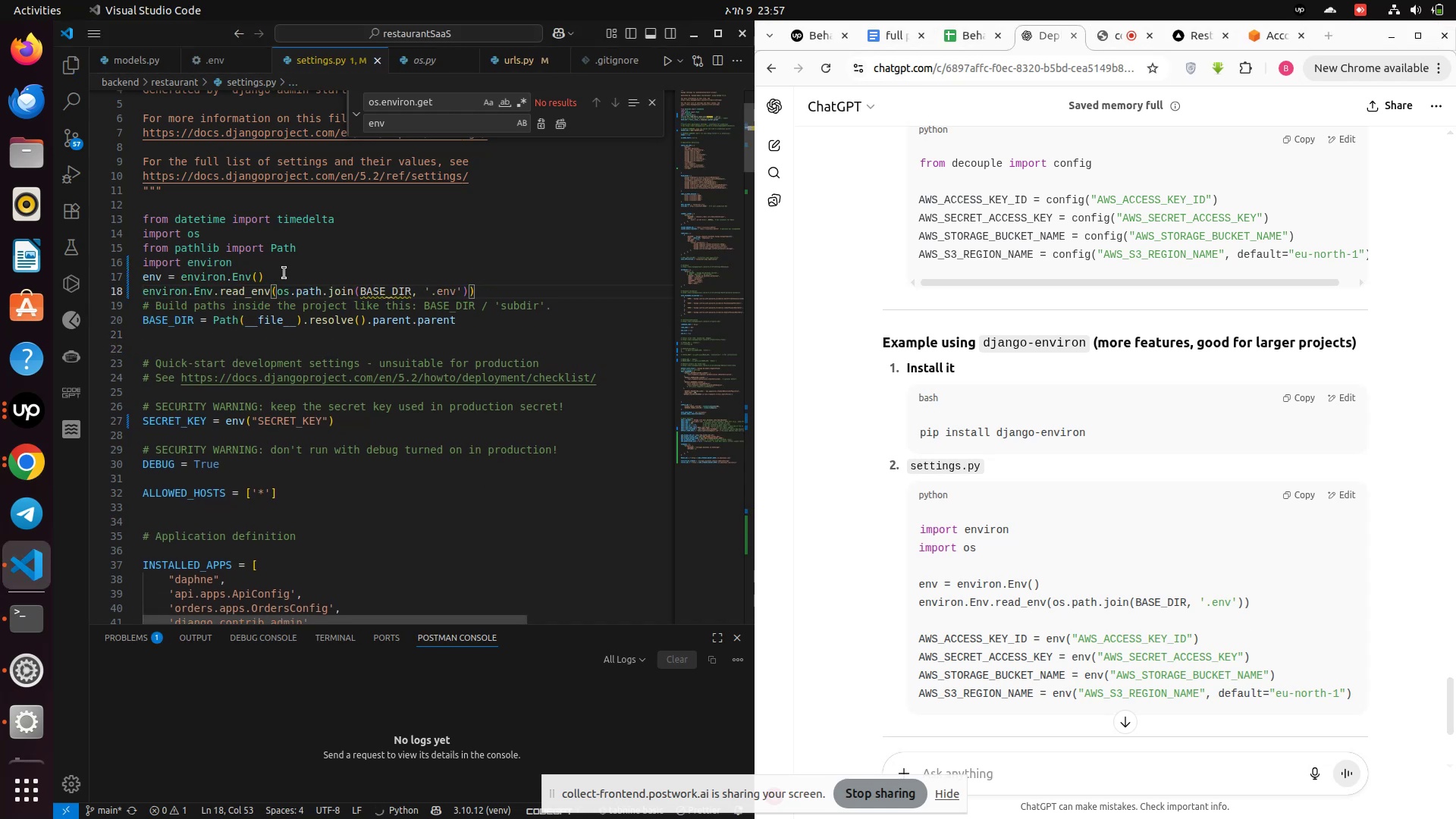 
key(Control+Z)
 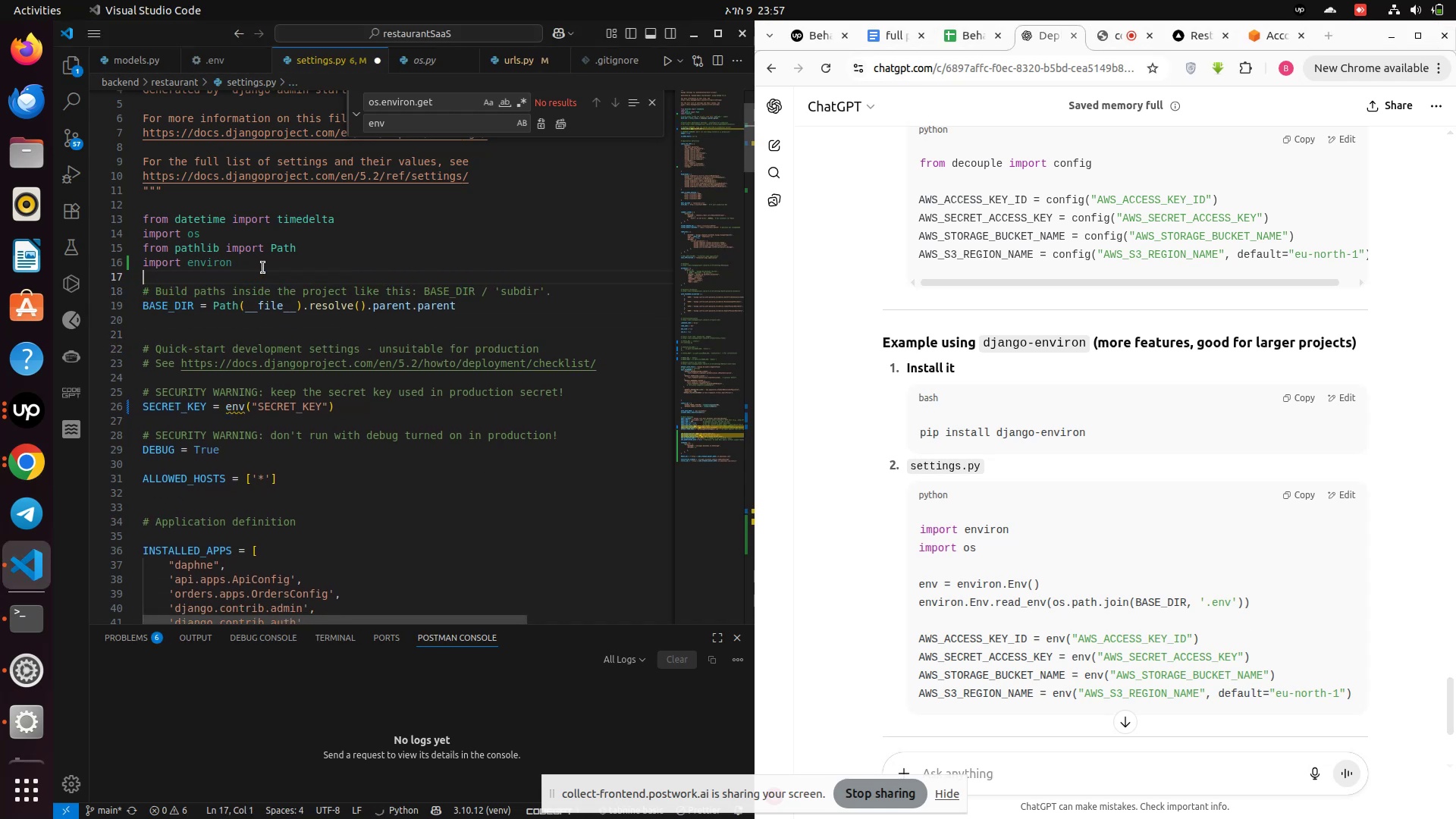 
key(Control+Z)
 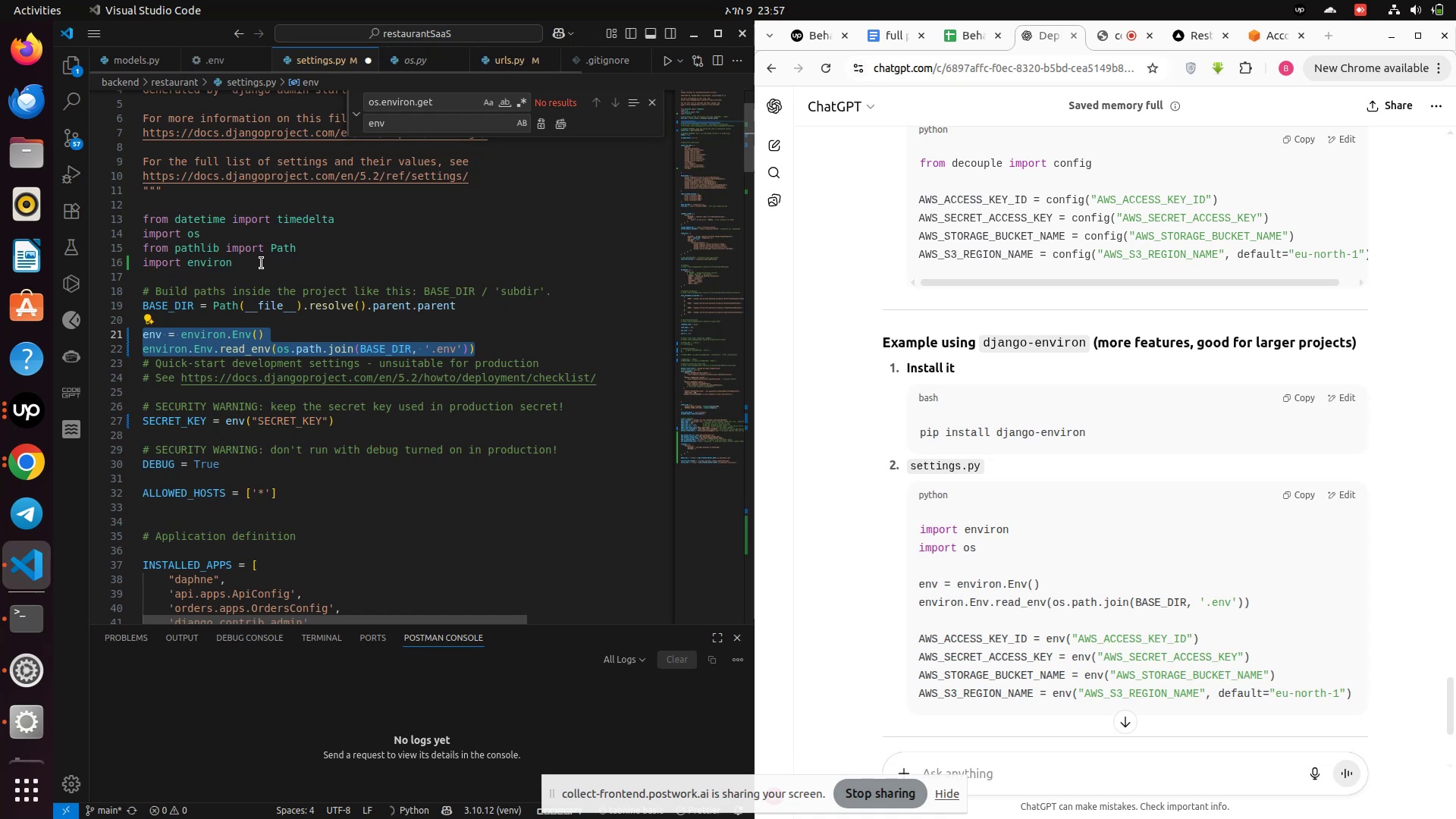 
key(Control+S)
 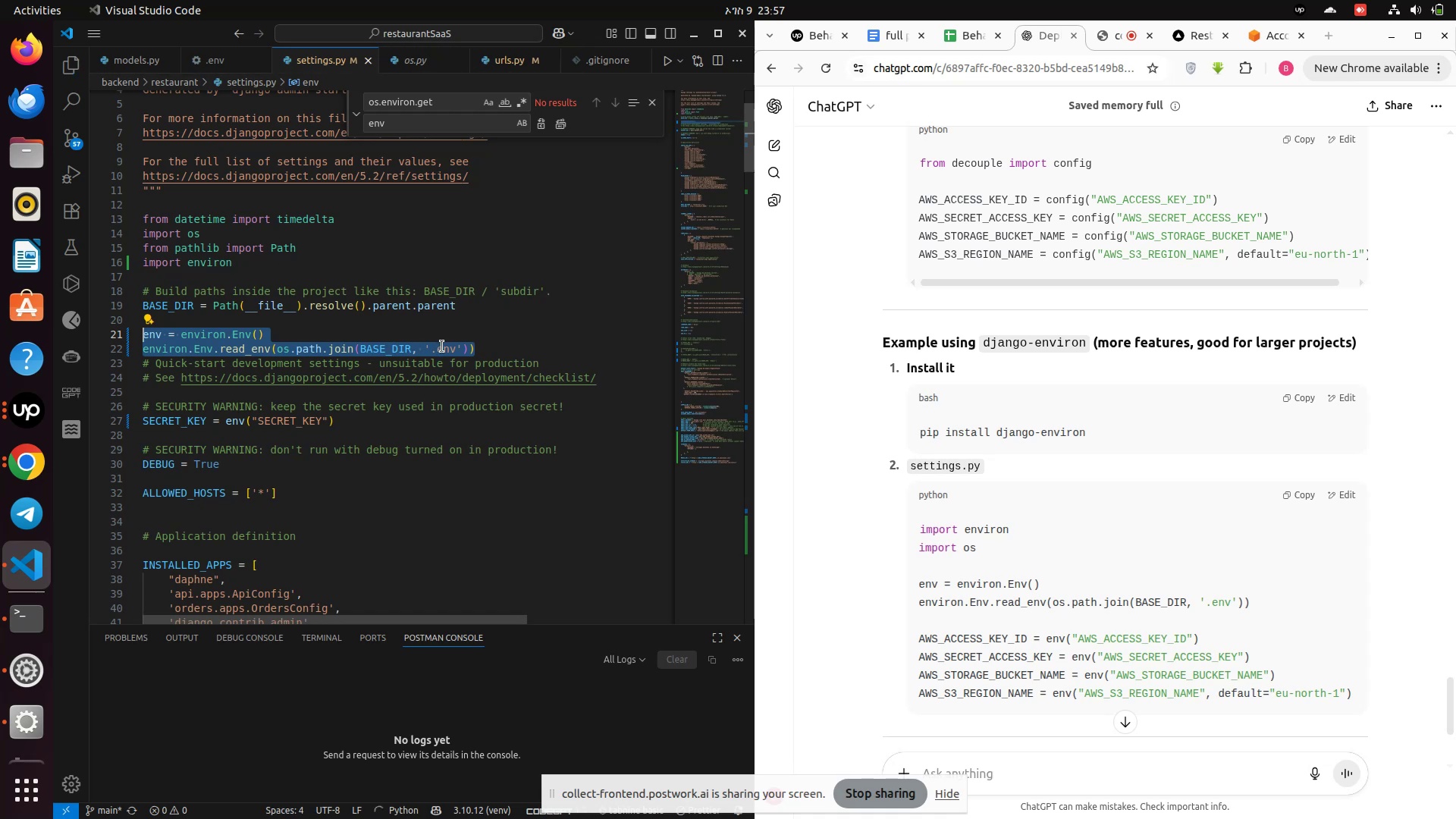 
double_click([447, 347])
 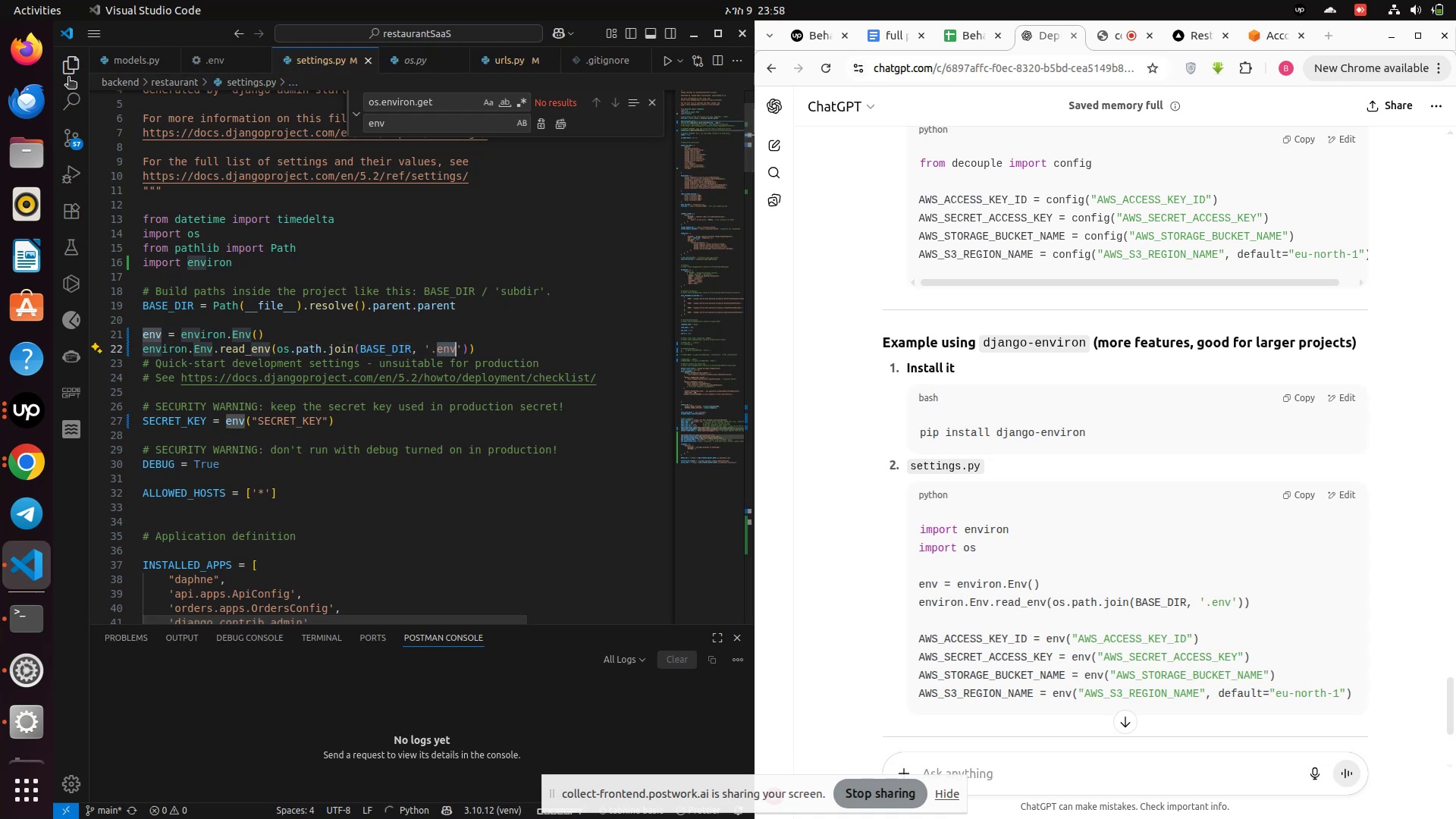 
left_click([74, 75])
 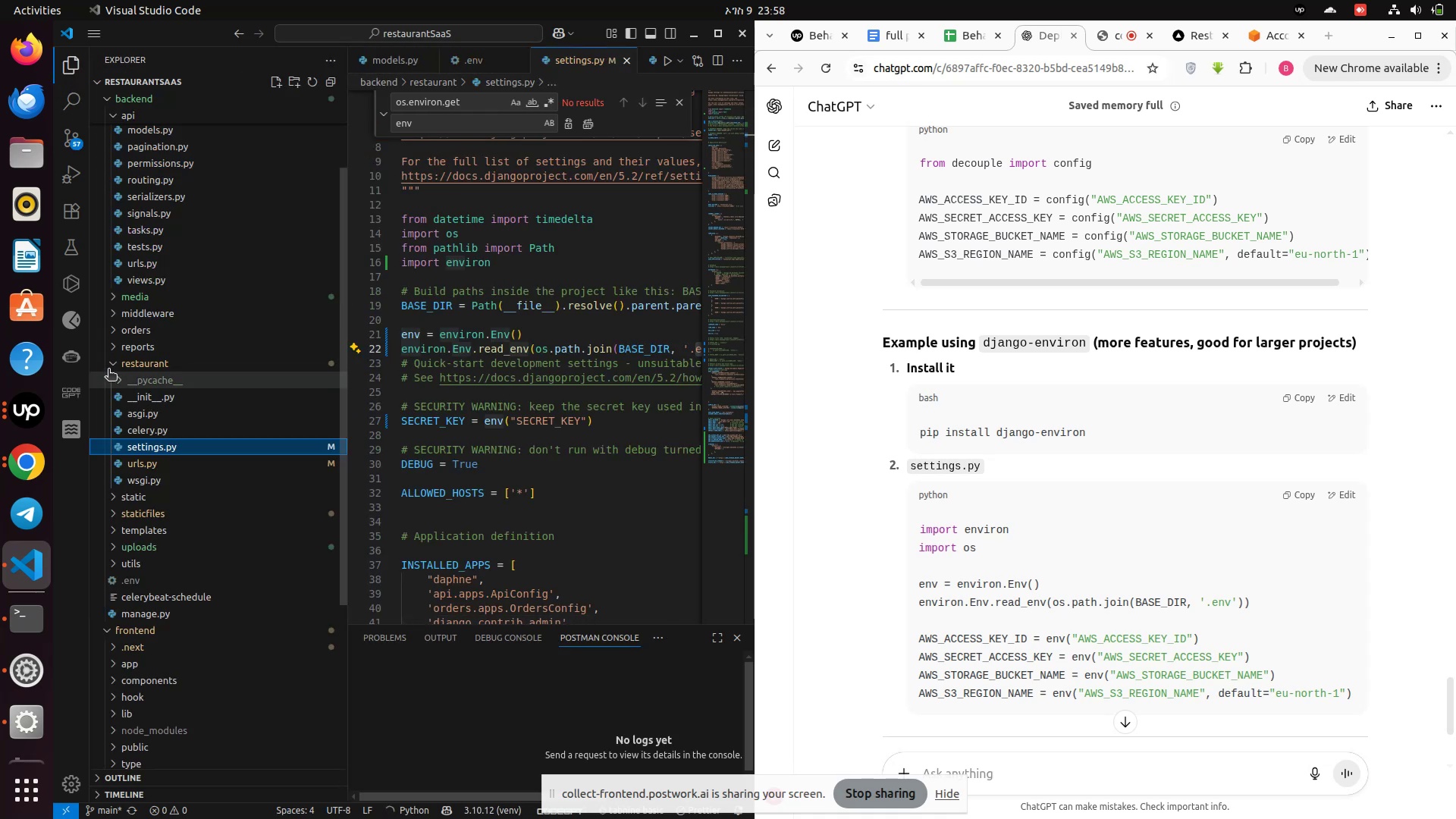 
left_click([108, 367])
 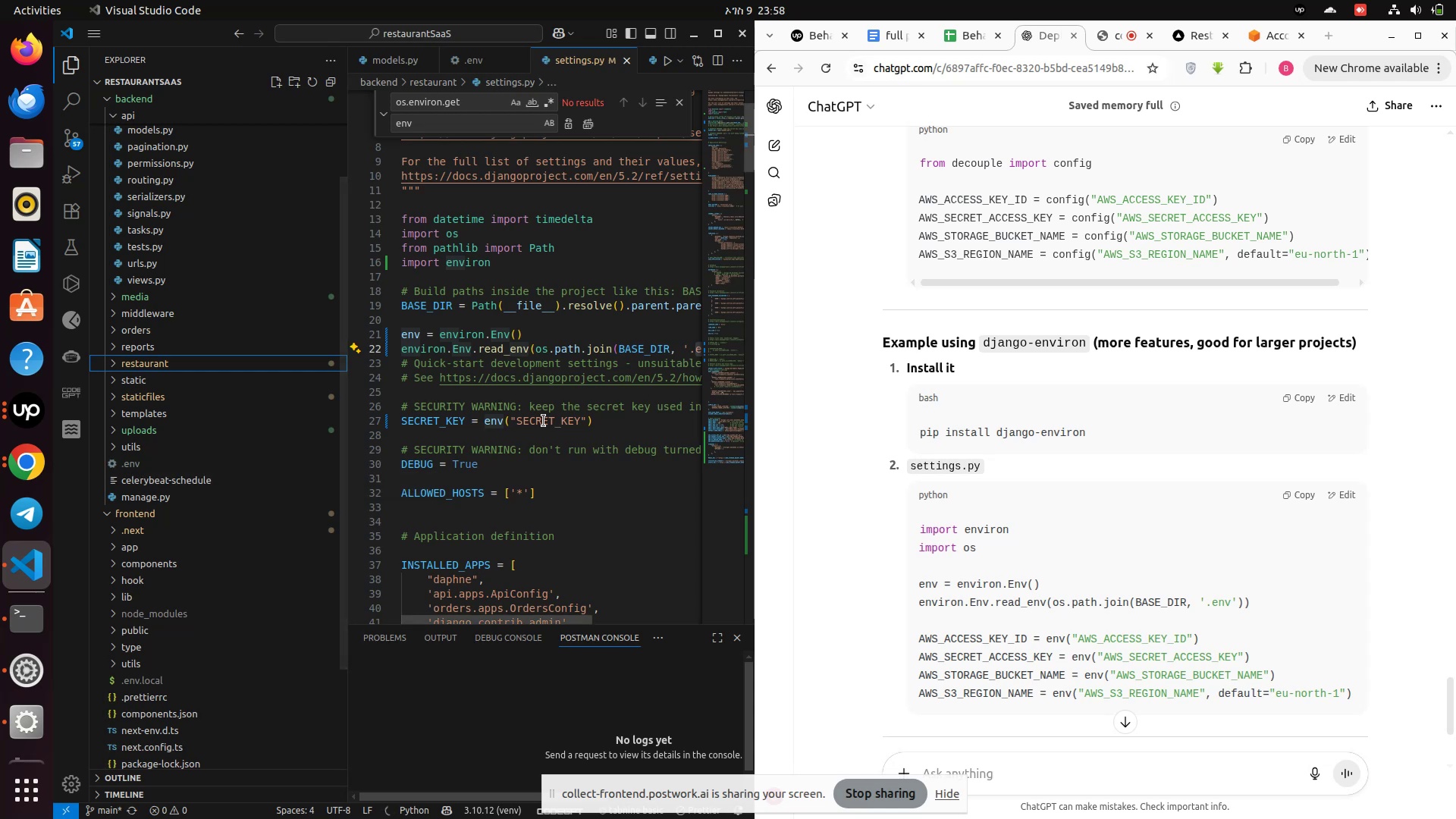 
wait(5.12)
 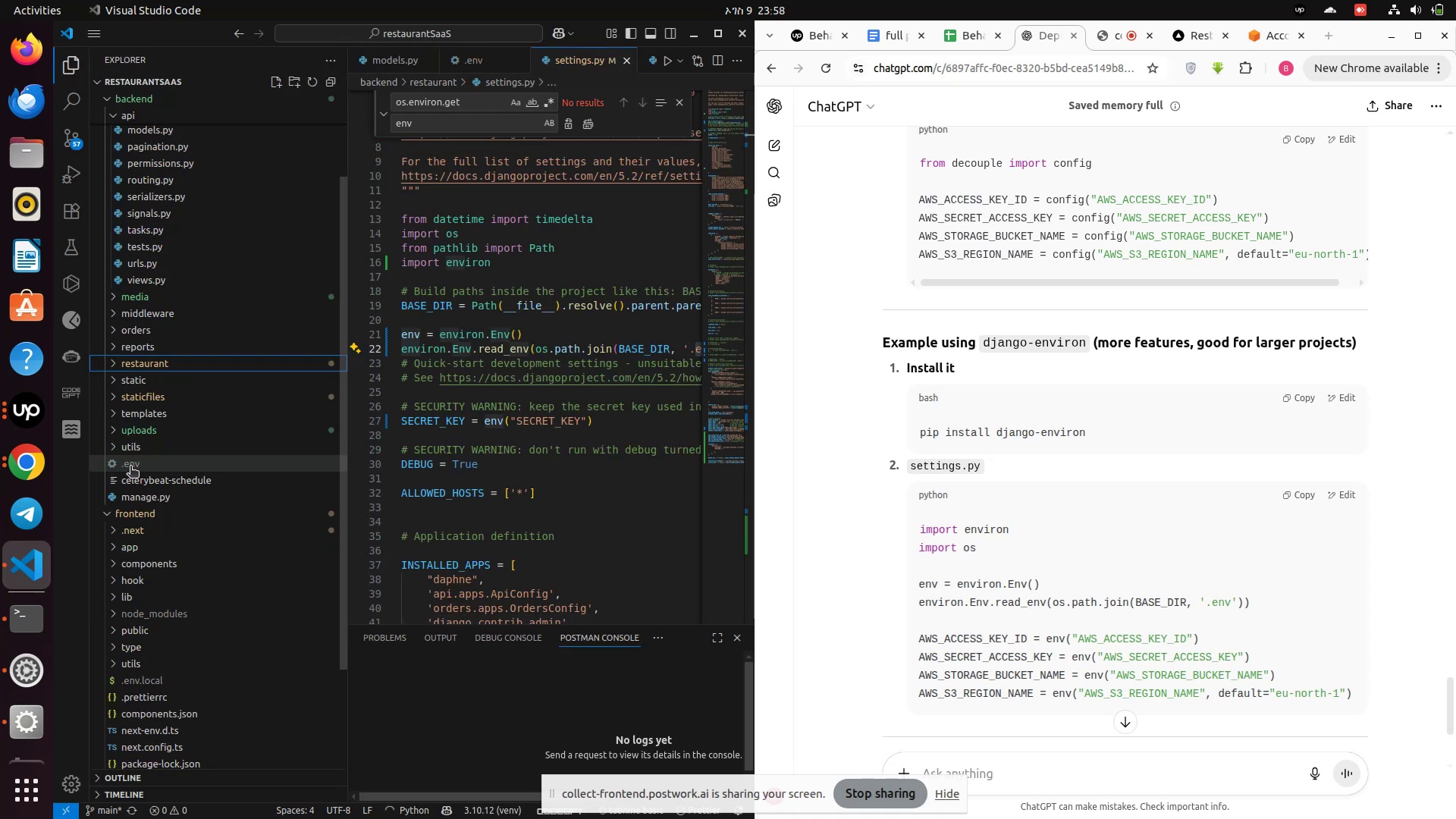 
left_click([130, 466])
 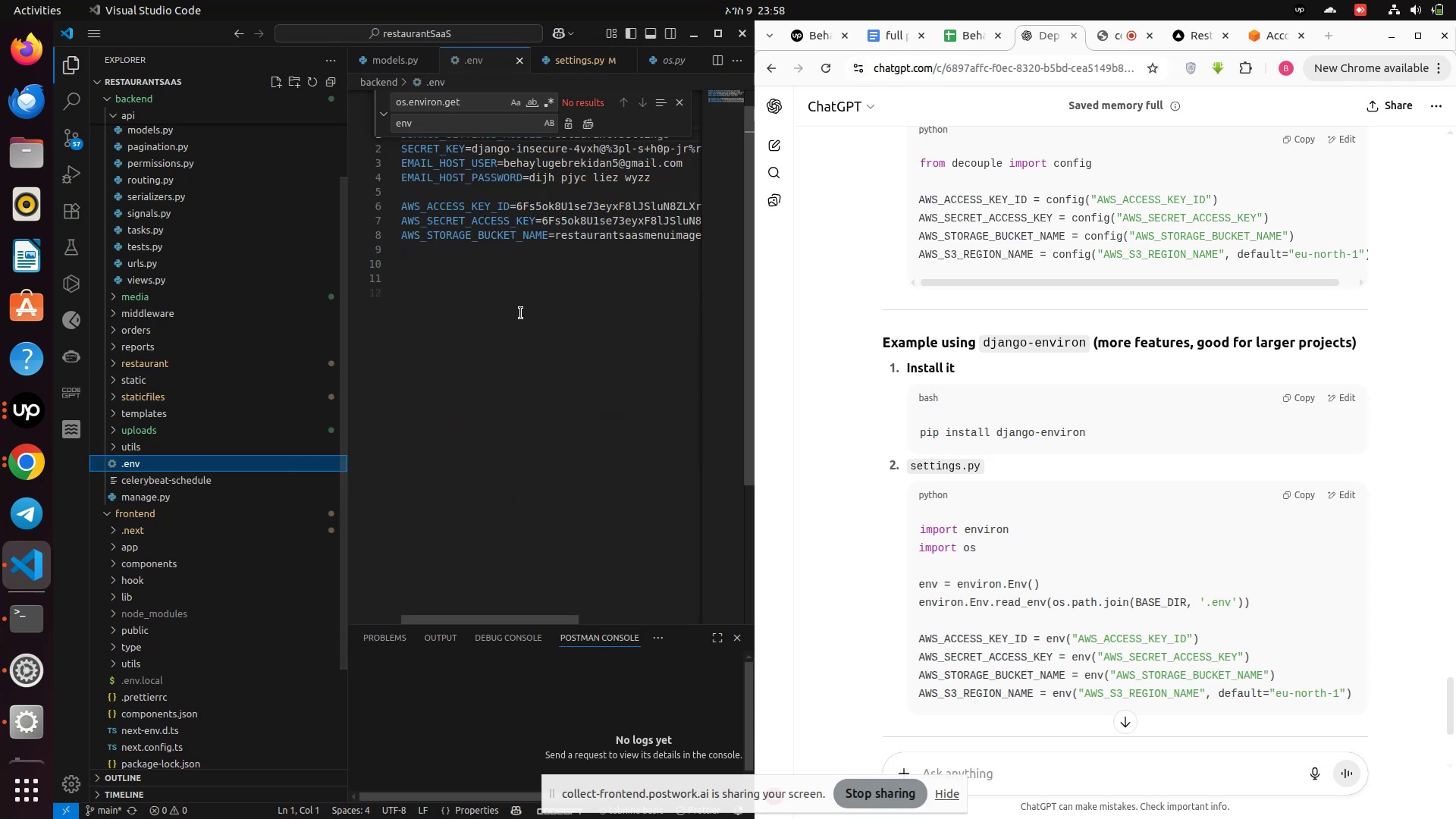 
left_click([521, 313])
 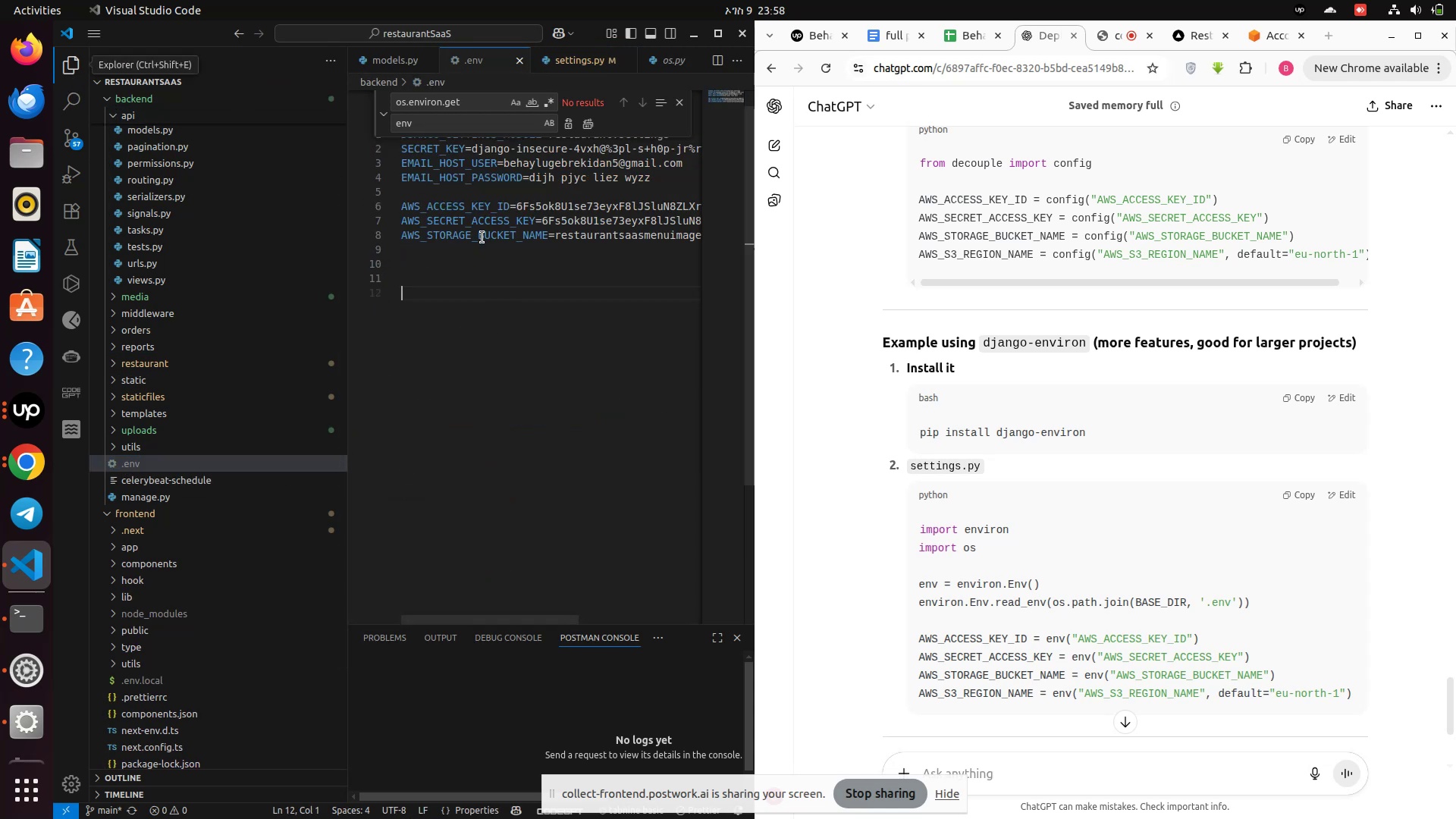 
left_click([571, 60])
 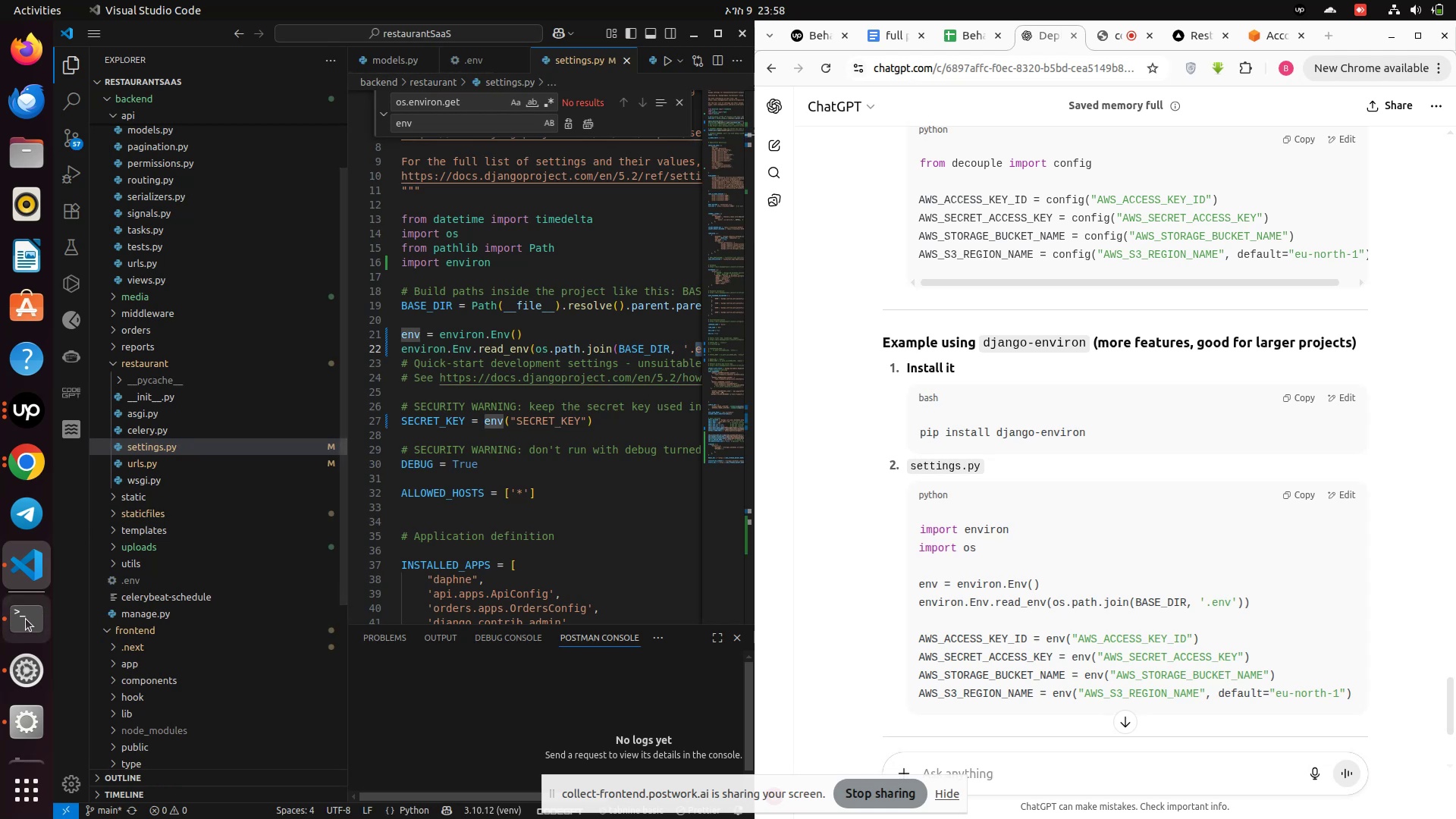 
left_click([26, 619])
 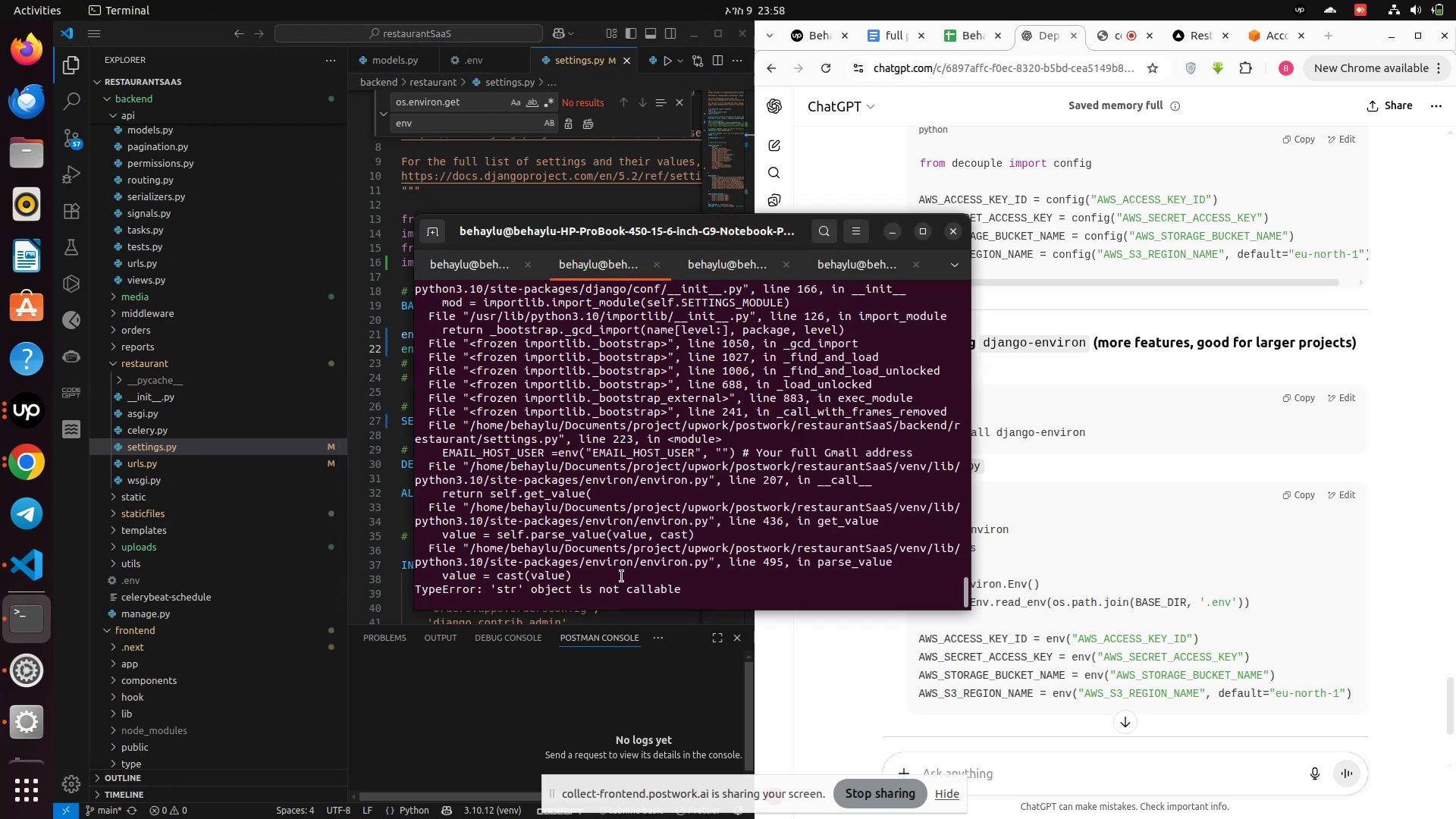 
left_click([645, 554])
 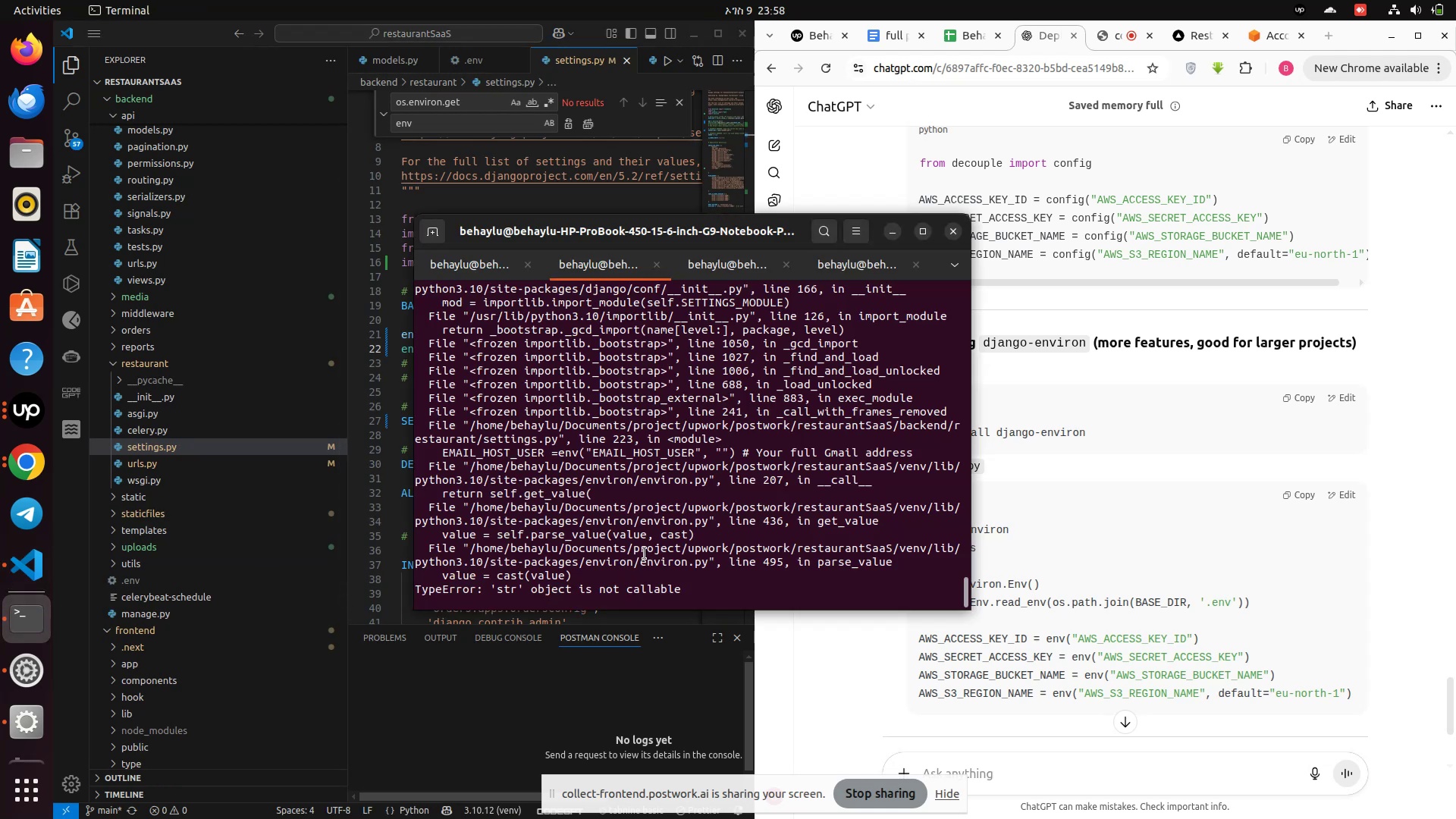 
left_click([645, 554])
 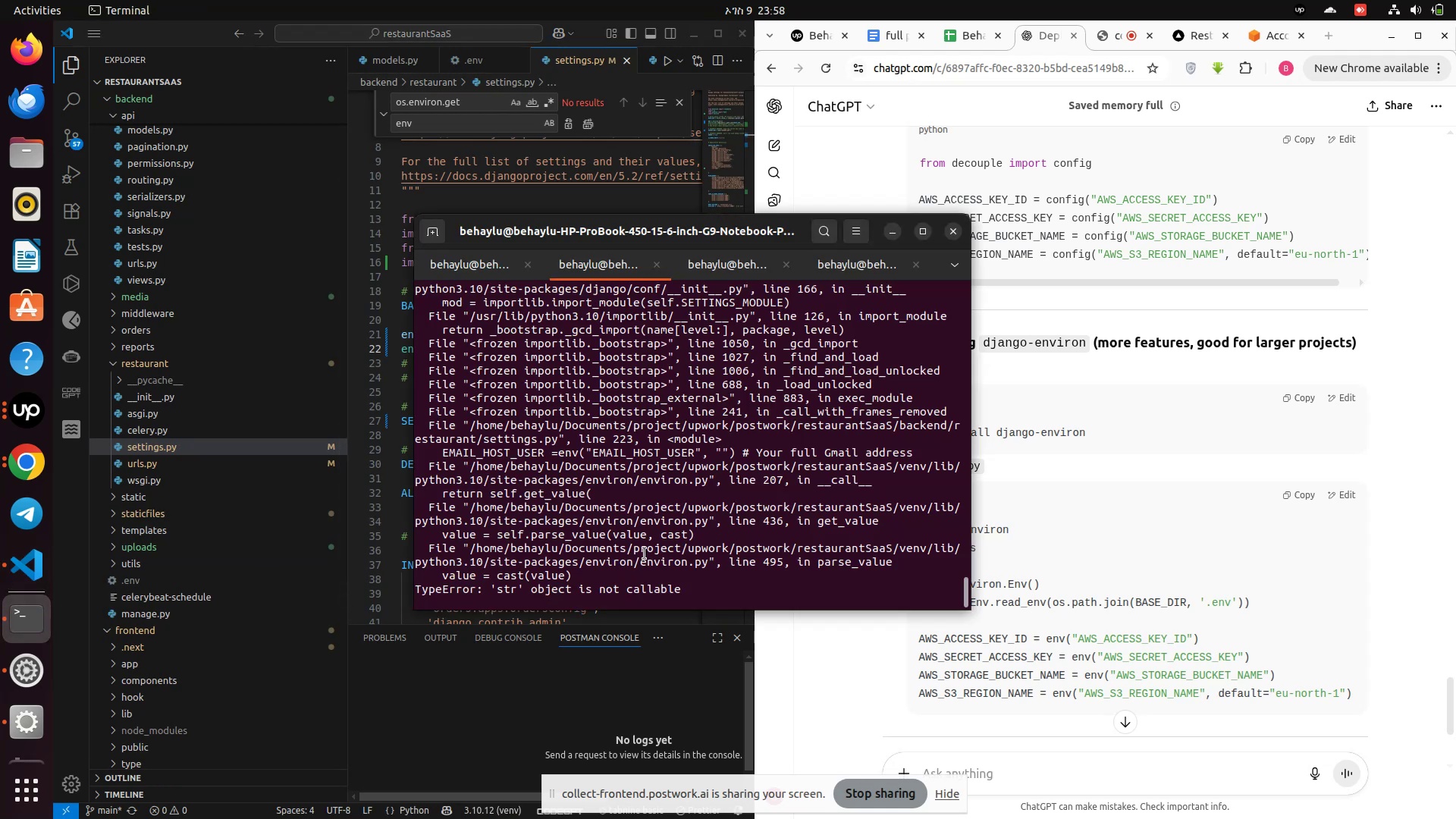 
scroll: coordinate [645, 554], scroll_direction: up, amount: 1.0
 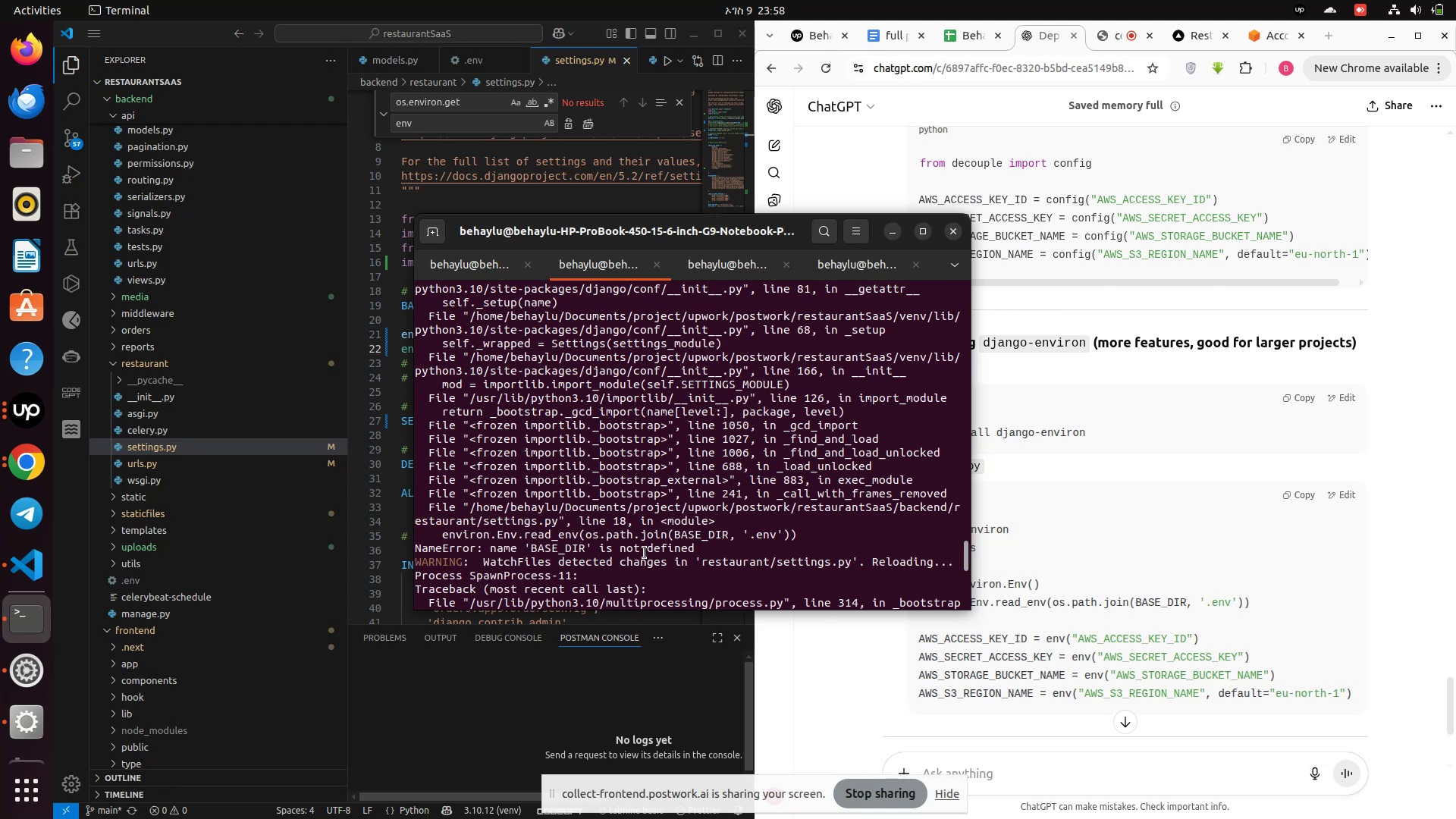 
wait(6.16)
 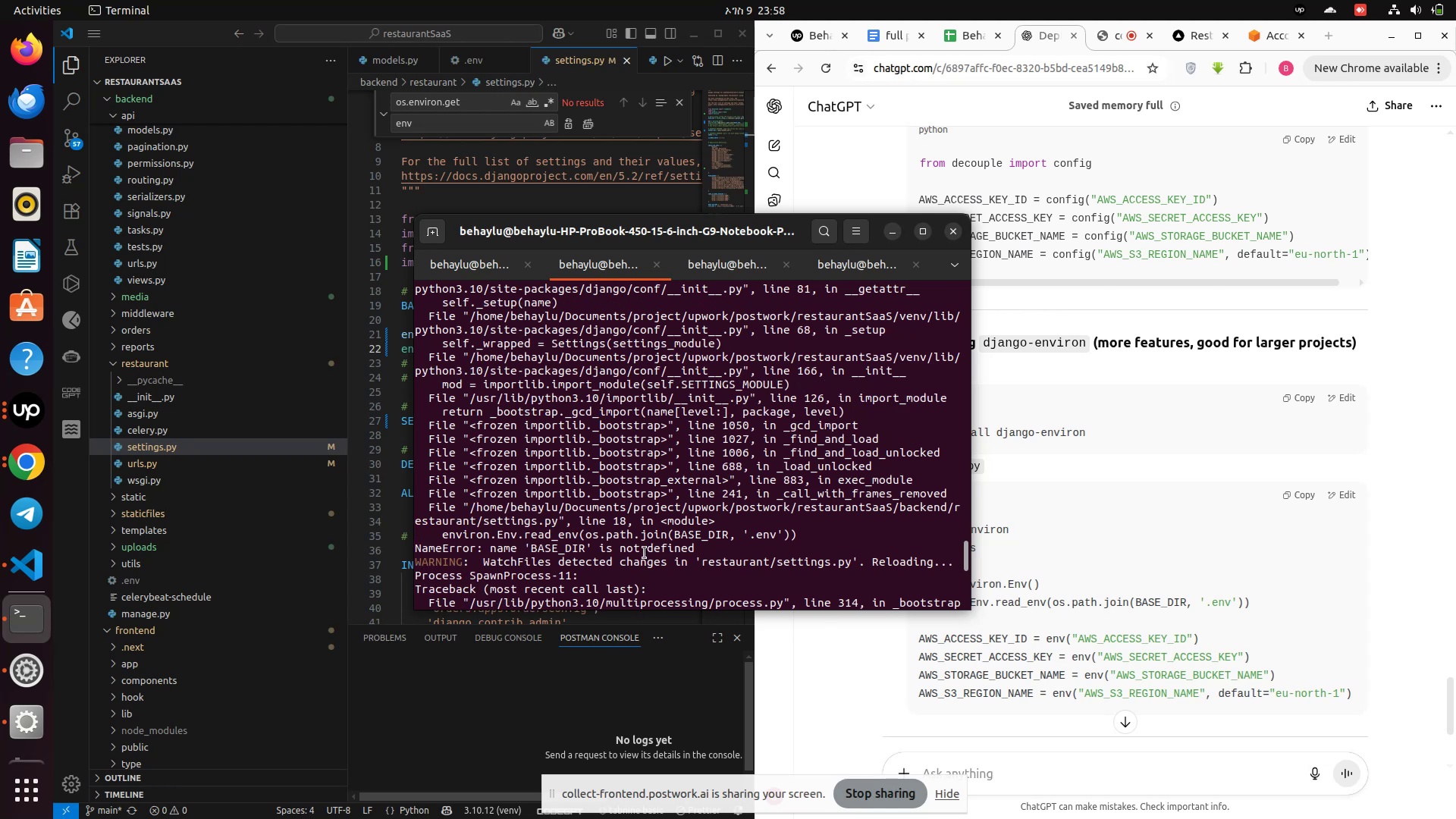 
scroll: coordinate [670, 548], scroll_direction: up, amount: 92.0
 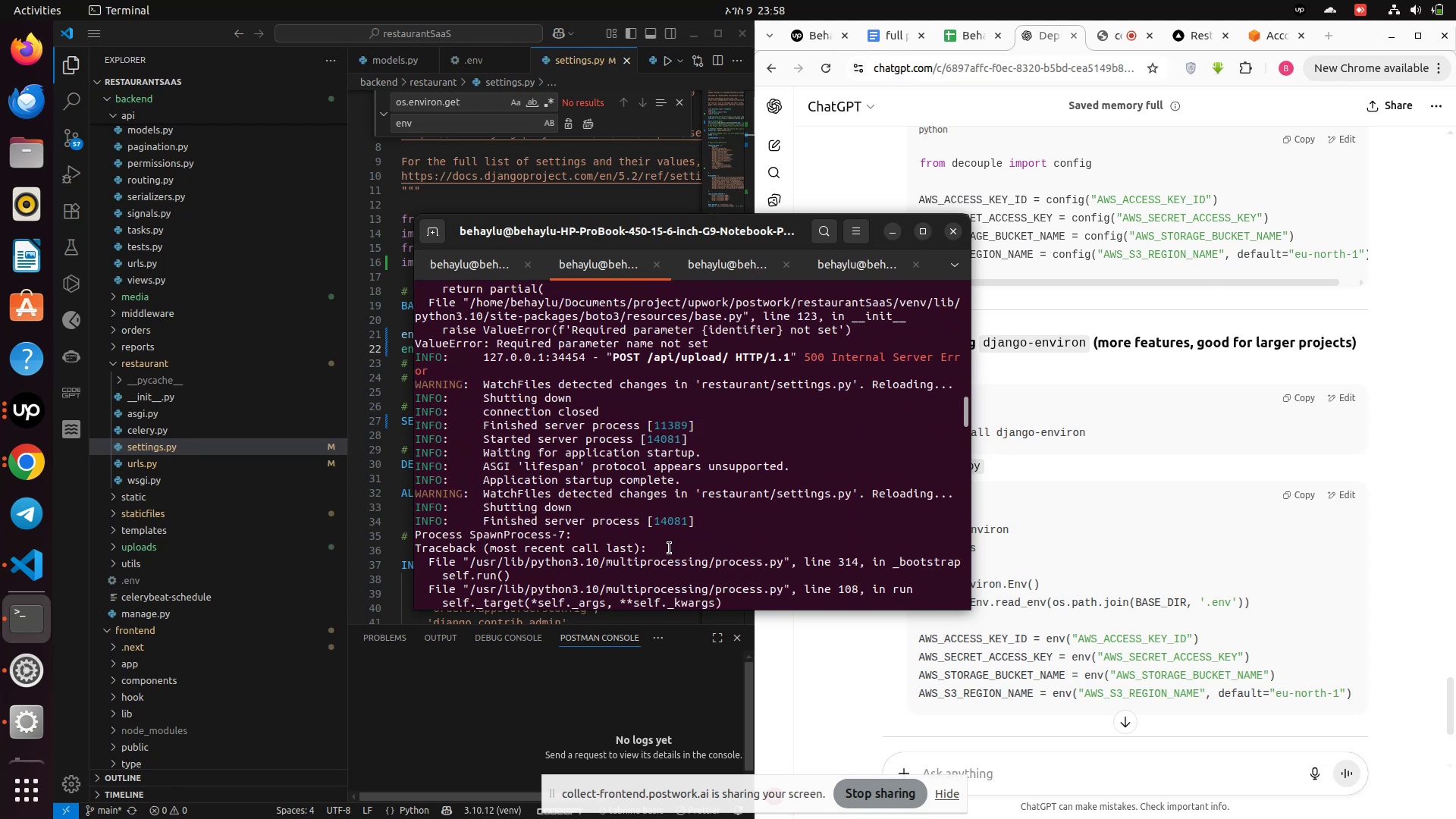 
scroll: coordinate [669, 557], scroll_direction: down, amount: 23.0
 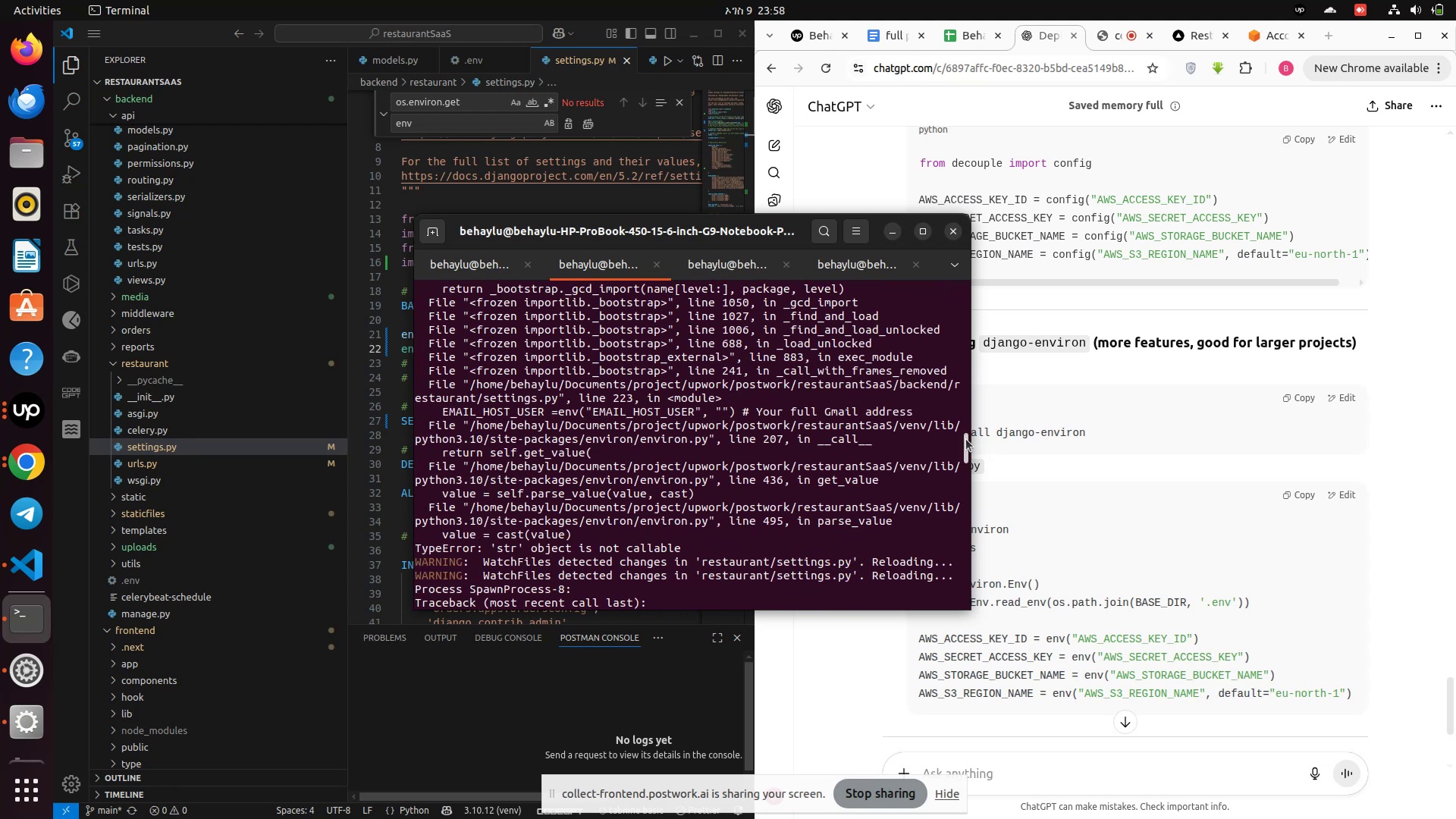 
key(Control+Z)
 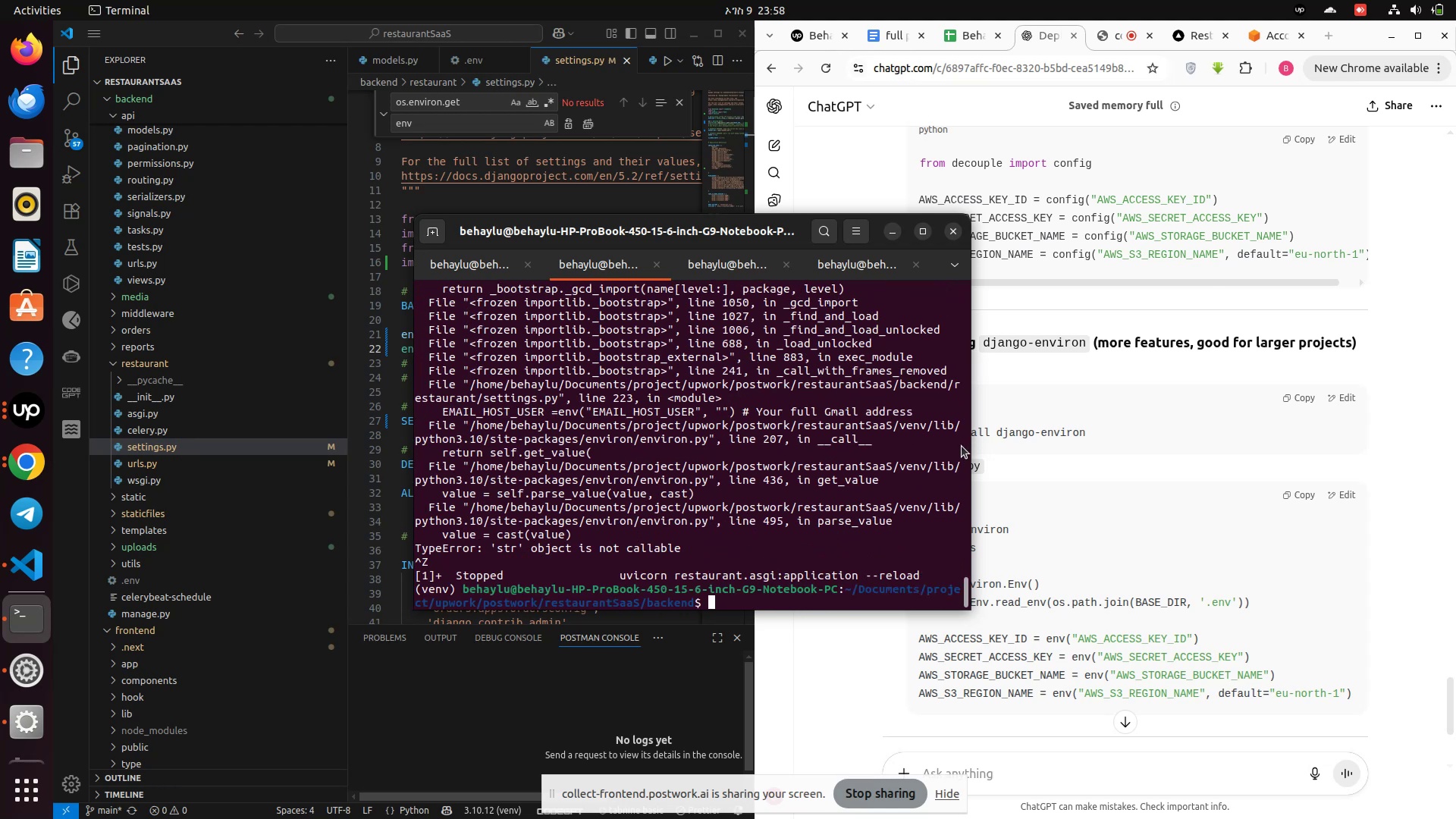 
key(ArrowUp)
 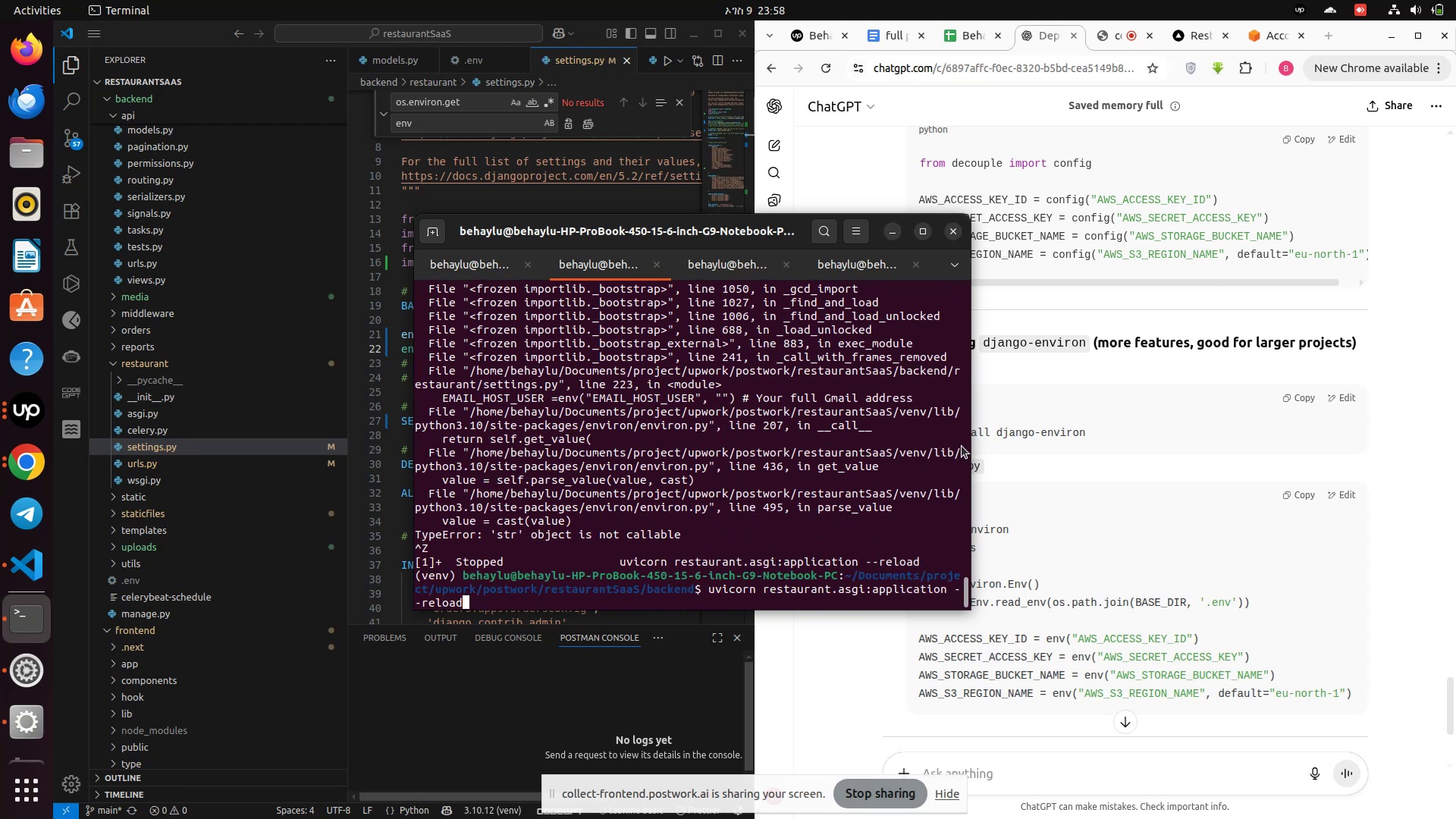 
key(Enter)
 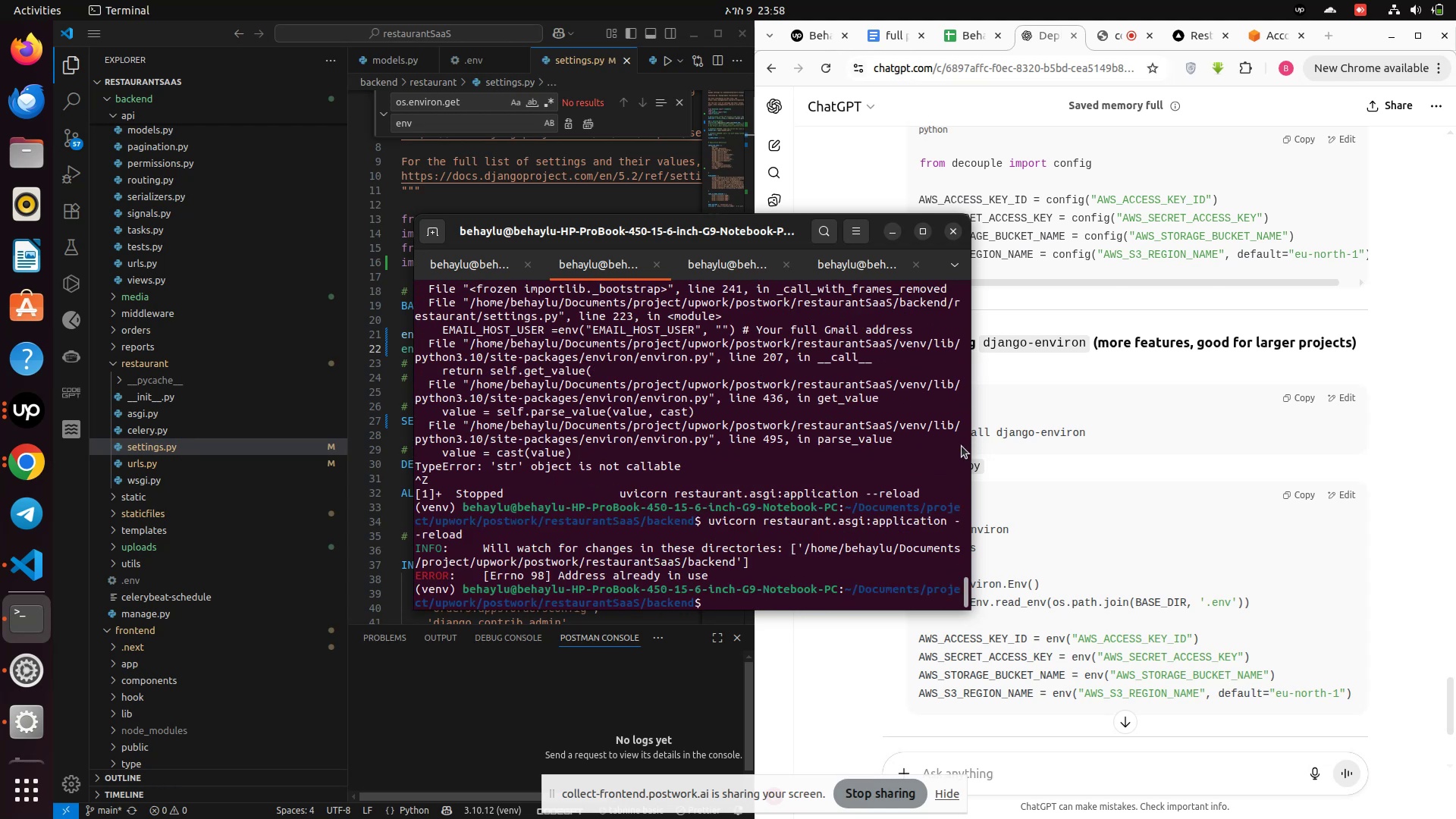 
type(lsof -i :8000)
 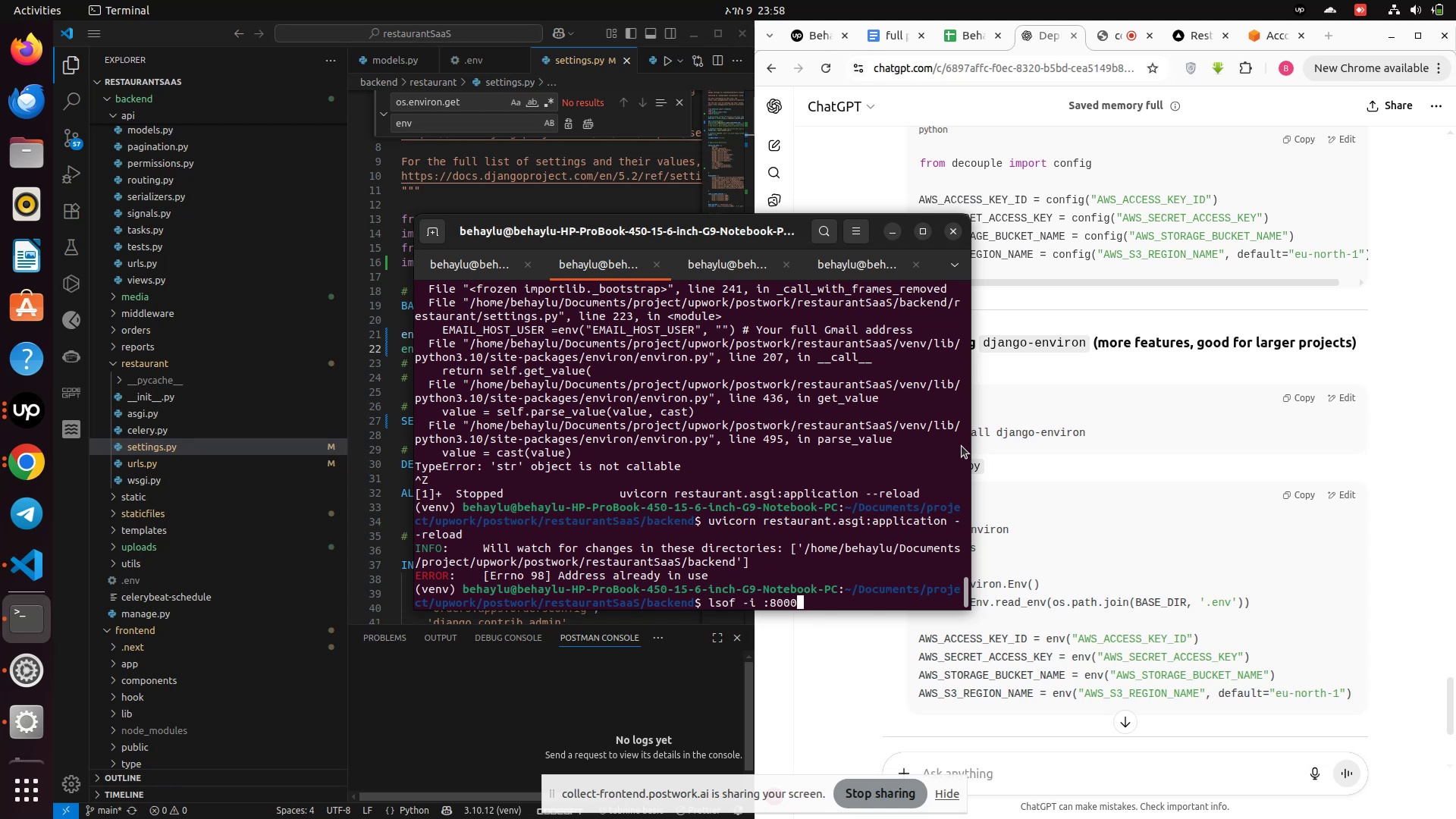 
 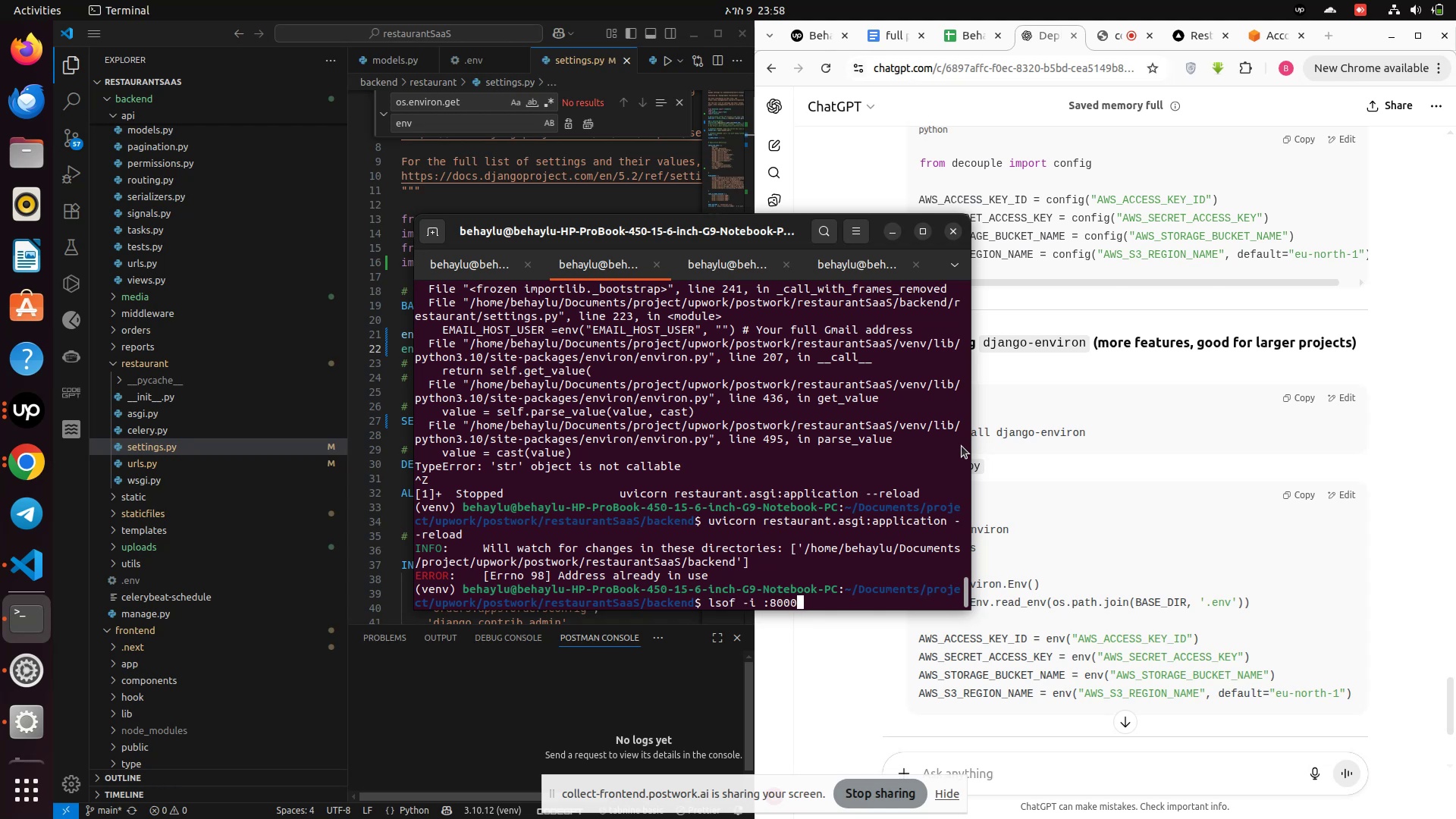 
key(Enter)
 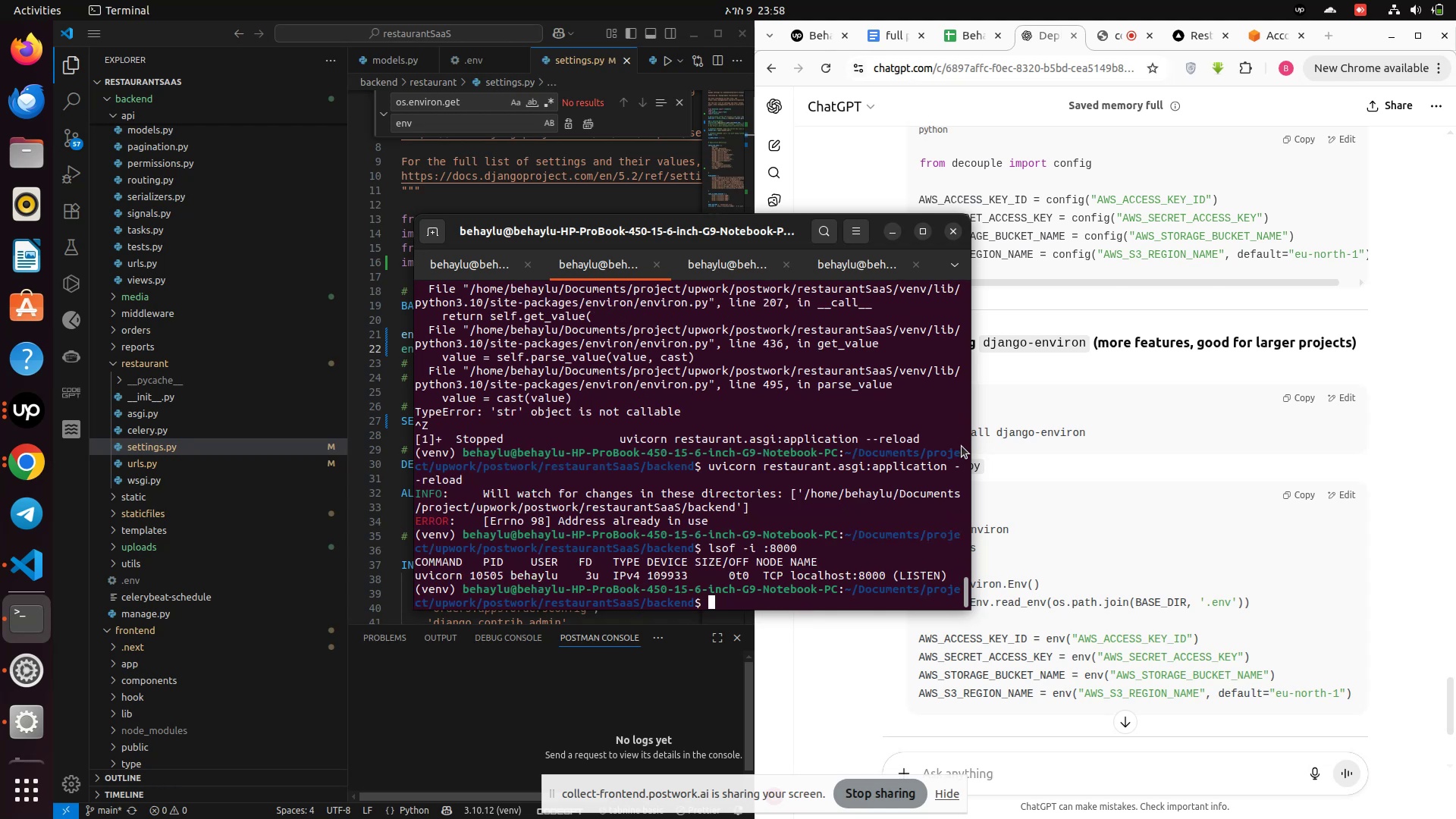 
type(kill 10505)
 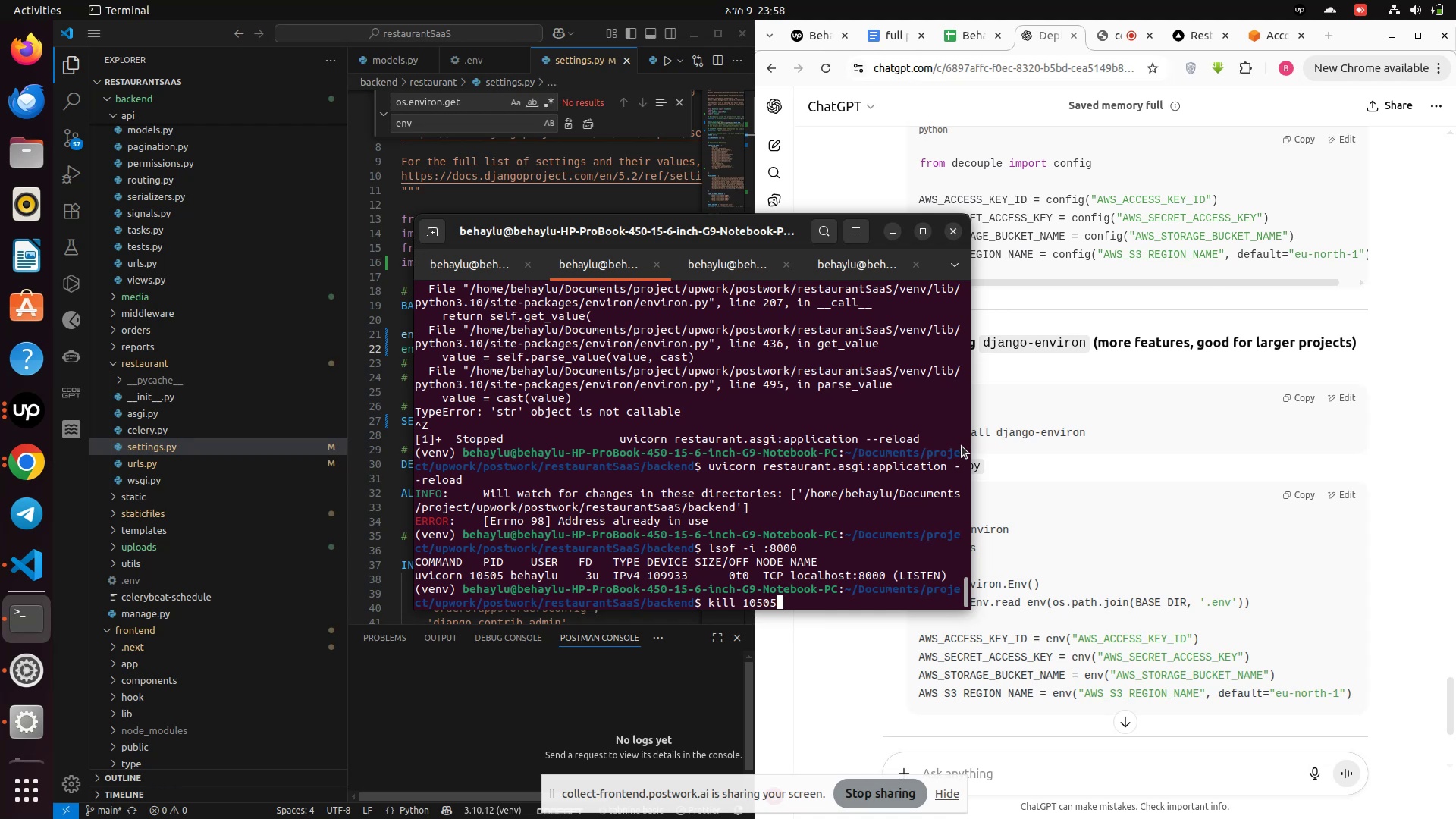 
key(ArrowLeft)
 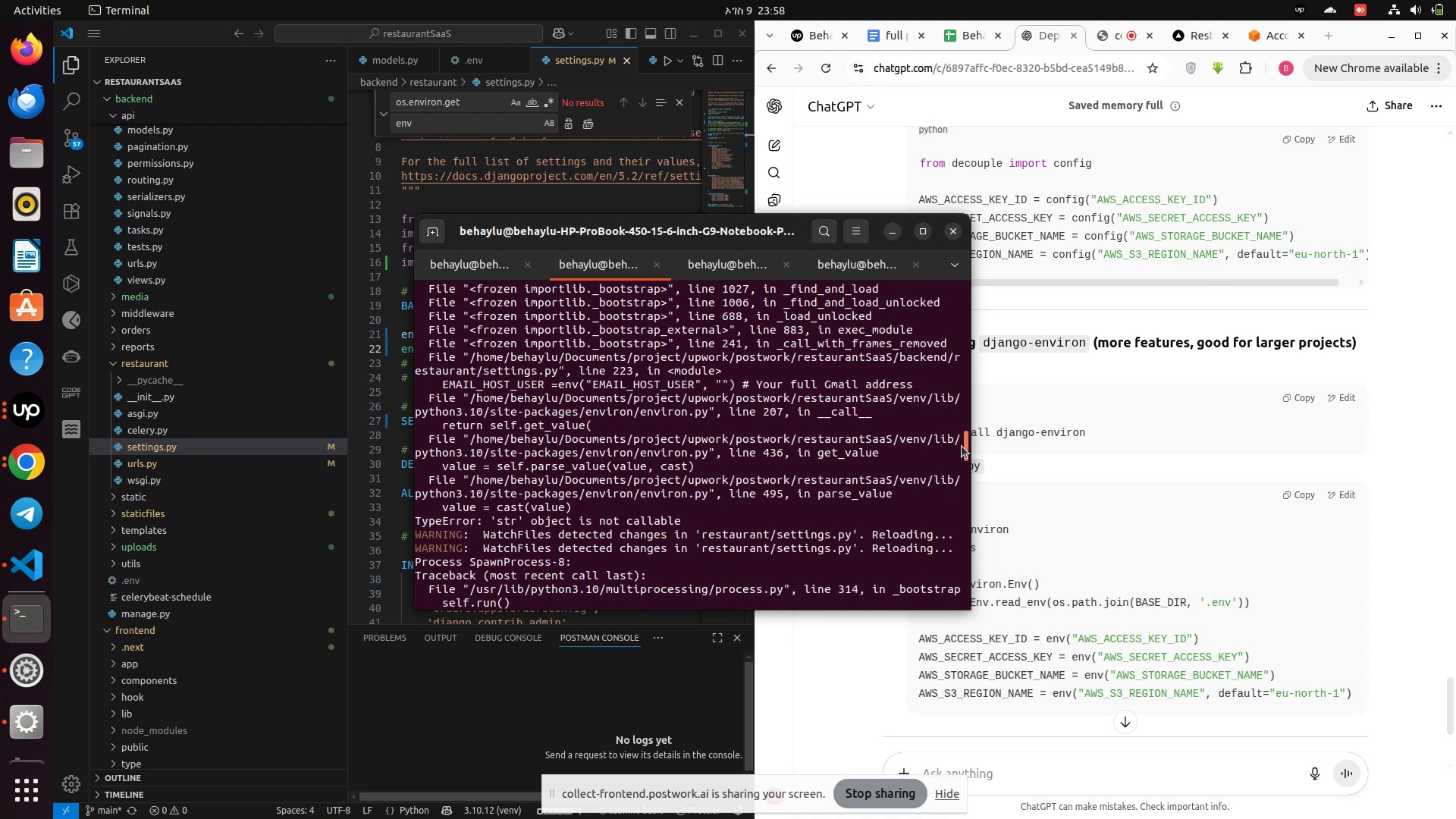 
left_click([962, 446])
 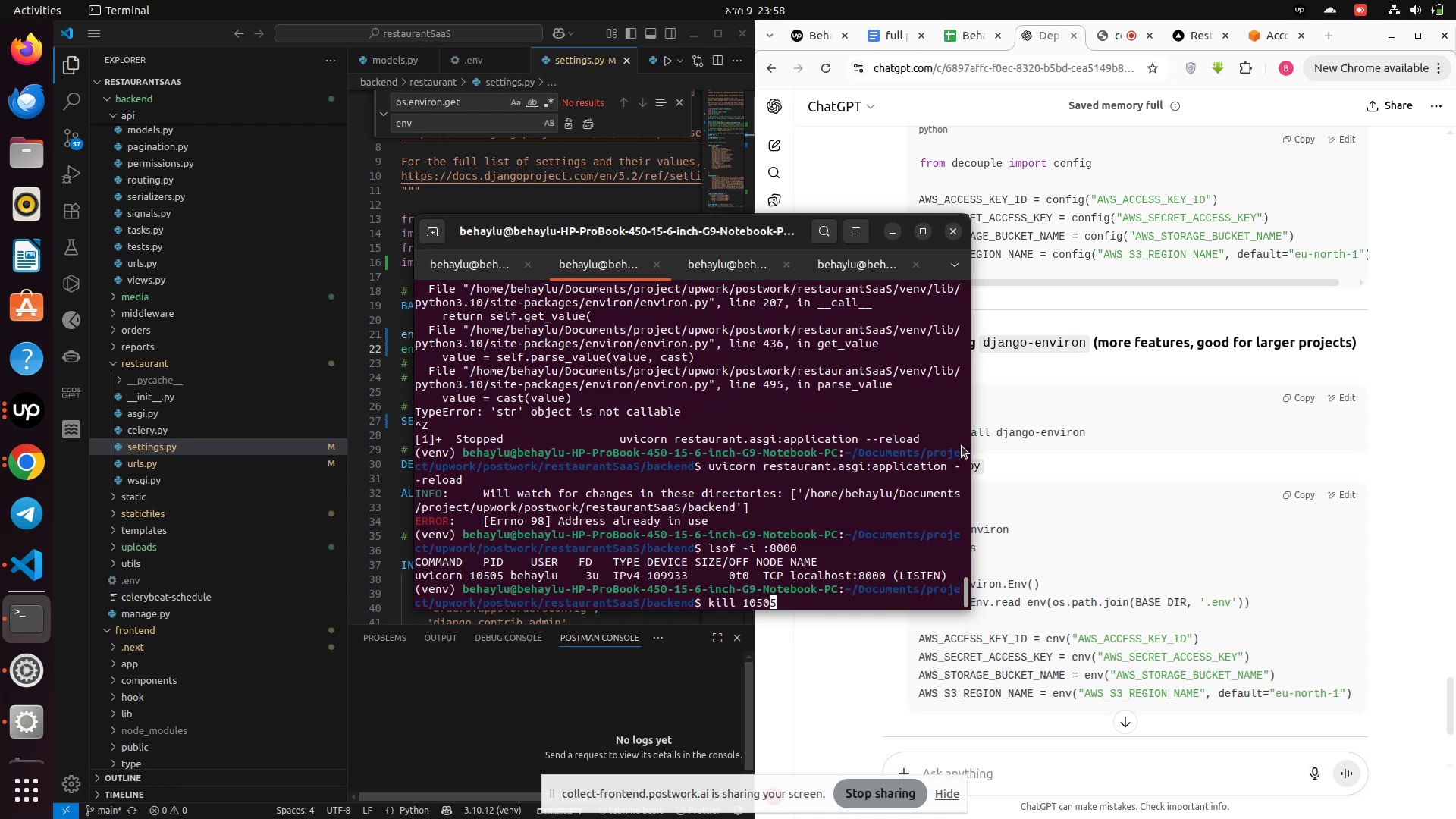 
key(ArrowLeft)
 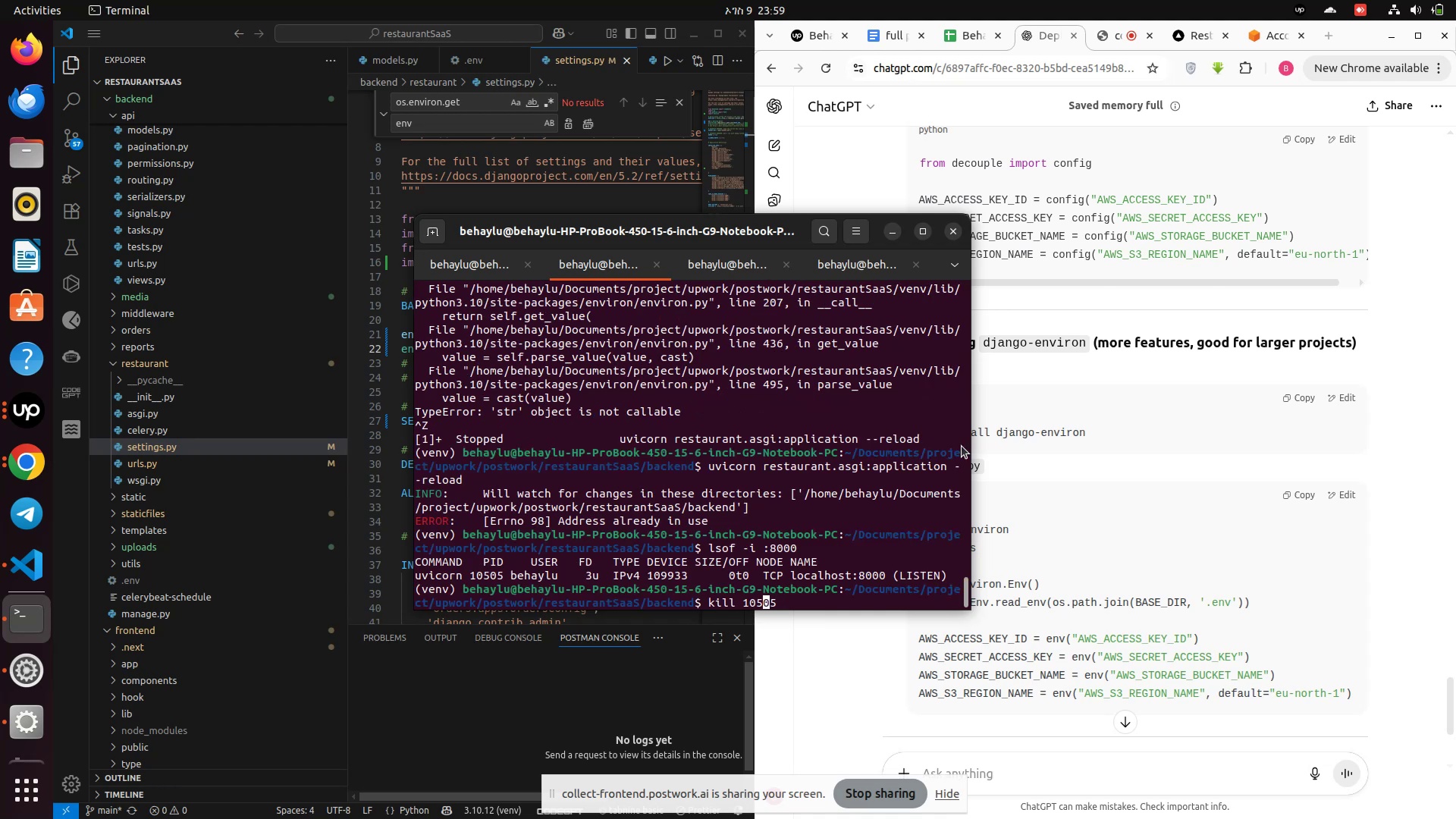 
key(ArrowLeft)
 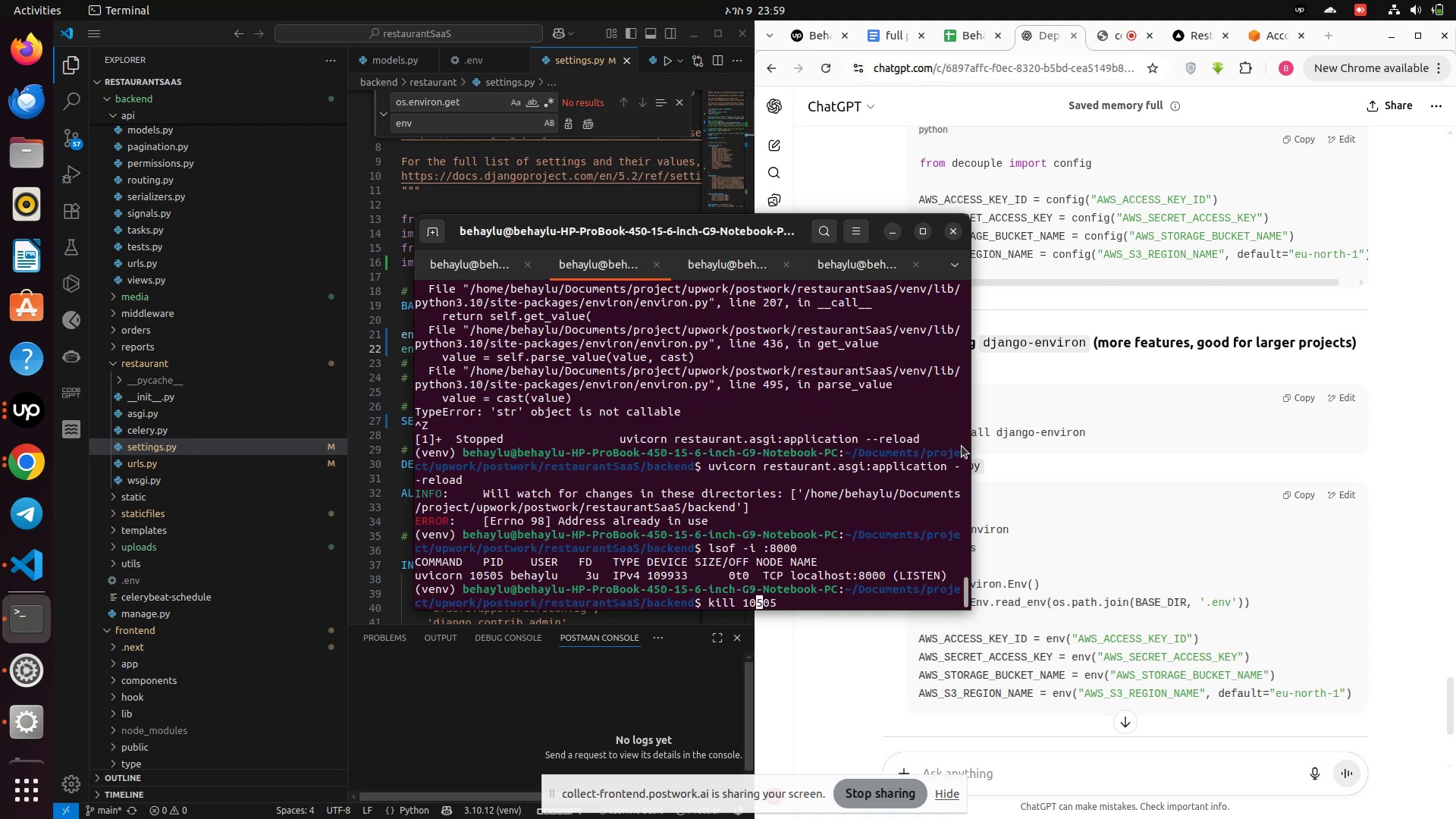 
key(ArrowLeft)
 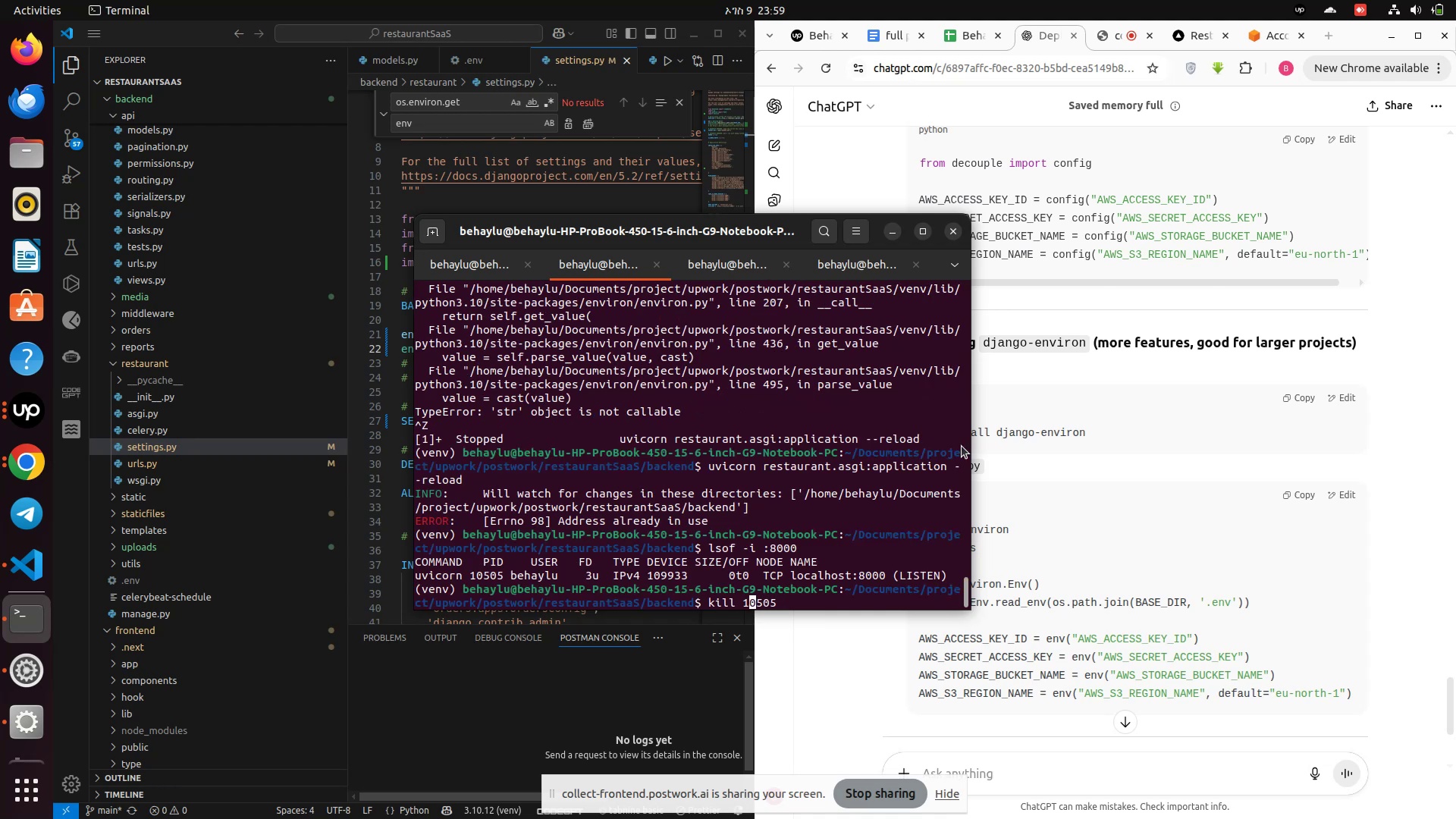 
key(ArrowLeft)
 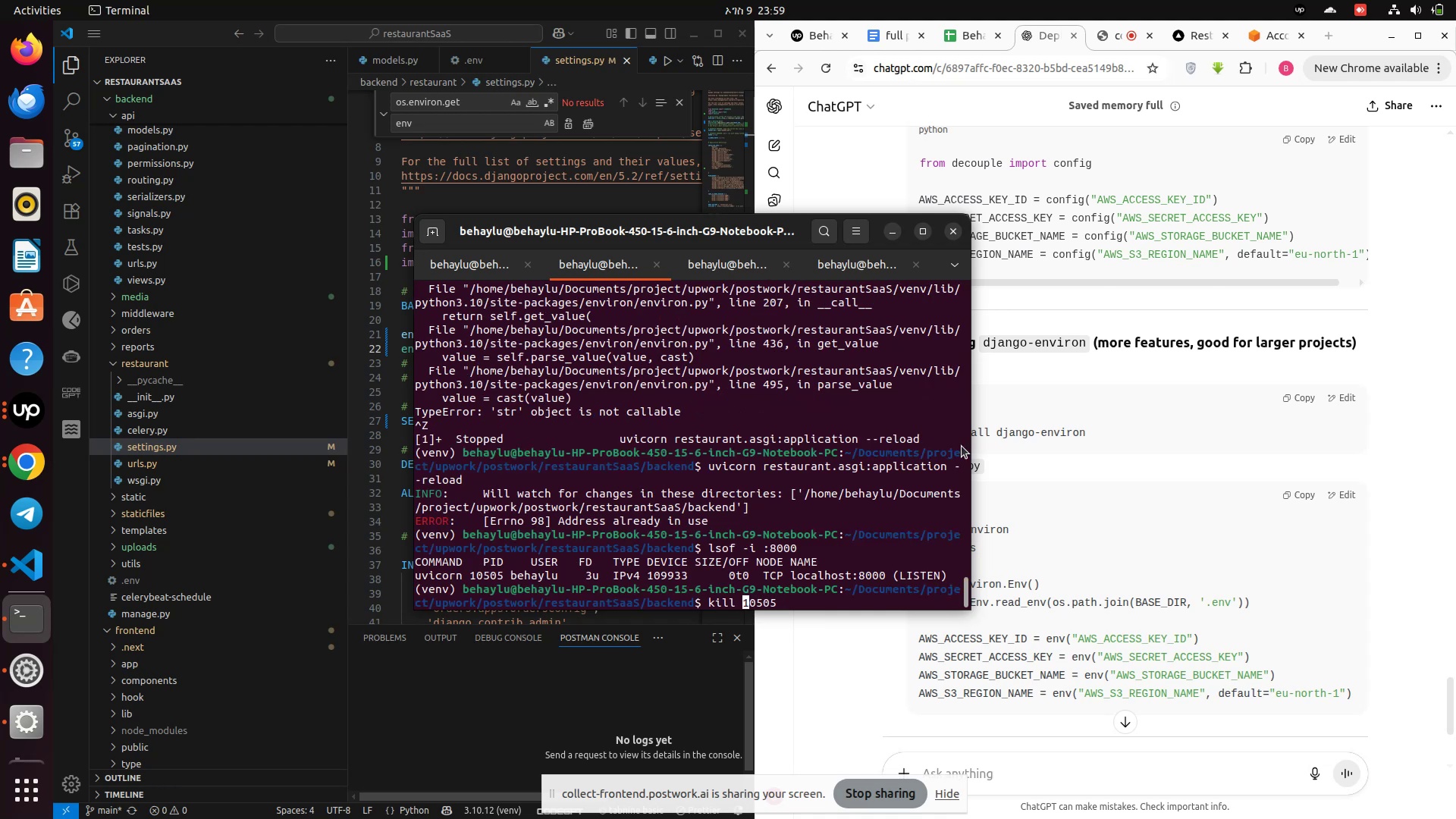 
key(ArrowLeft)
 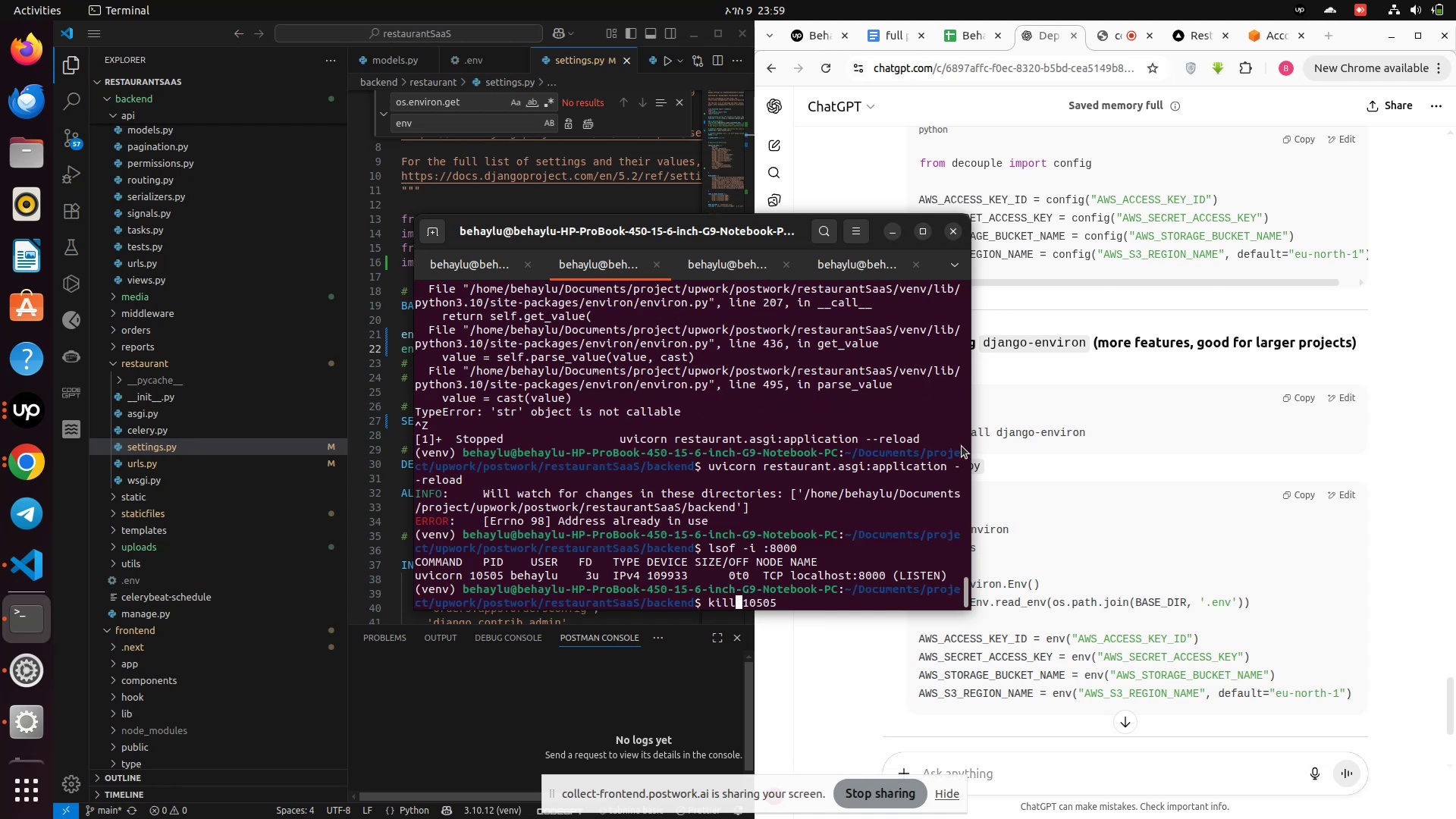 
key(ArrowLeft)
 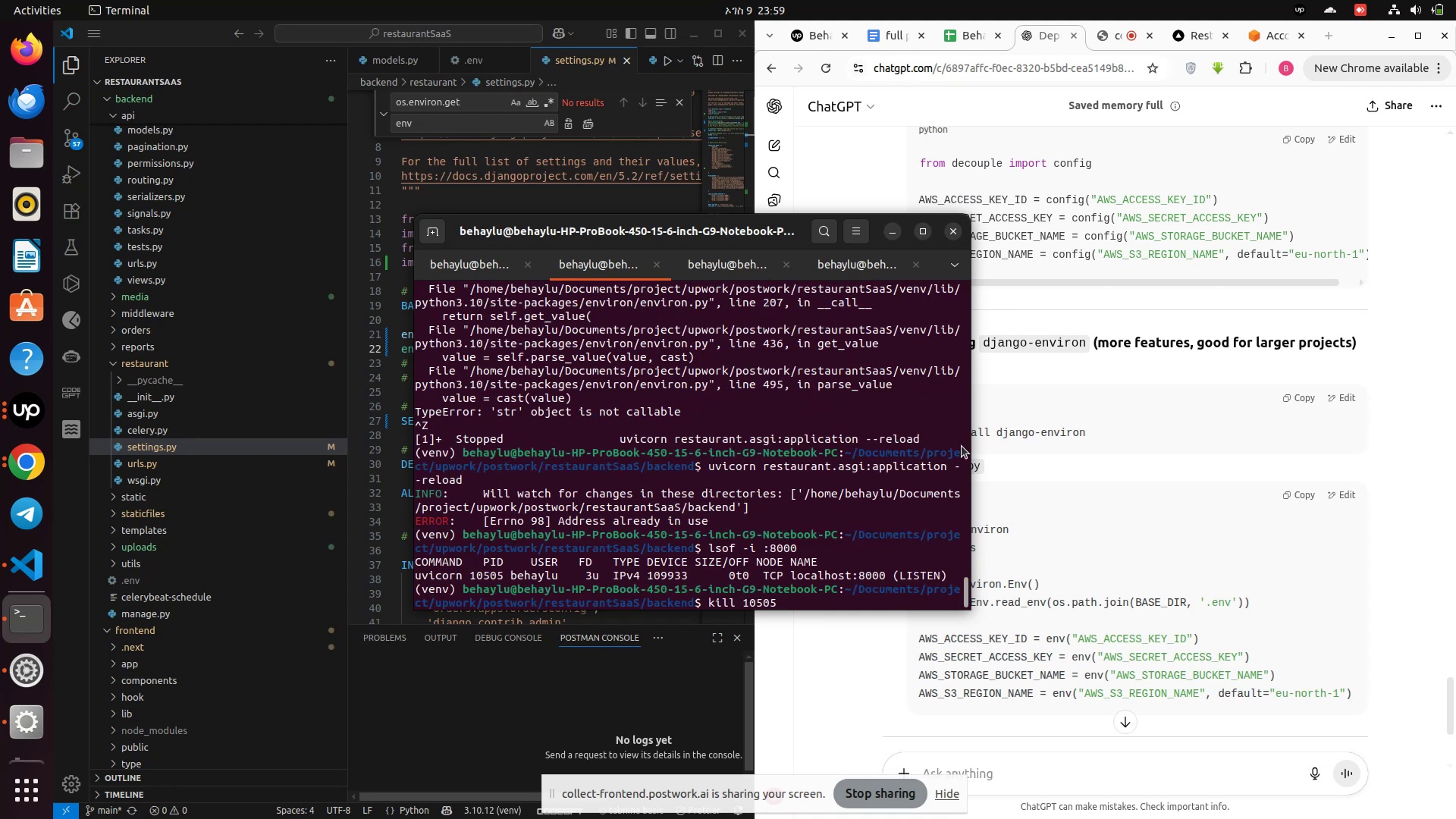 
key(ArrowRight)
 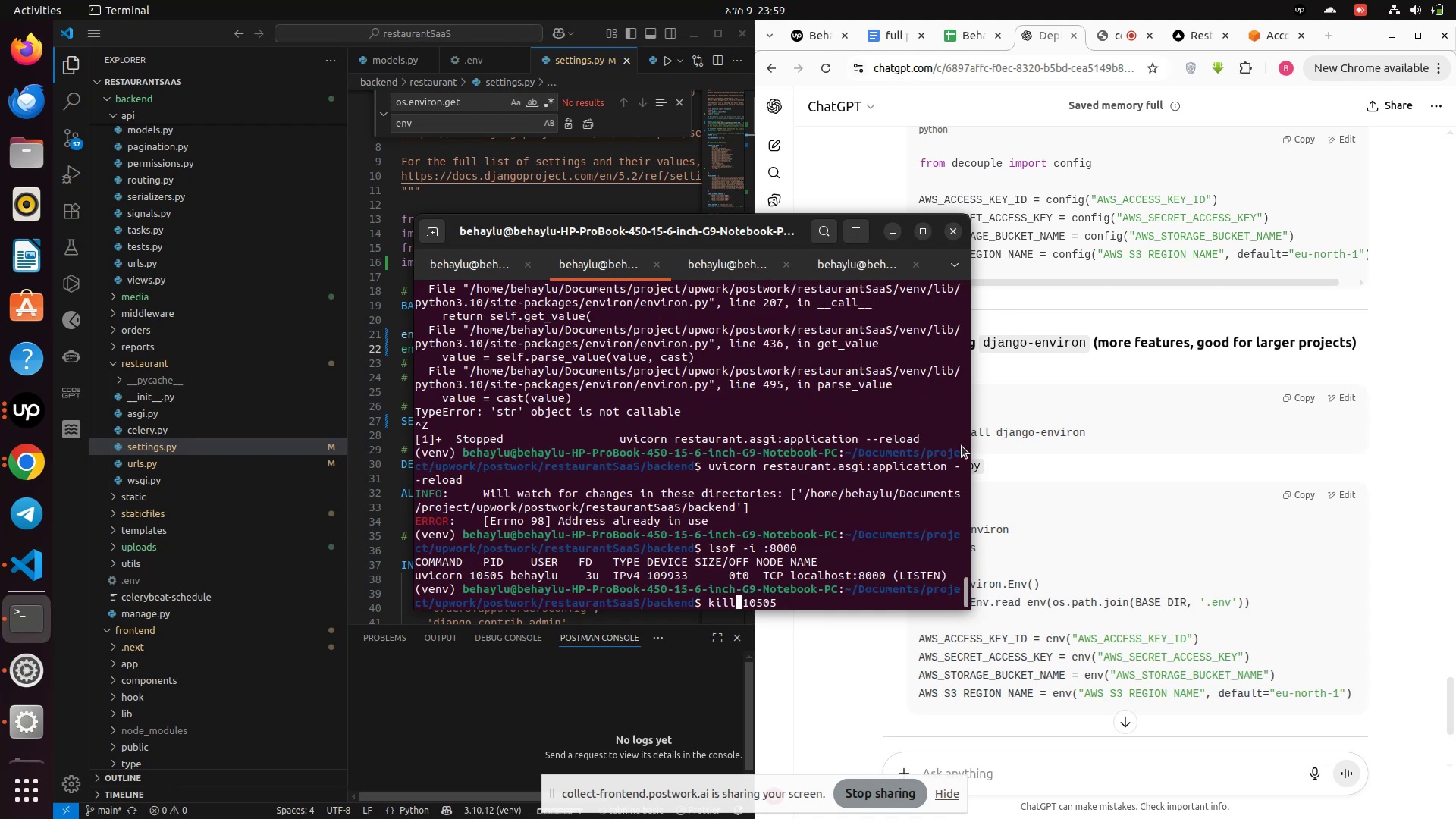 
key(Space)
 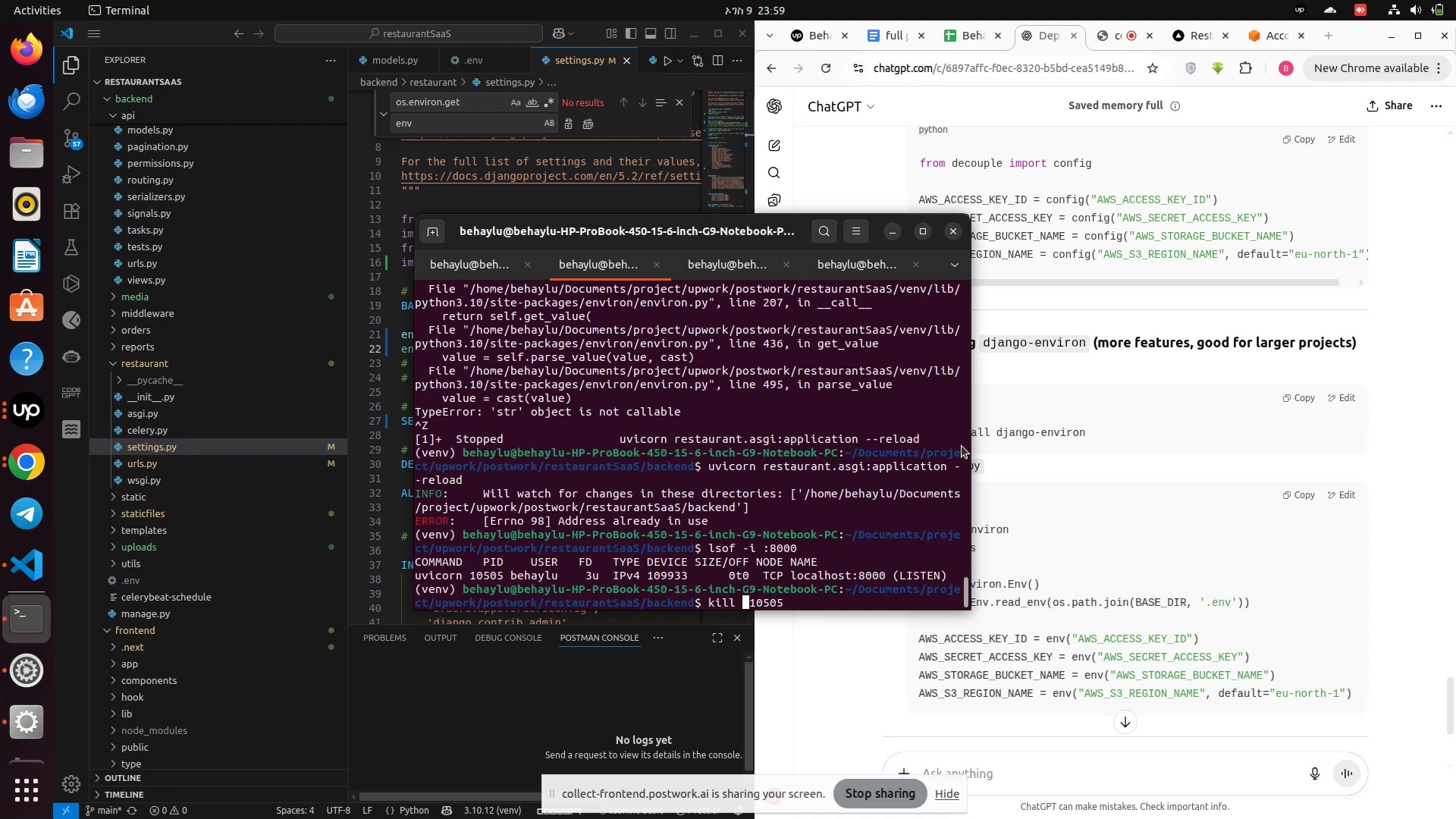 
key(Minus)
 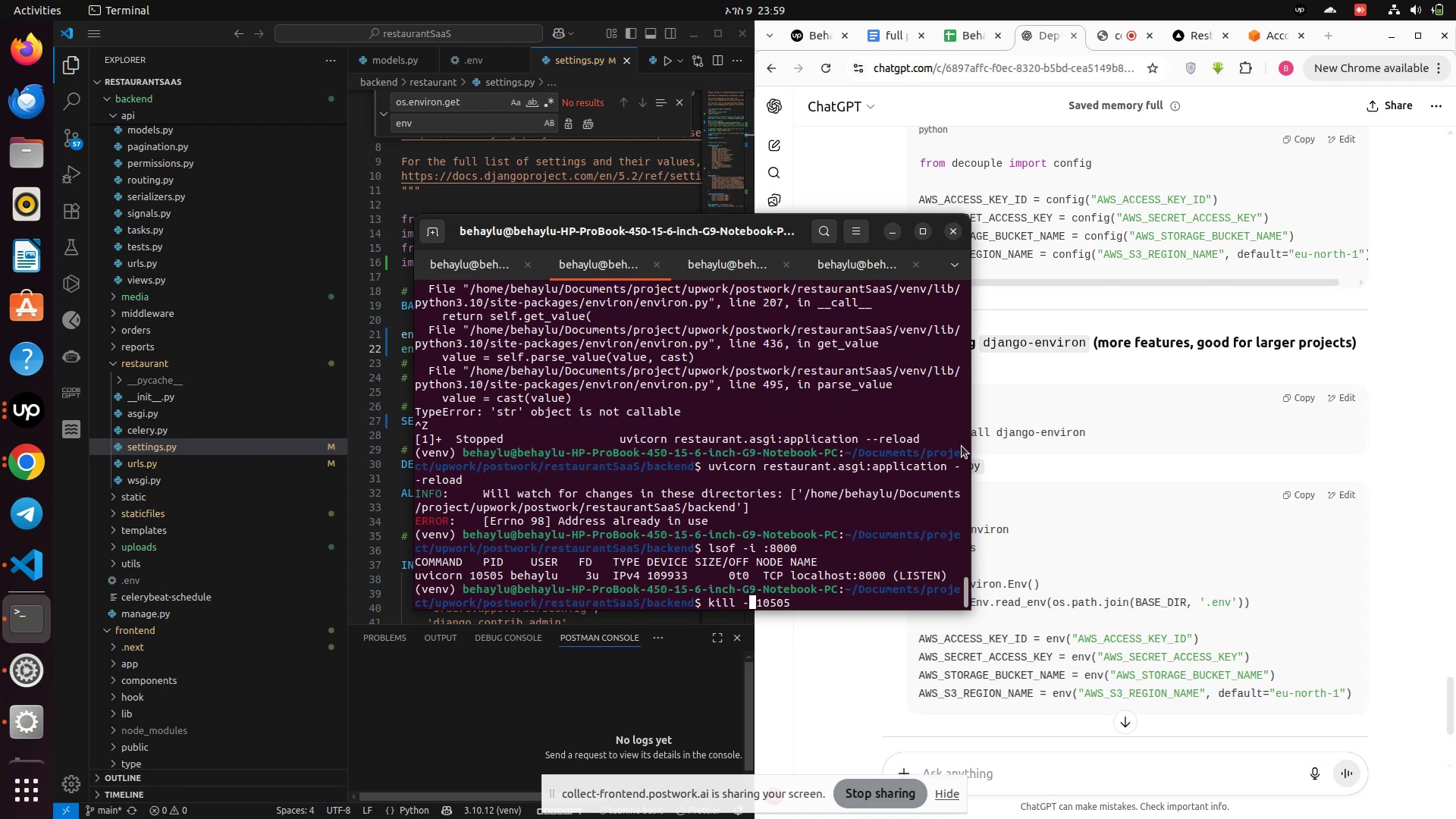 
key(9)
 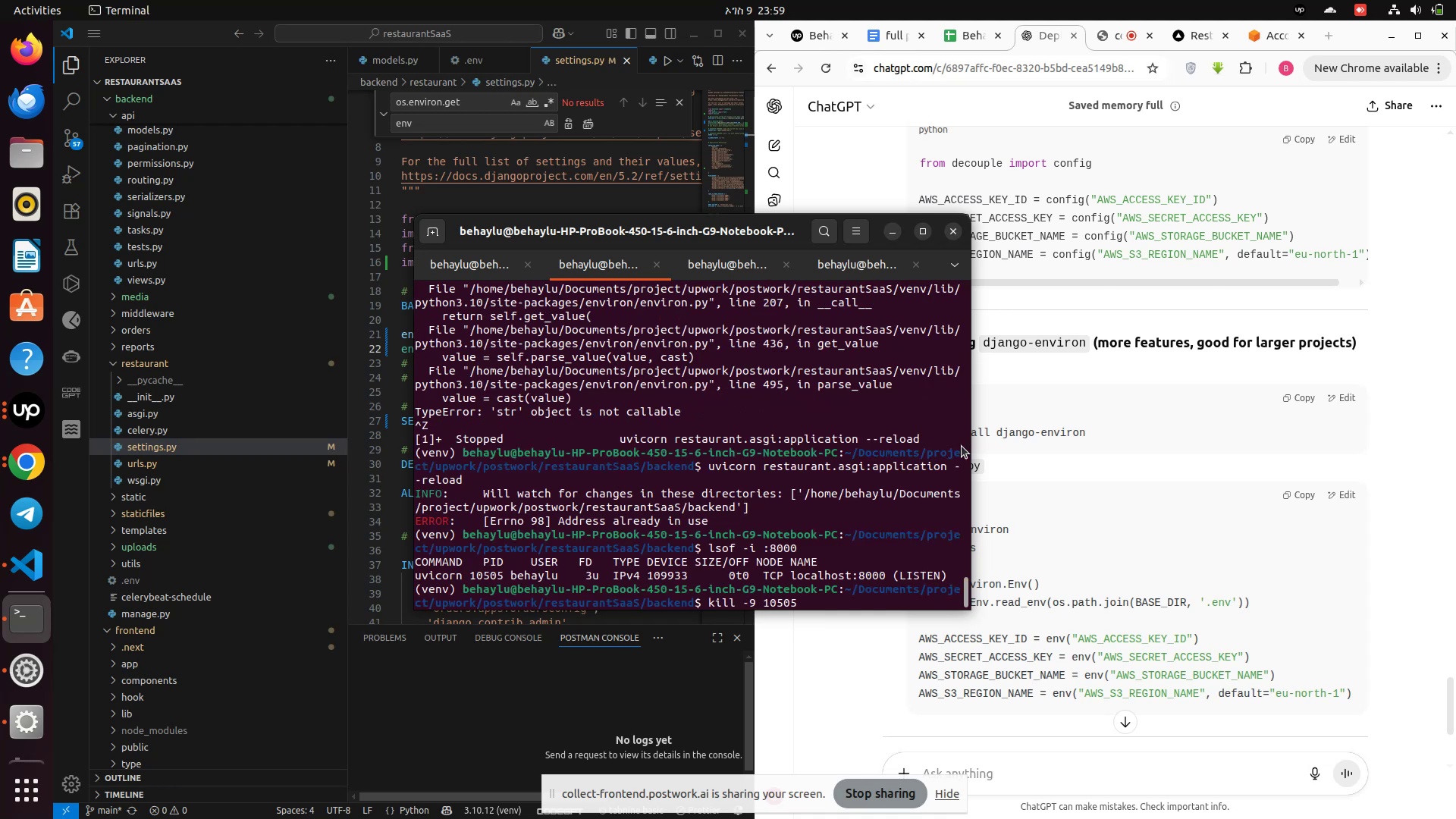 
key(Enter)
 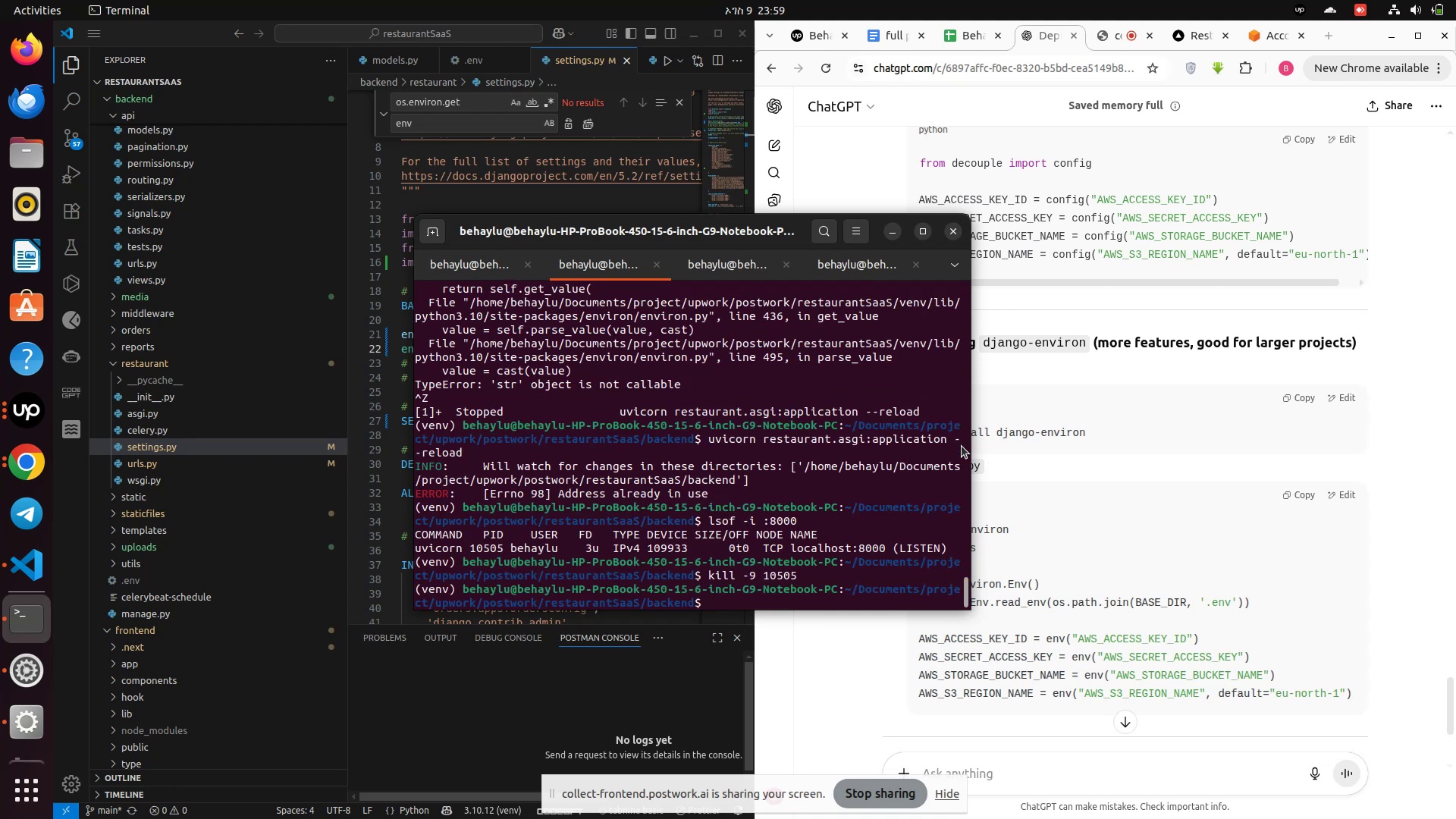 
key(ArrowUp)
 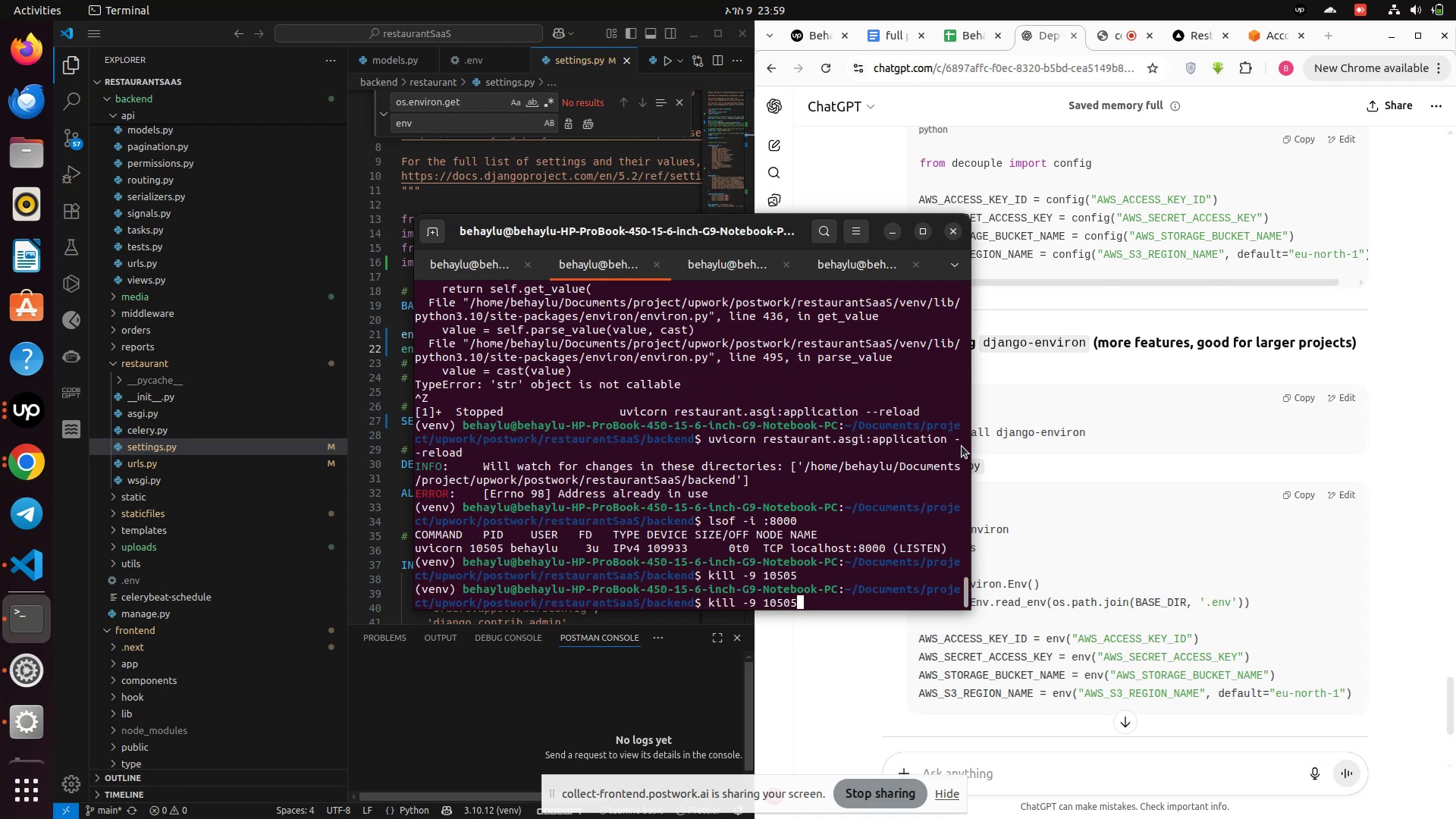 
key(Enter)
 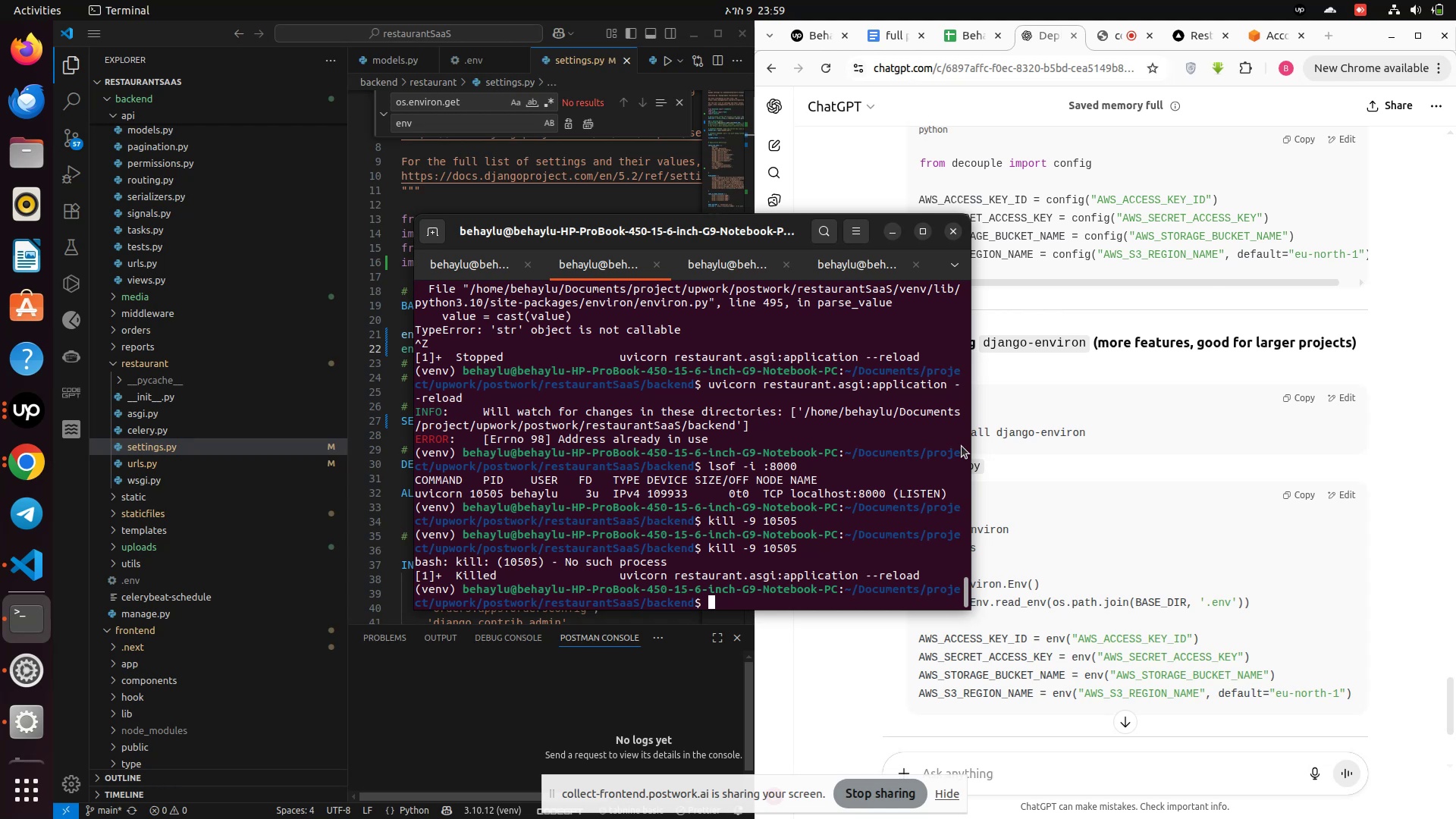 
key(ArrowUp)
 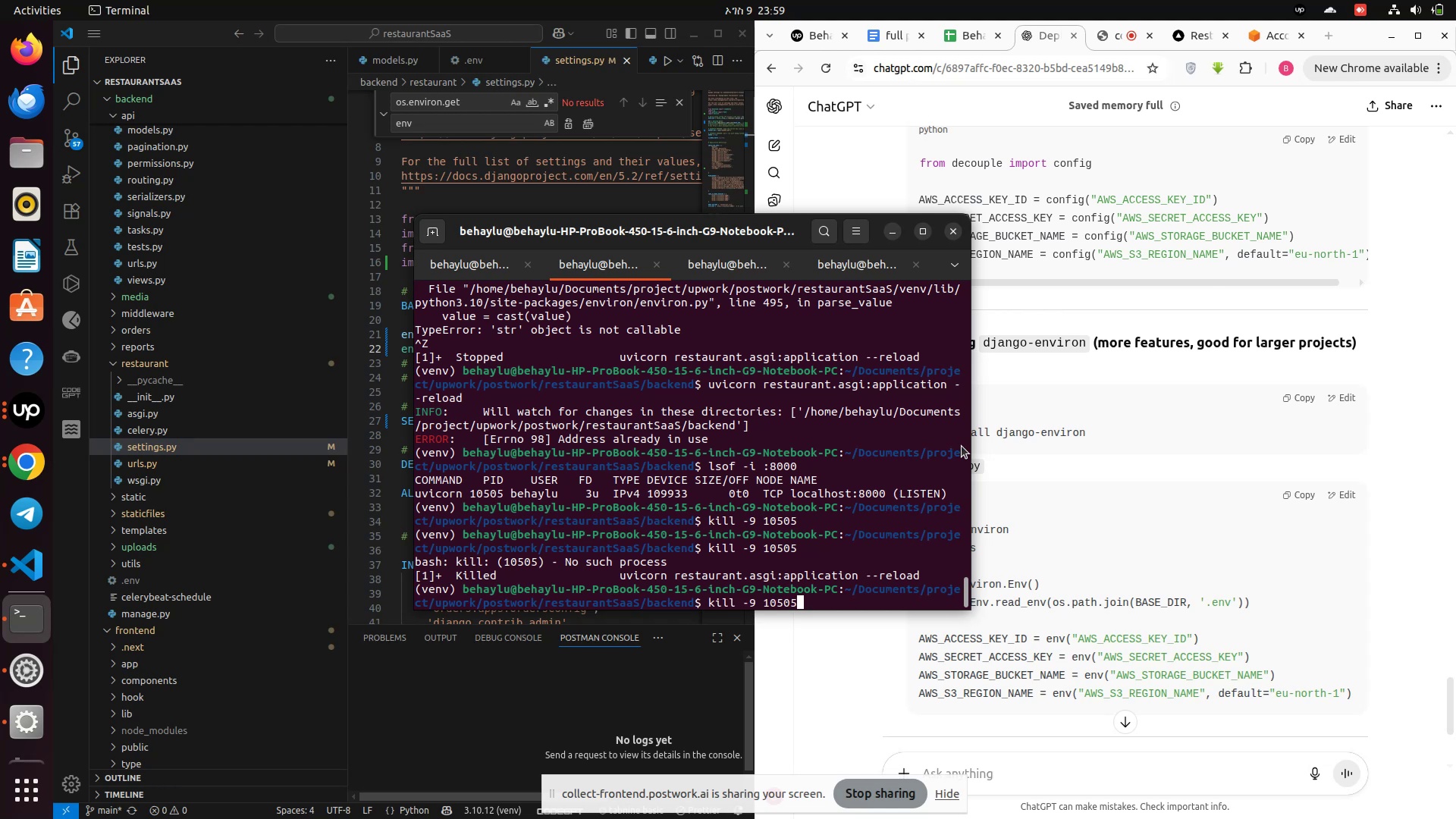 
key(ArrowUp)
 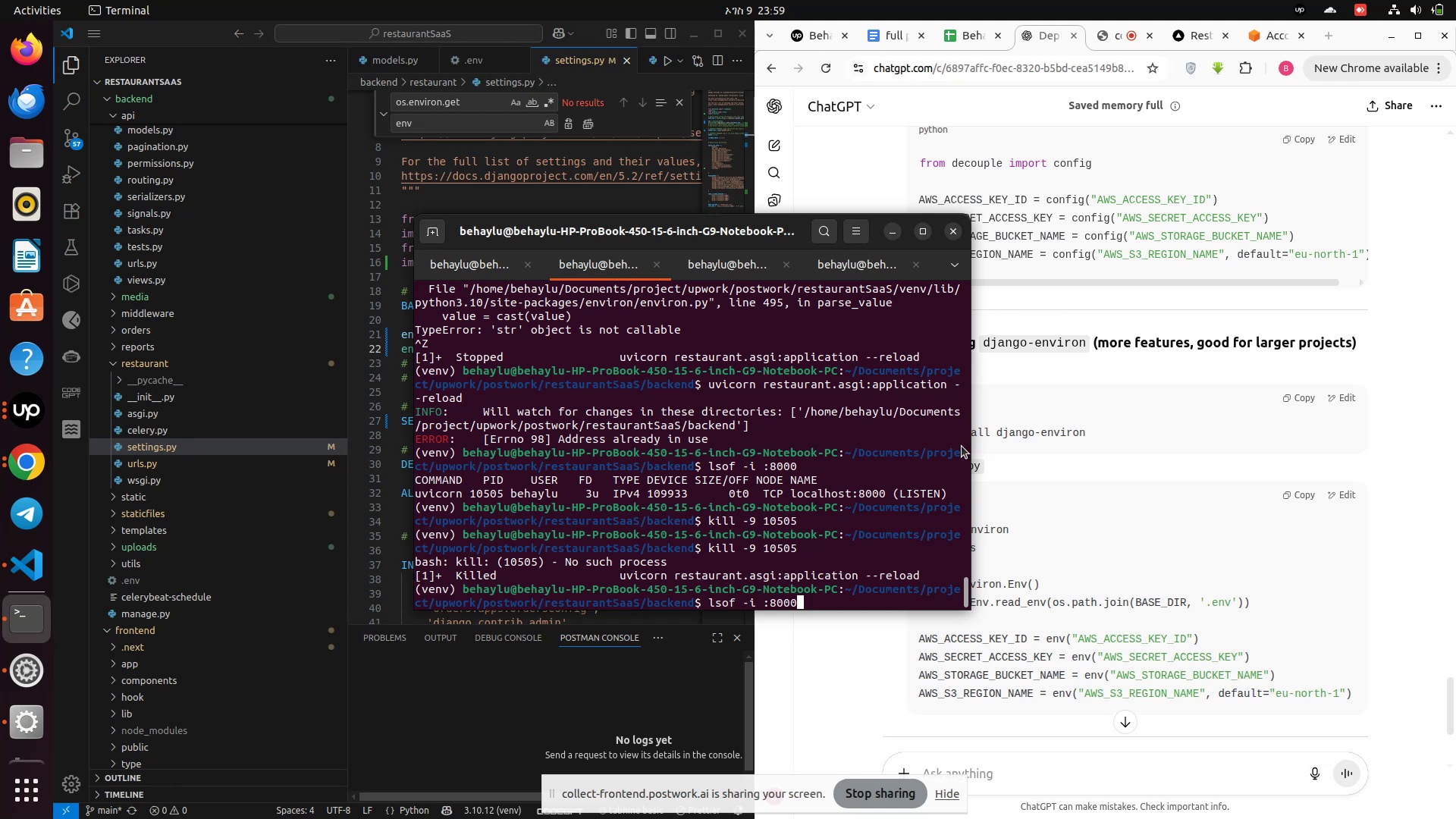 
key(ArrowUp)
 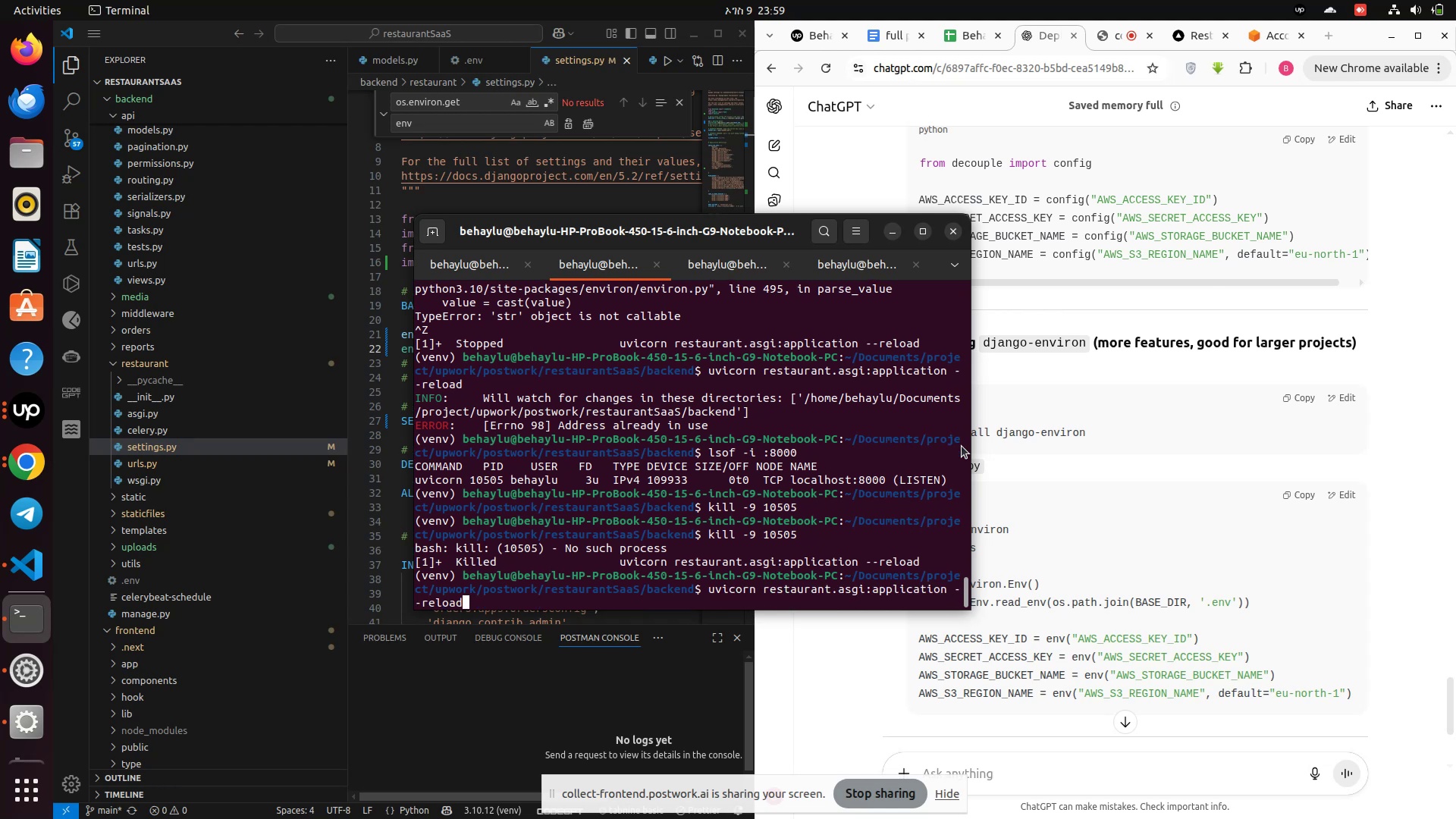 
key(Enter)
 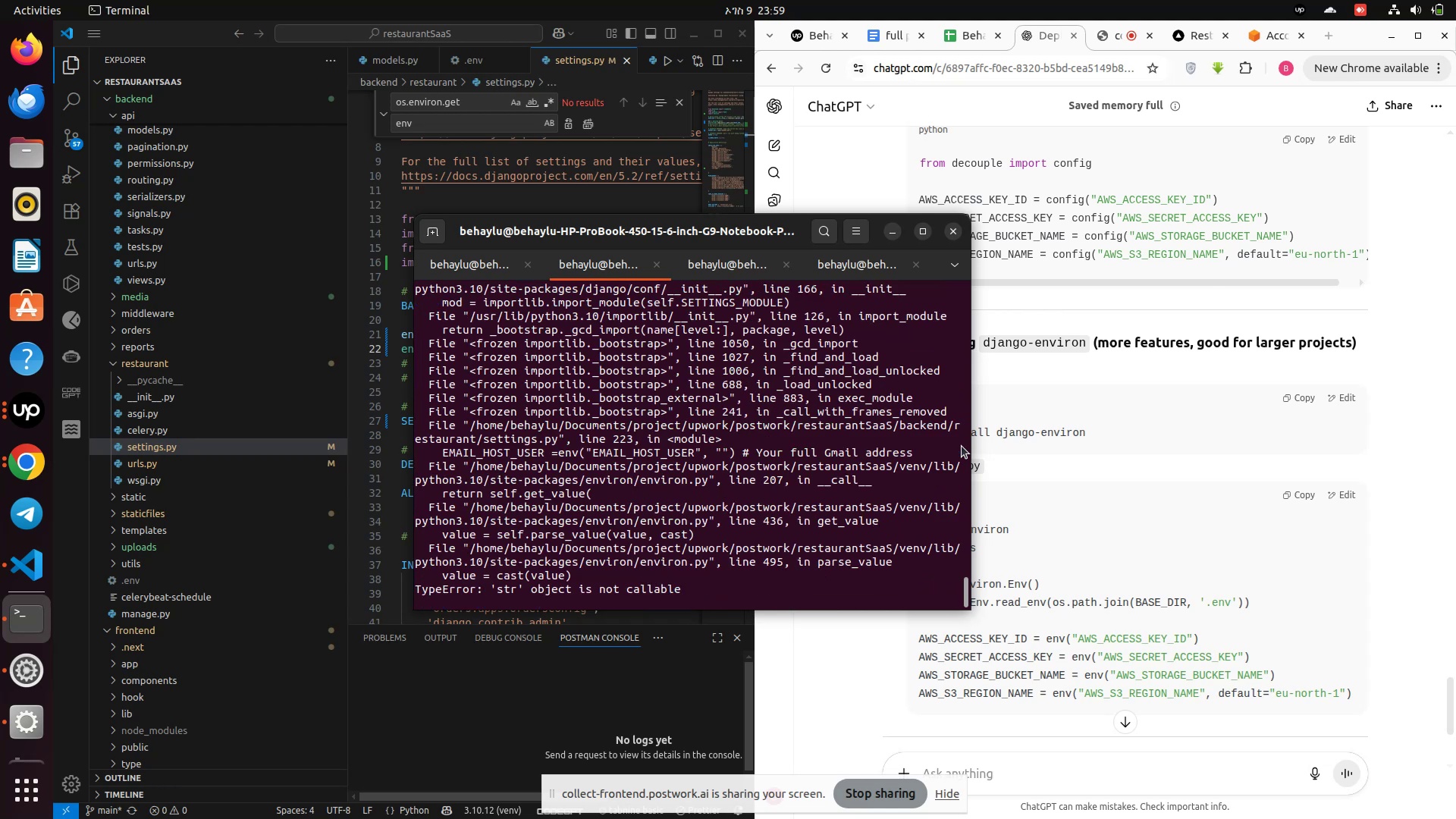 
scroll: coordinate [696, 486], scroll_direction: up, amount: 21.0
 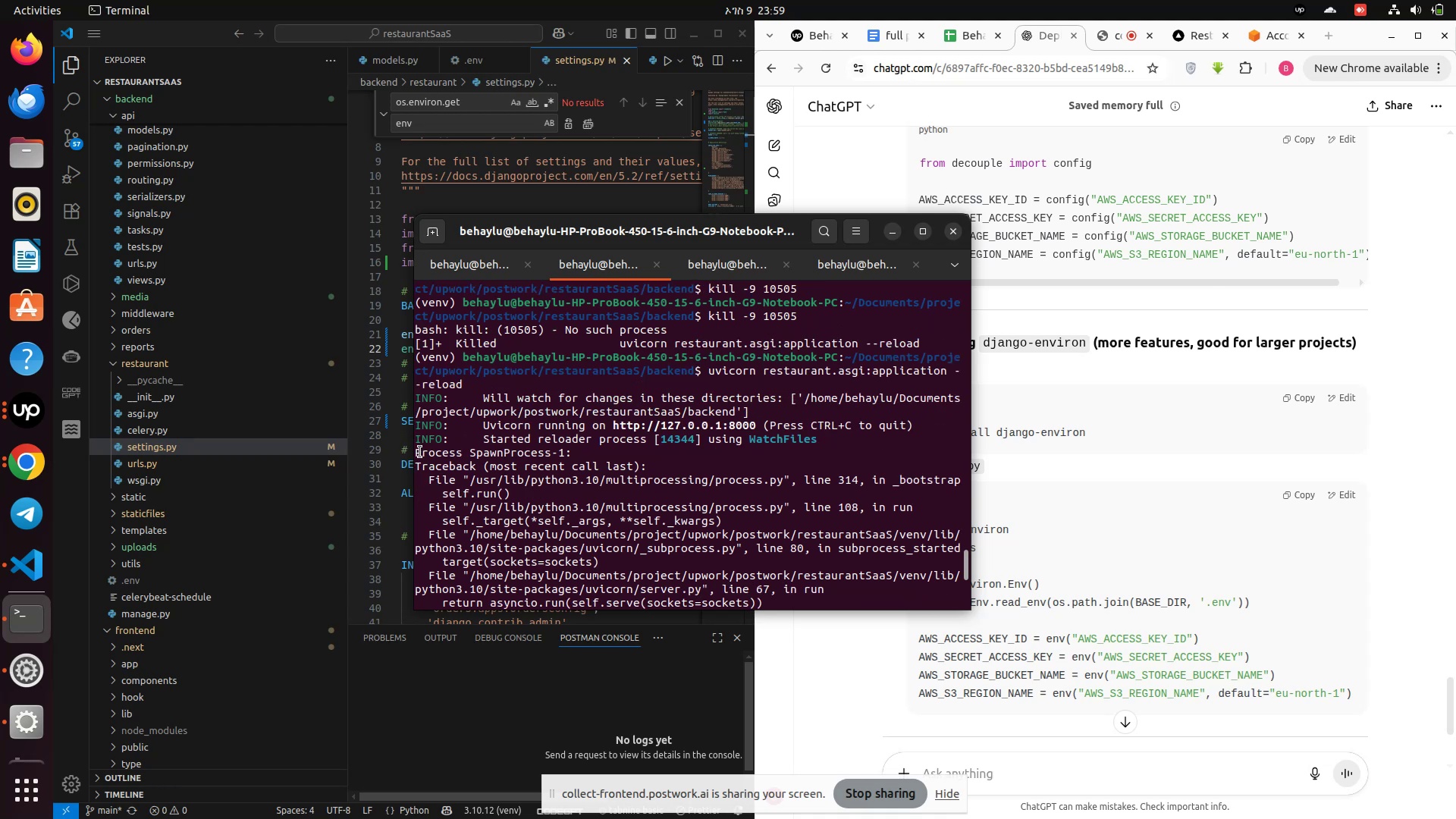 
left_click_drag(start_coordinate=[419, 452], to_coordinate=[450, 669])
 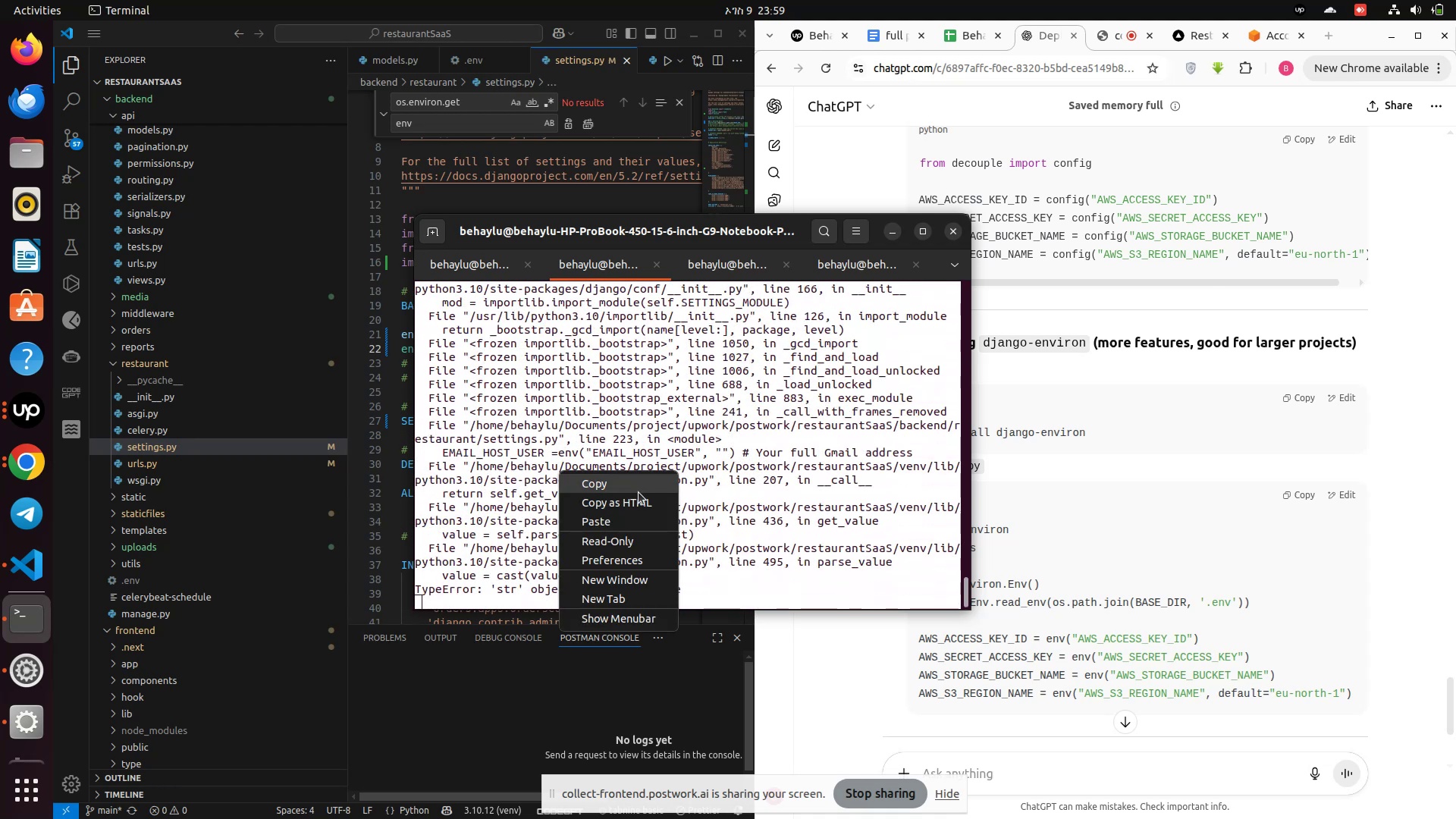 
left_click([639, 492])
 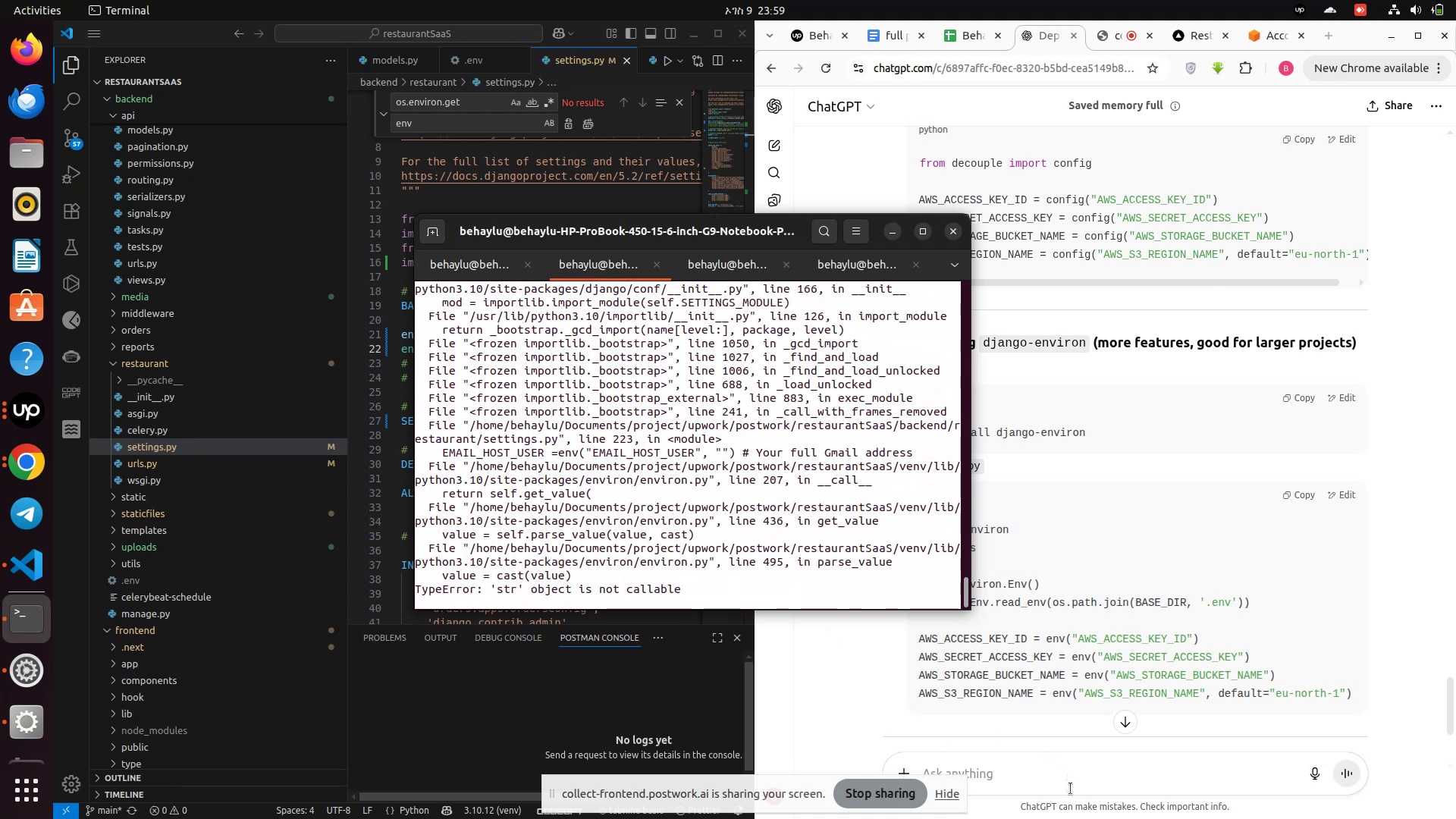 
left_click([1073, 778])
 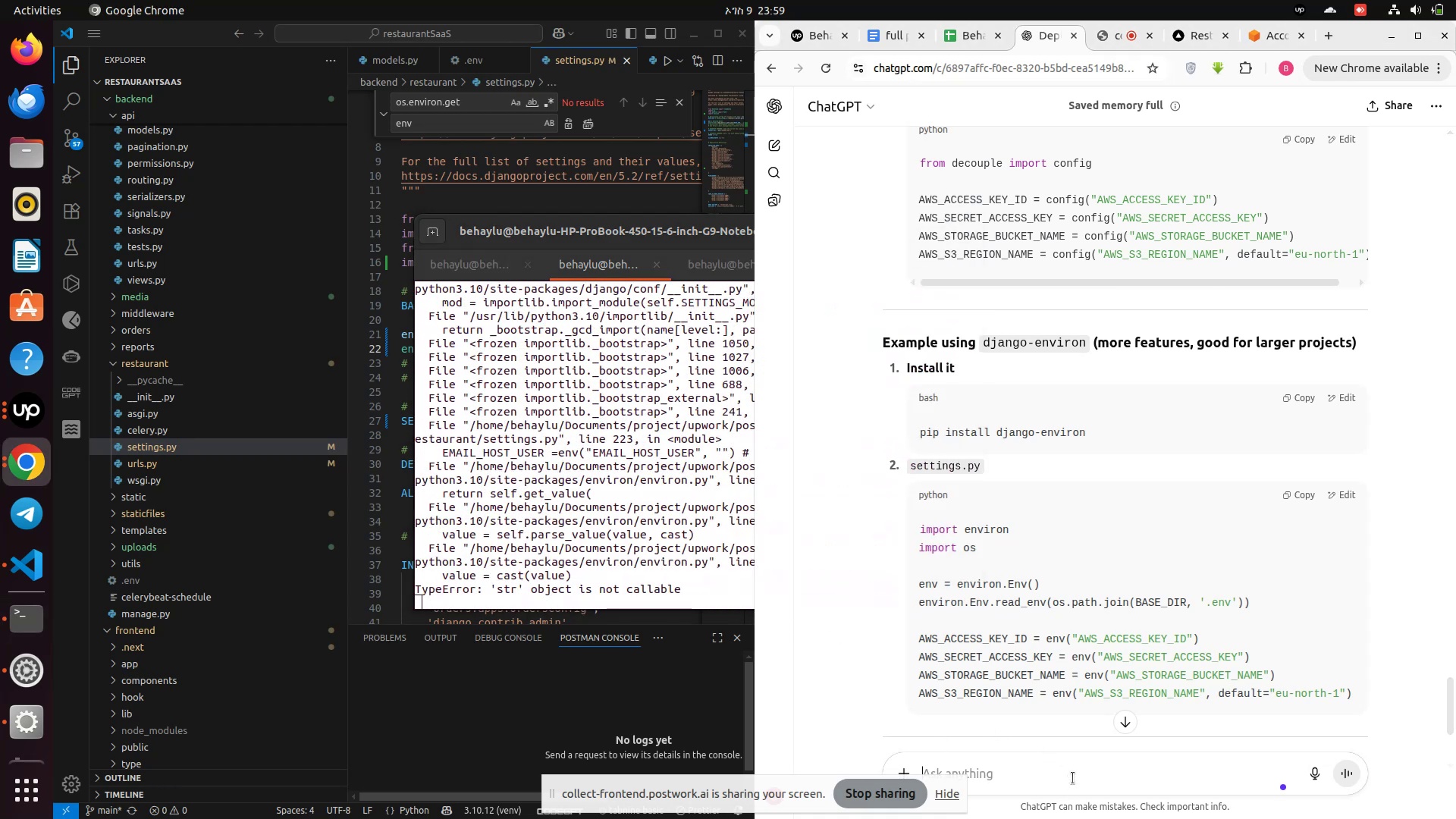 
key(Control+V)
 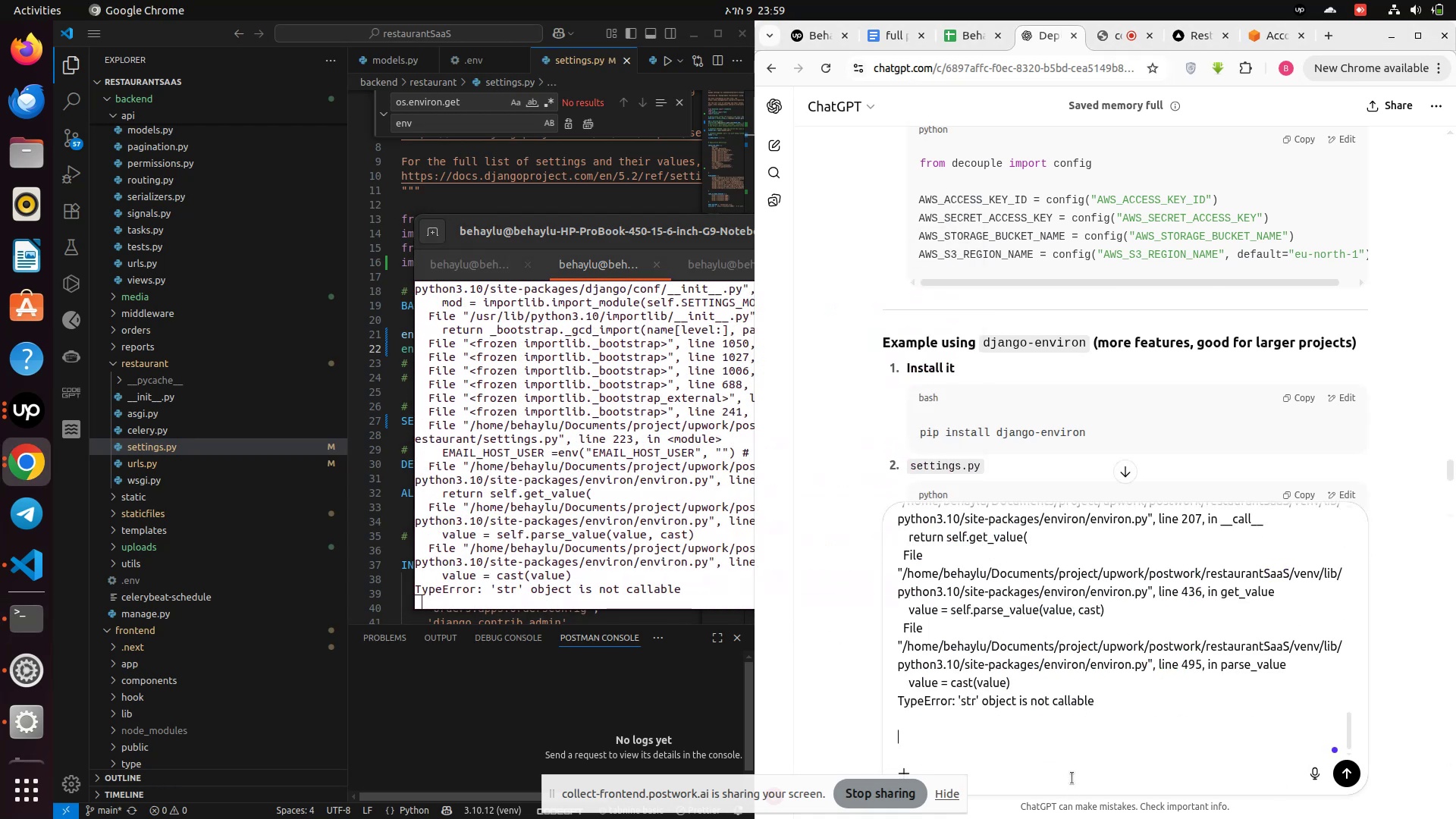 
key(Enter)
 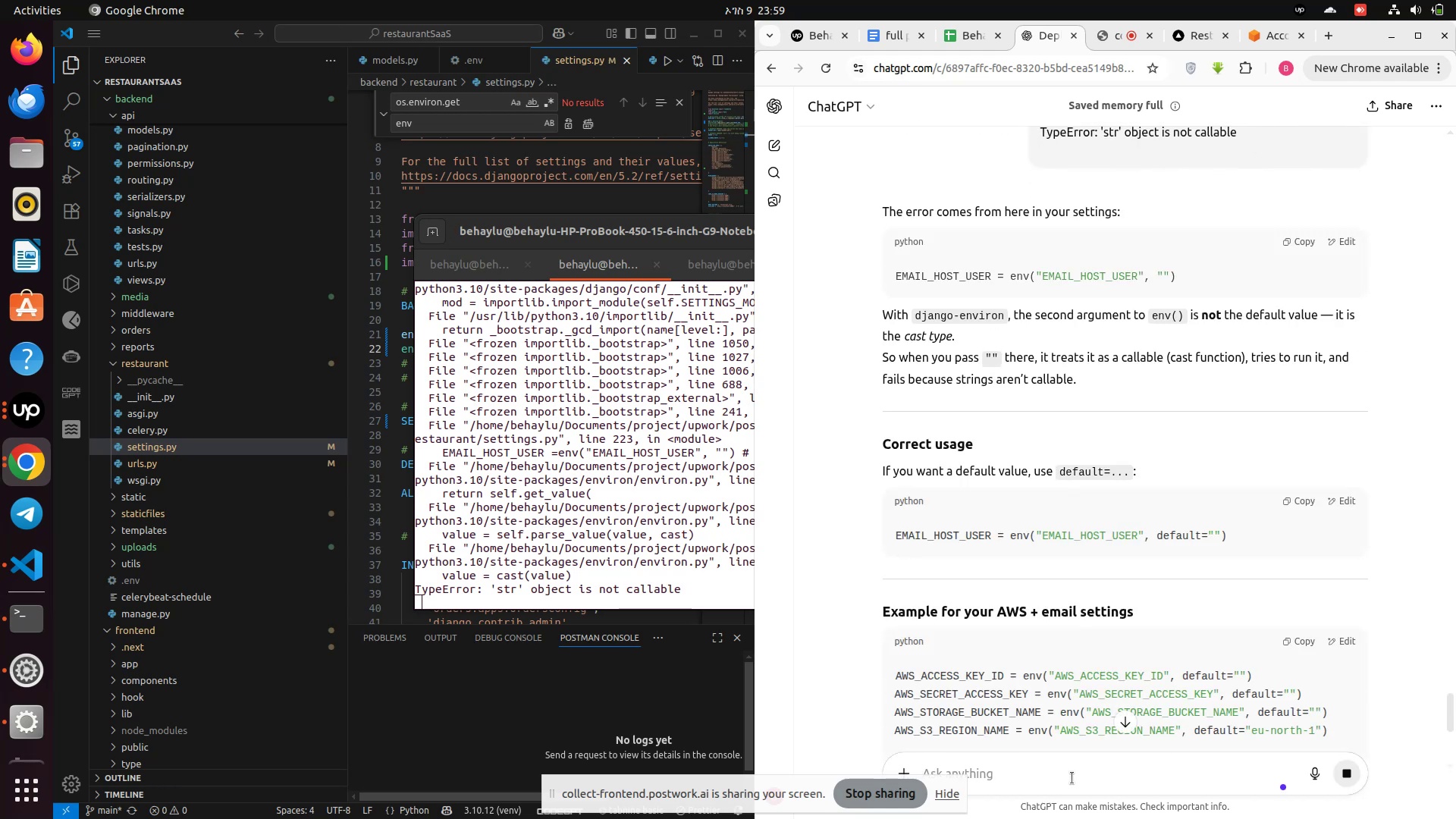 
wait(11.13)
 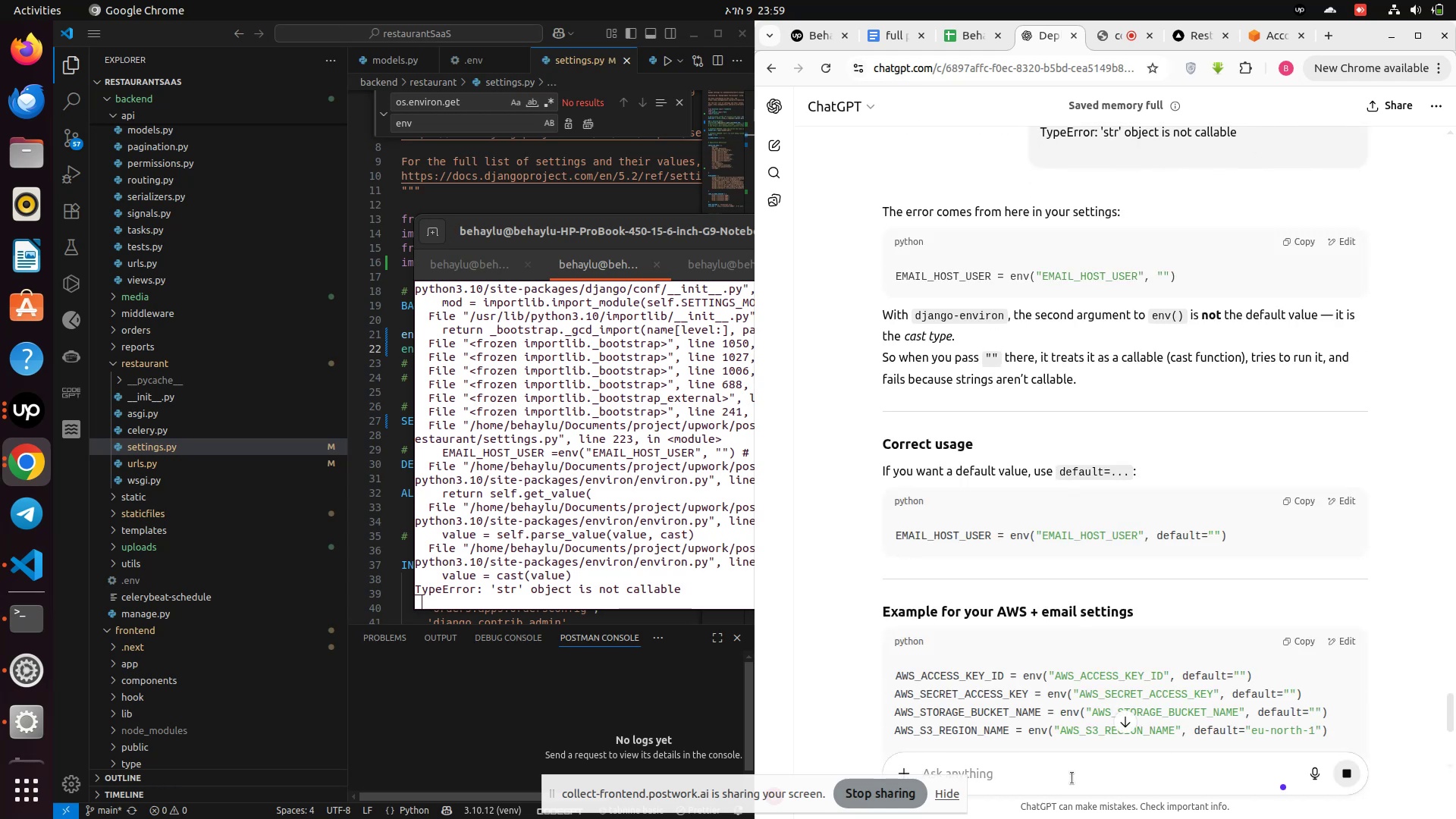 
scroll: coordinate [515, 485], scroll_direction: down, amount: 74.0
 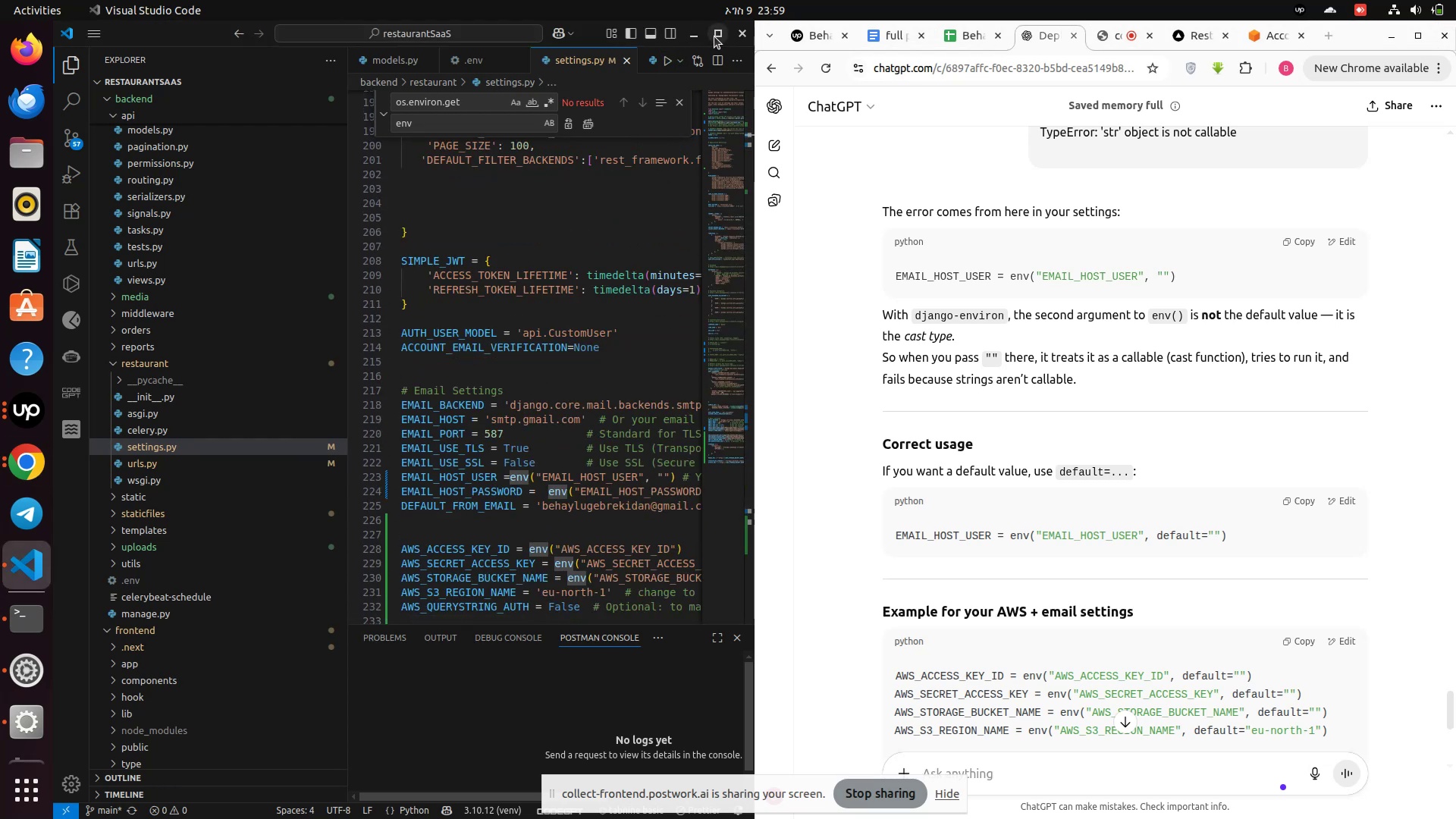 
left_click([721, 30])
 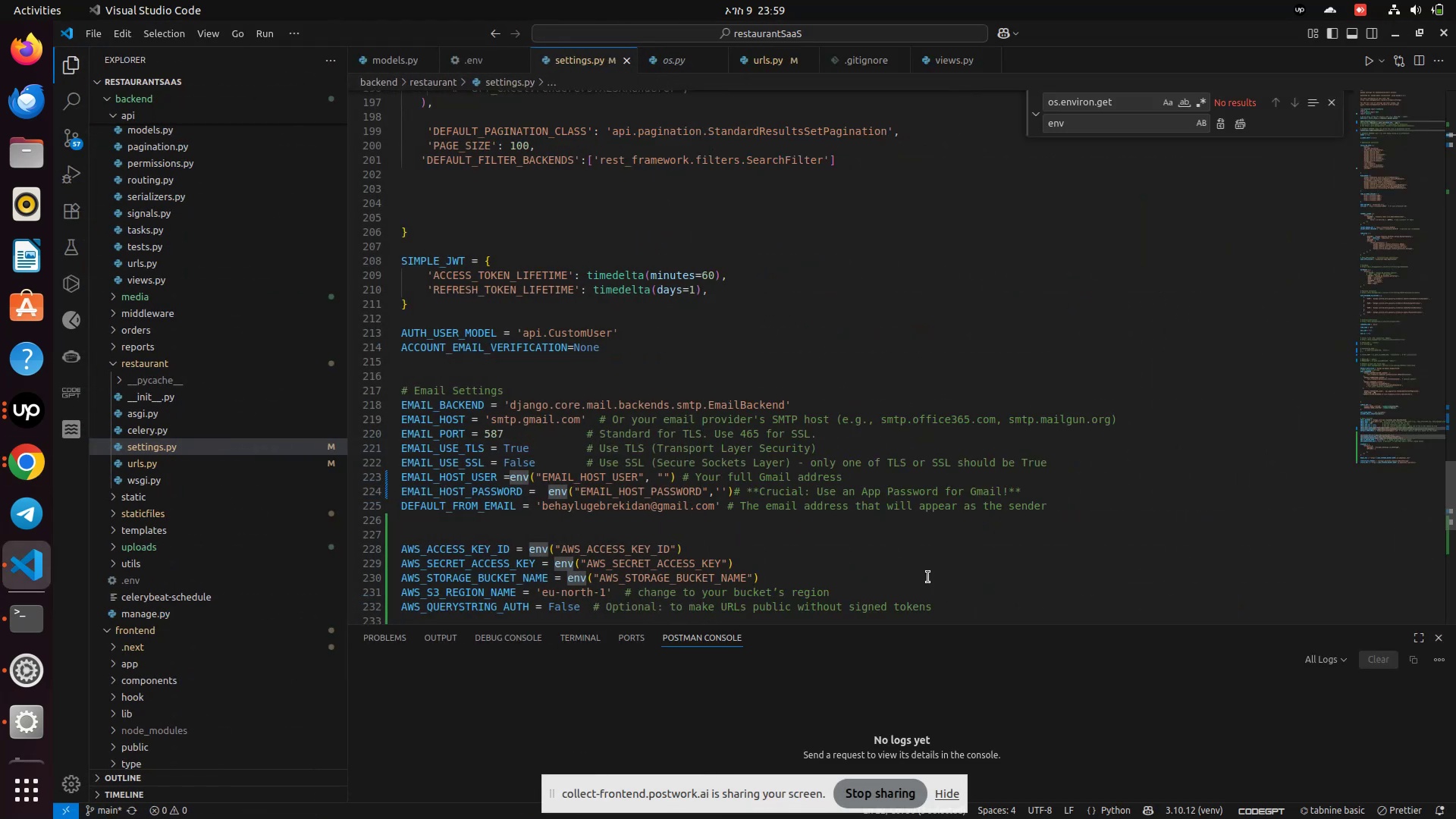 
scroll: coordinate [768, 499], scroll_direction: down, amount: 5.0
 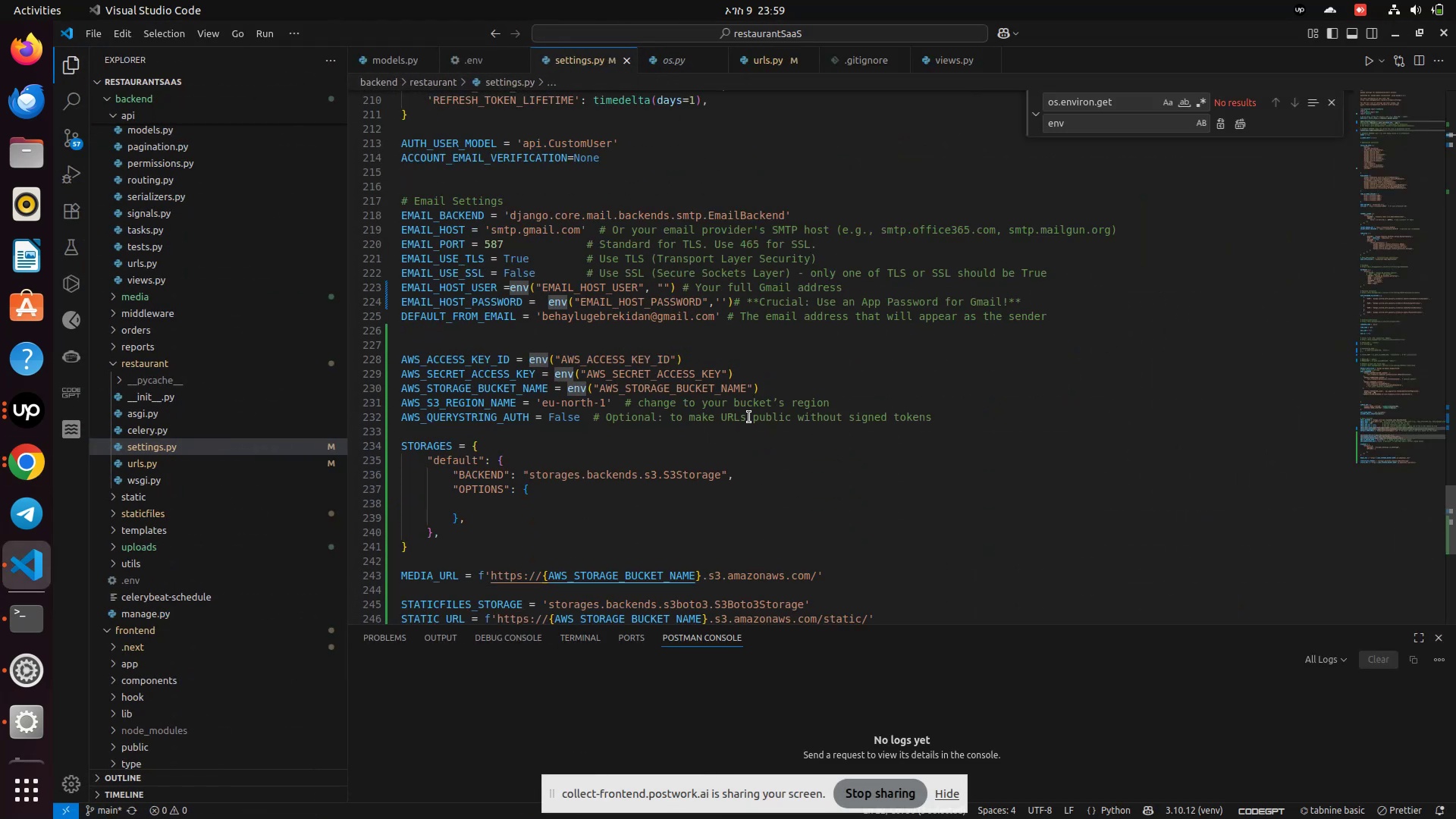 
scroll: coordinate [750, 411], scroll_direction: up, amount: 3.0
 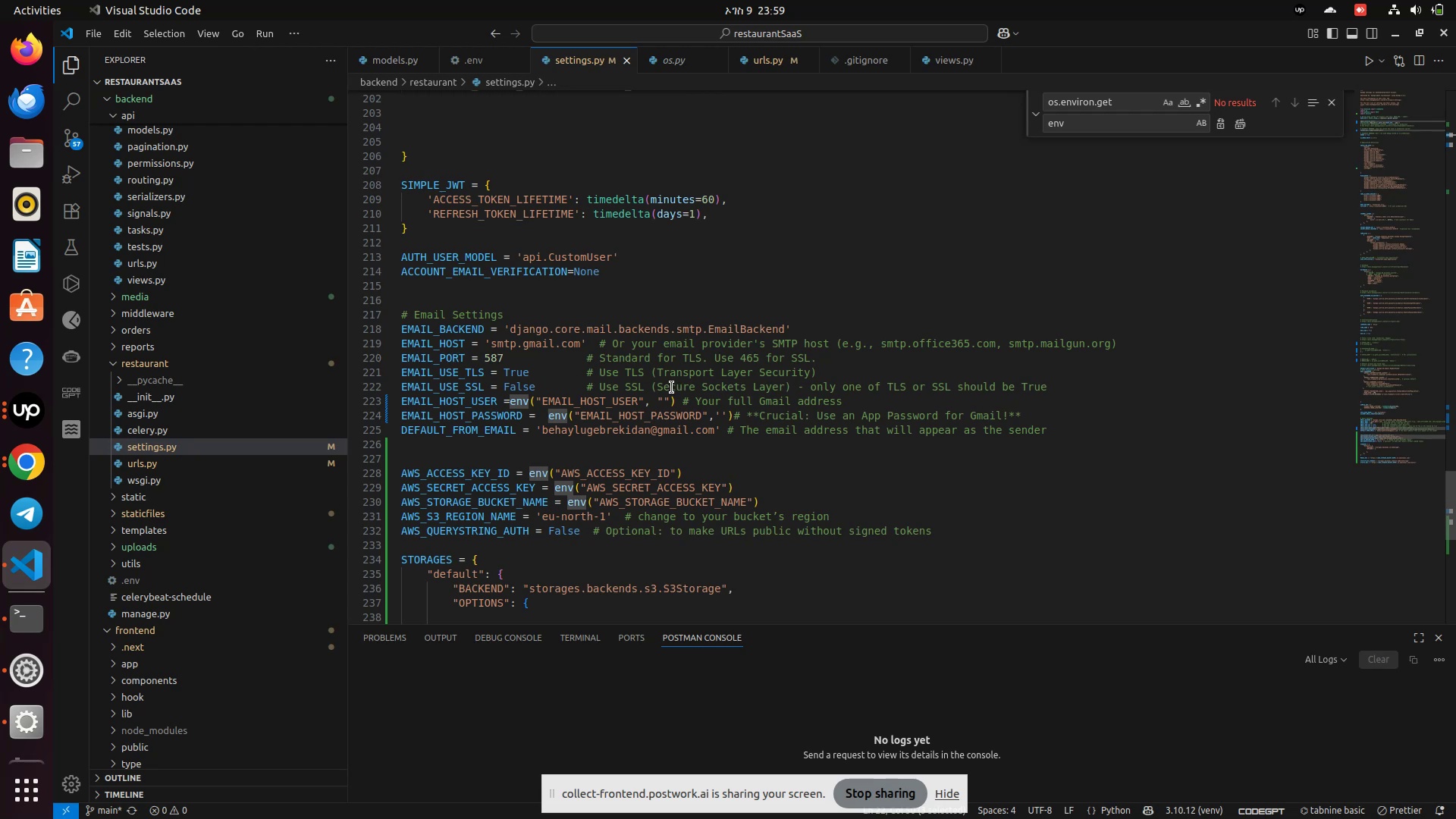 
left_click([672, 388])
 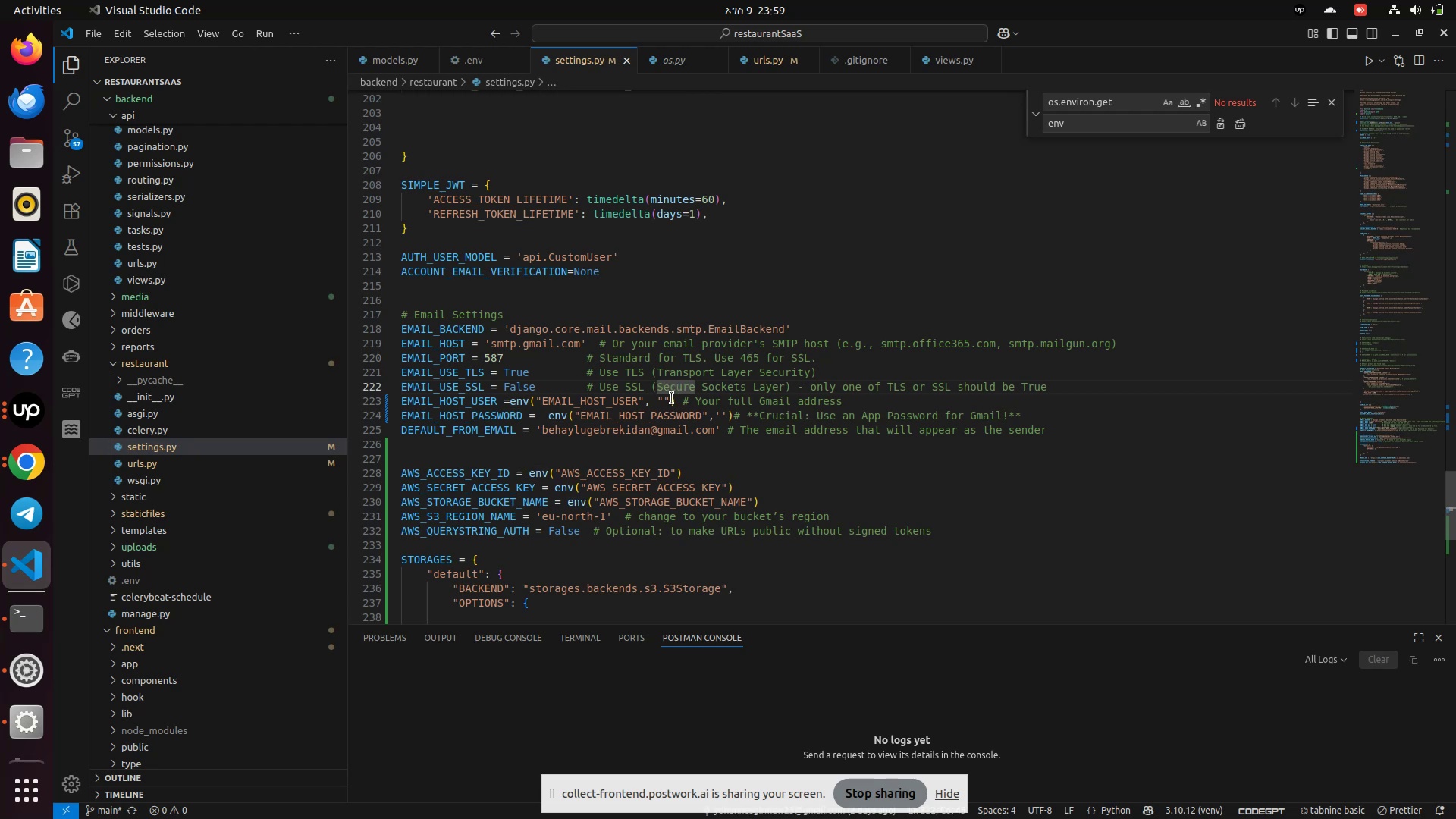 
left_click([672, 398])
 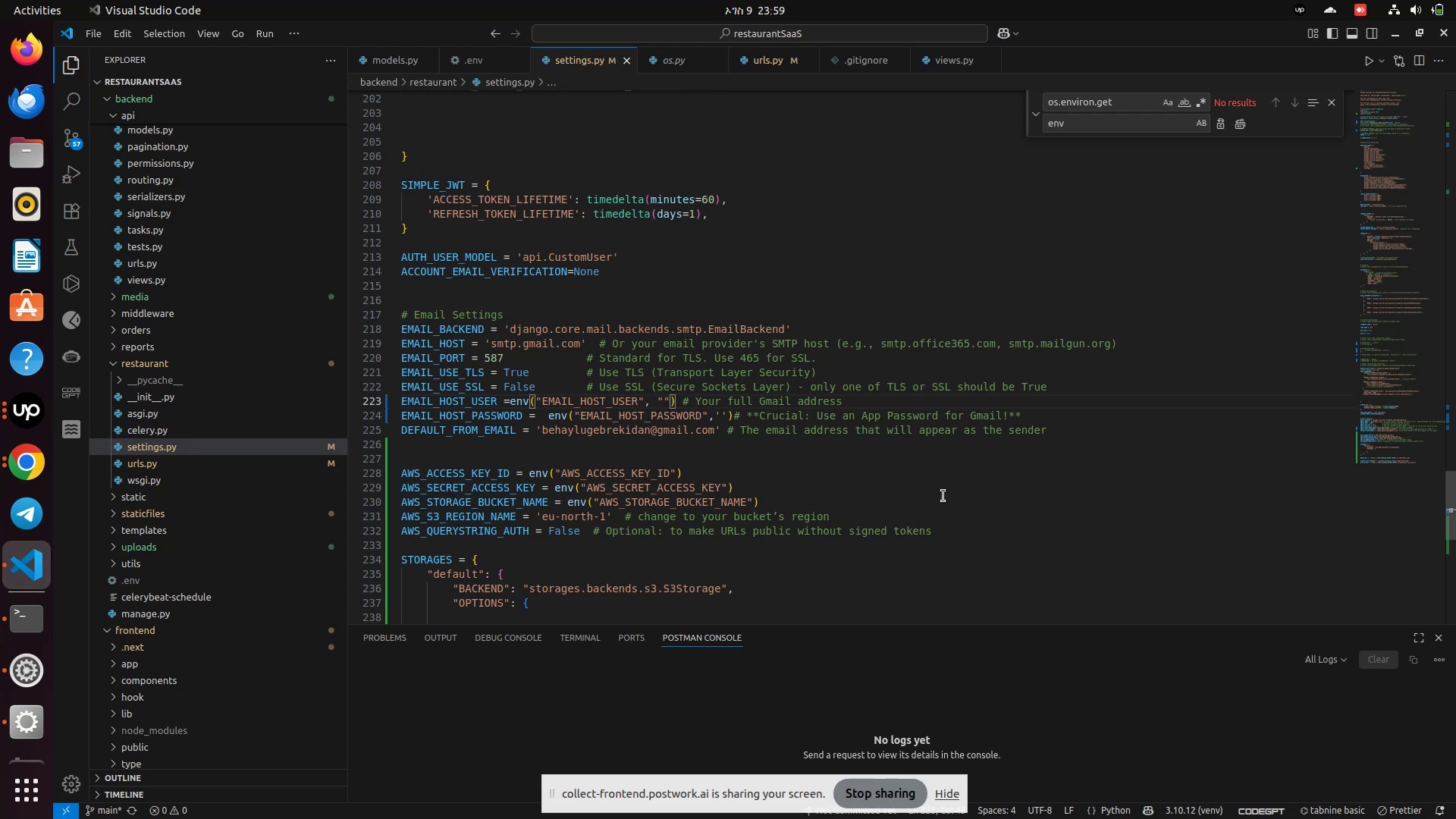 
key(Backspace)
 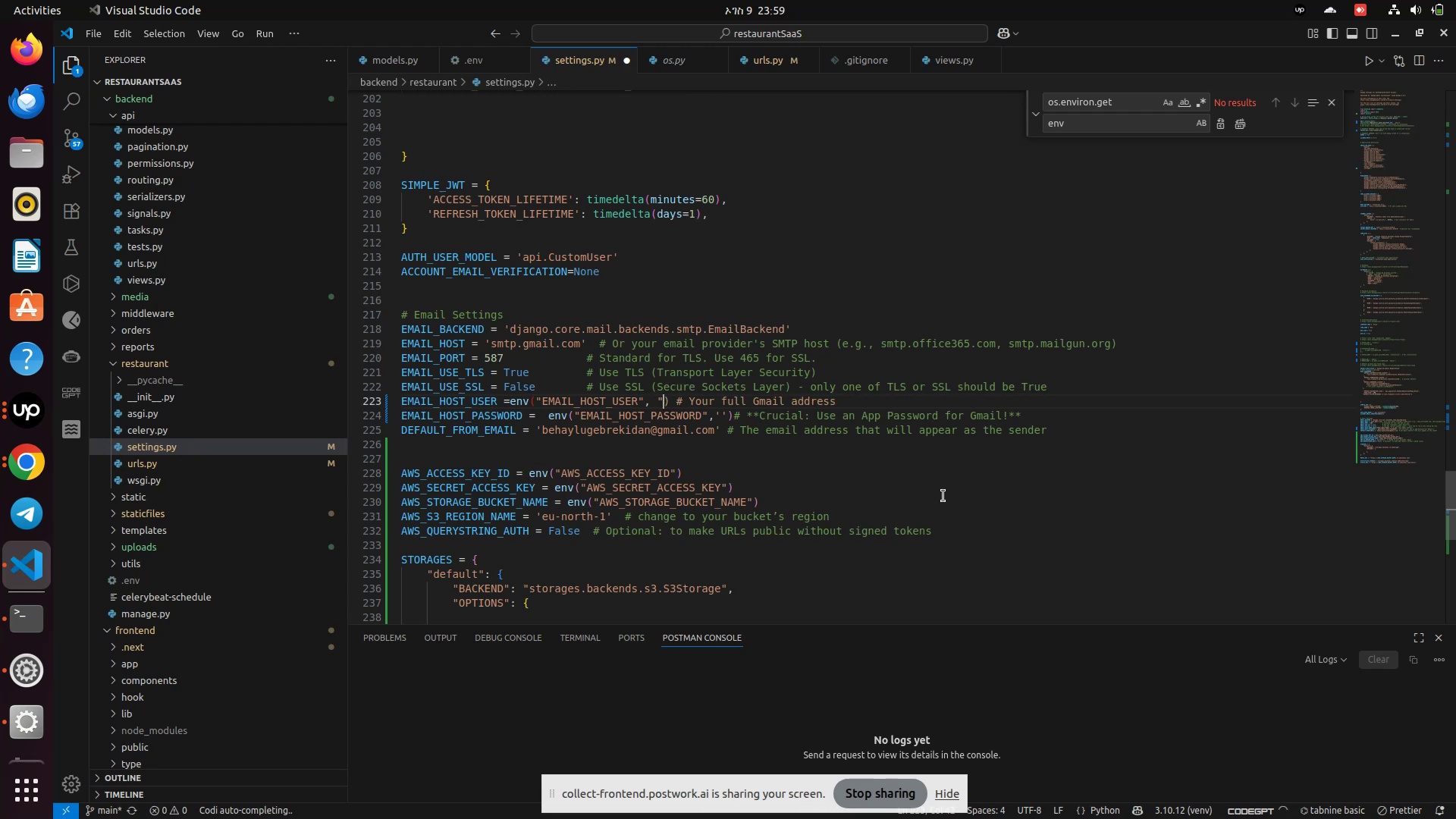 
key(Backspace)
 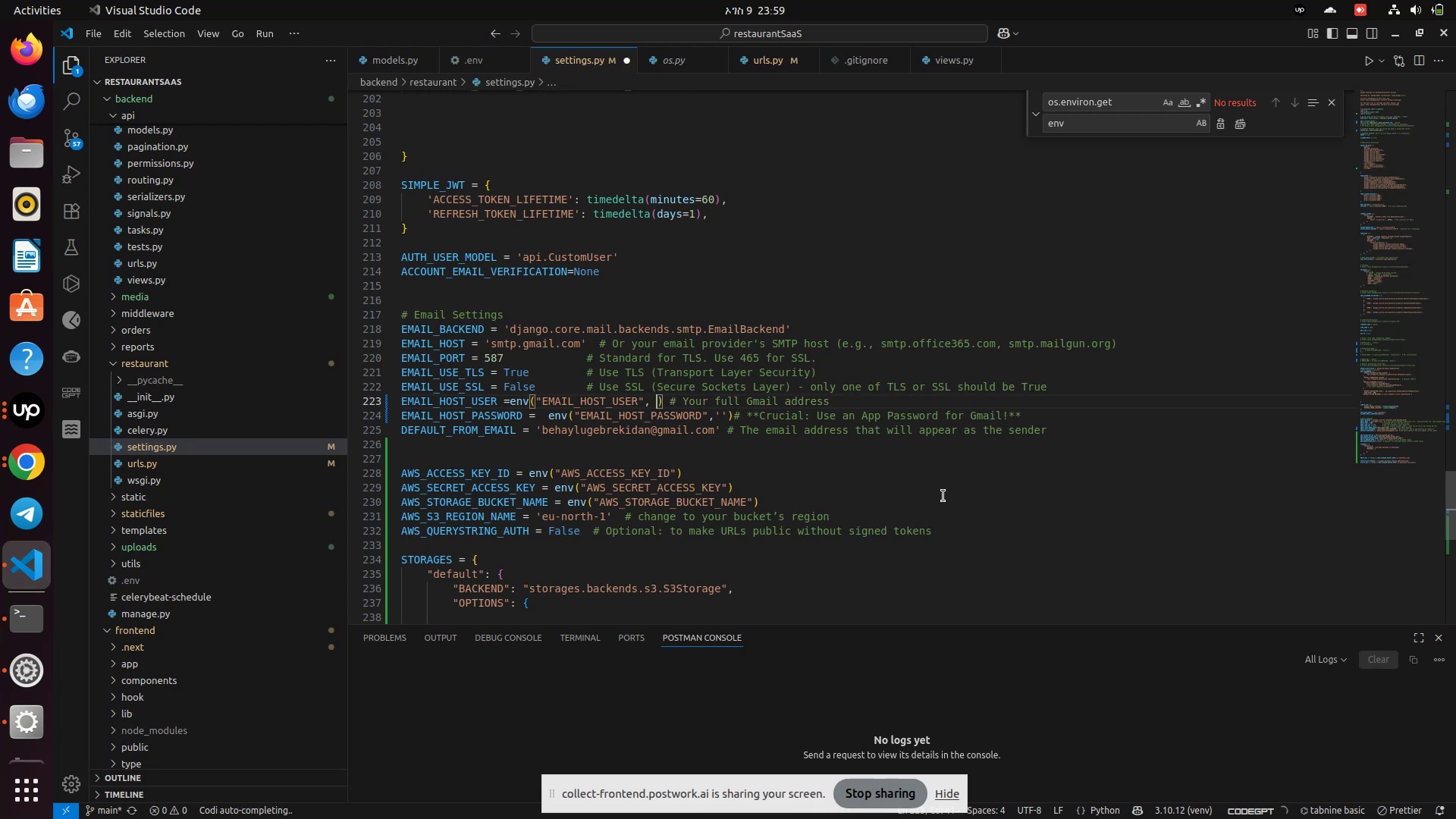 
key(Backspace)
 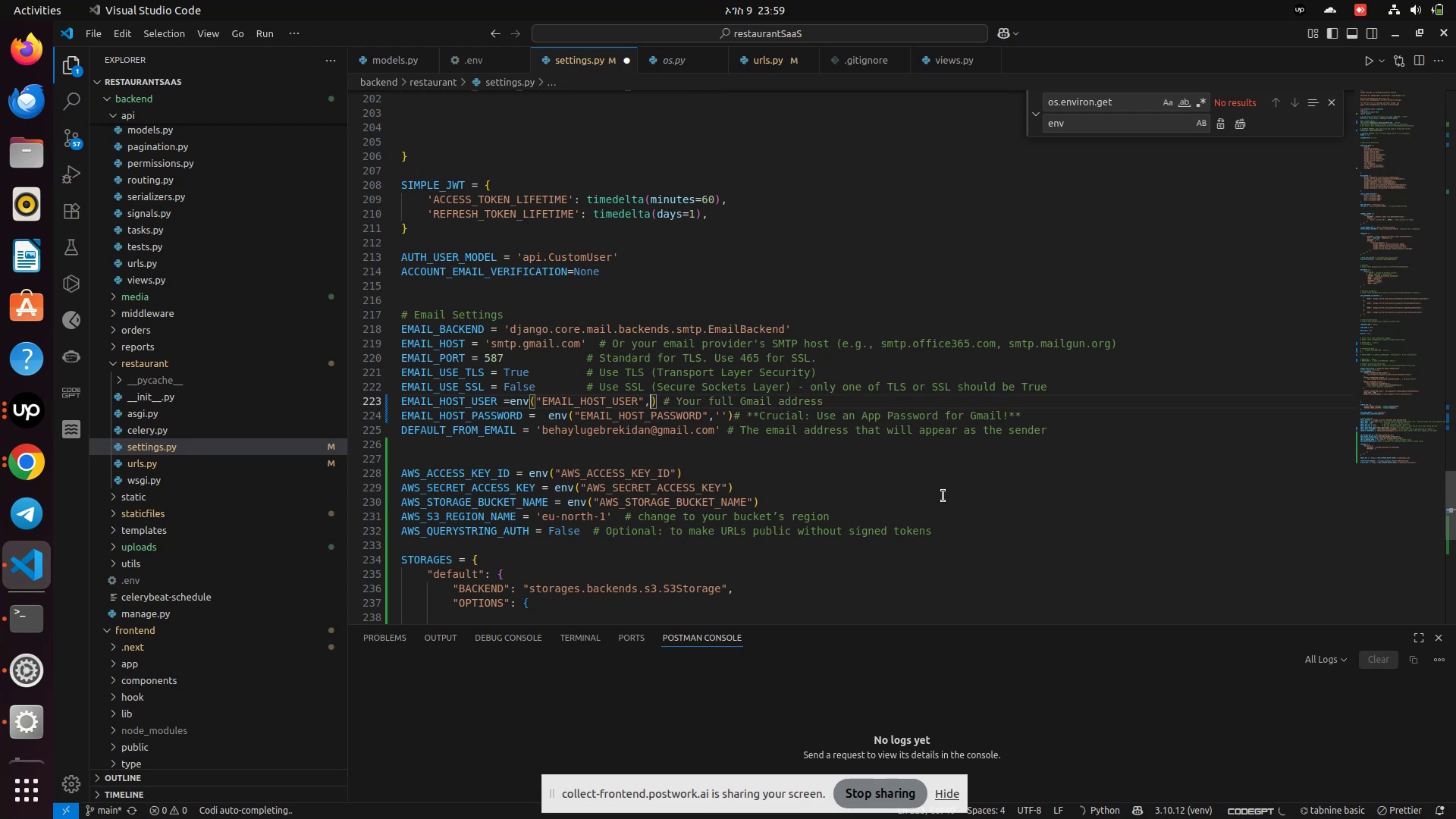 
key(Backspace)
 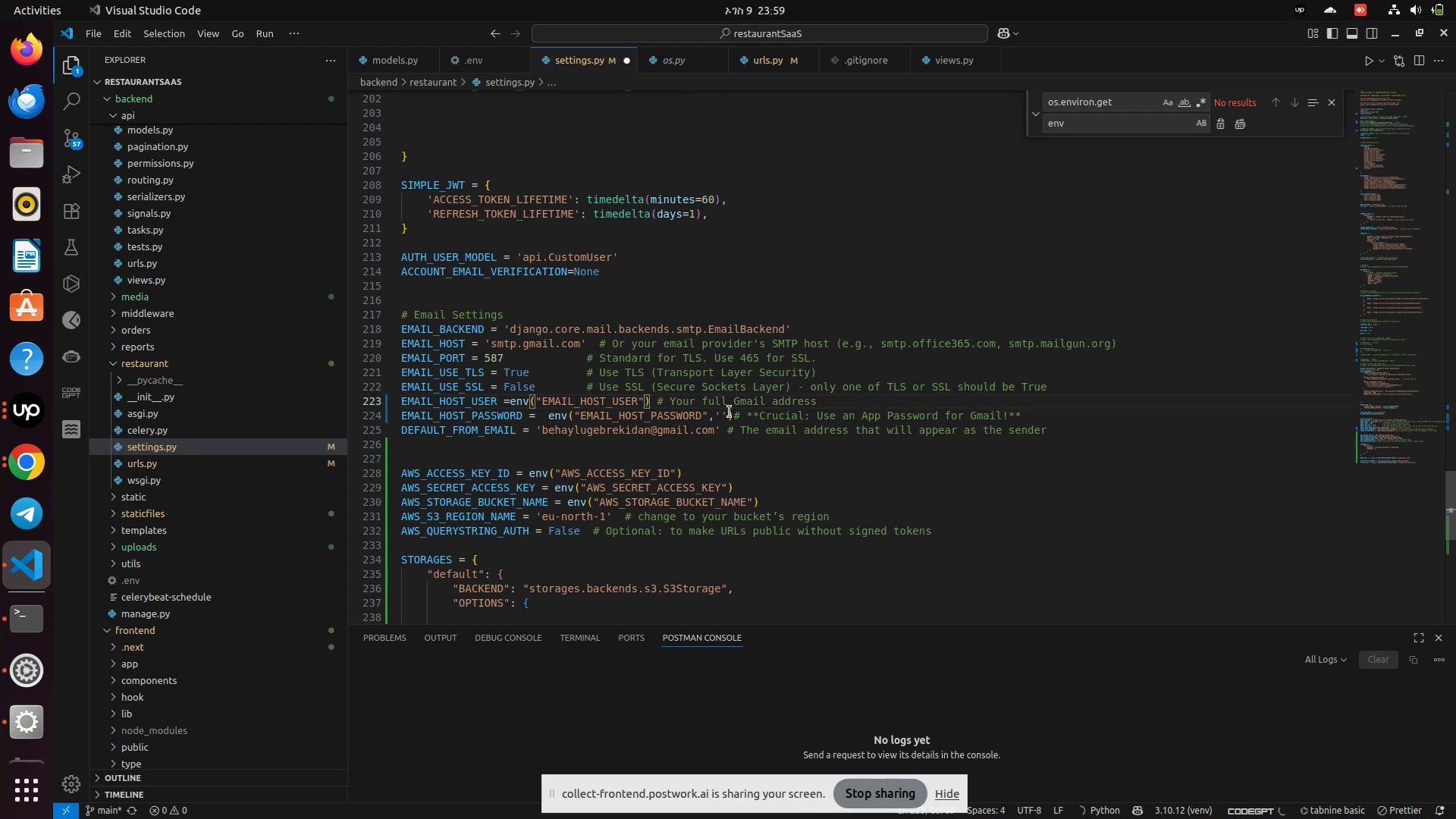 
left_click([728, 411])
 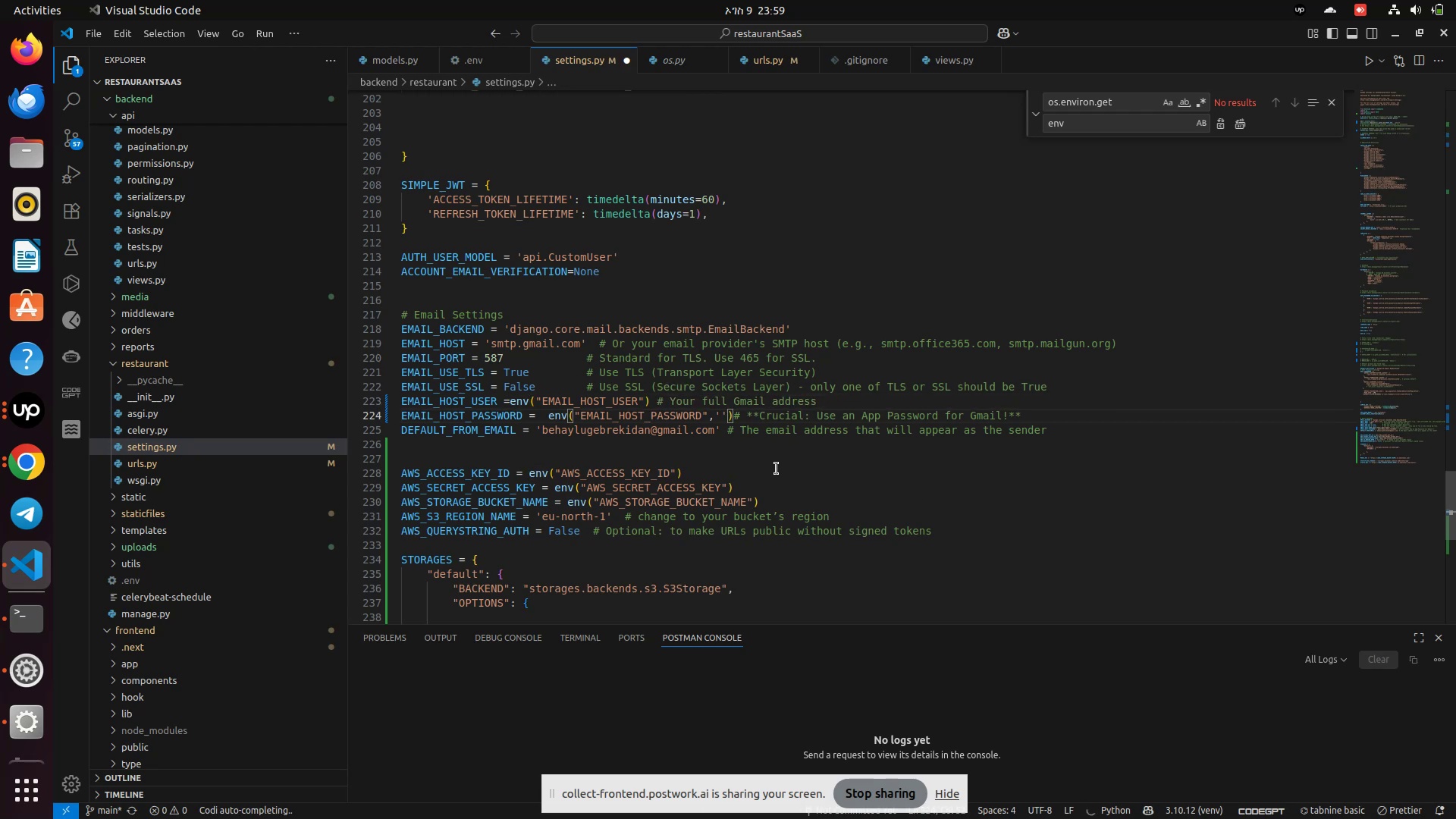 
key(Backspace)
 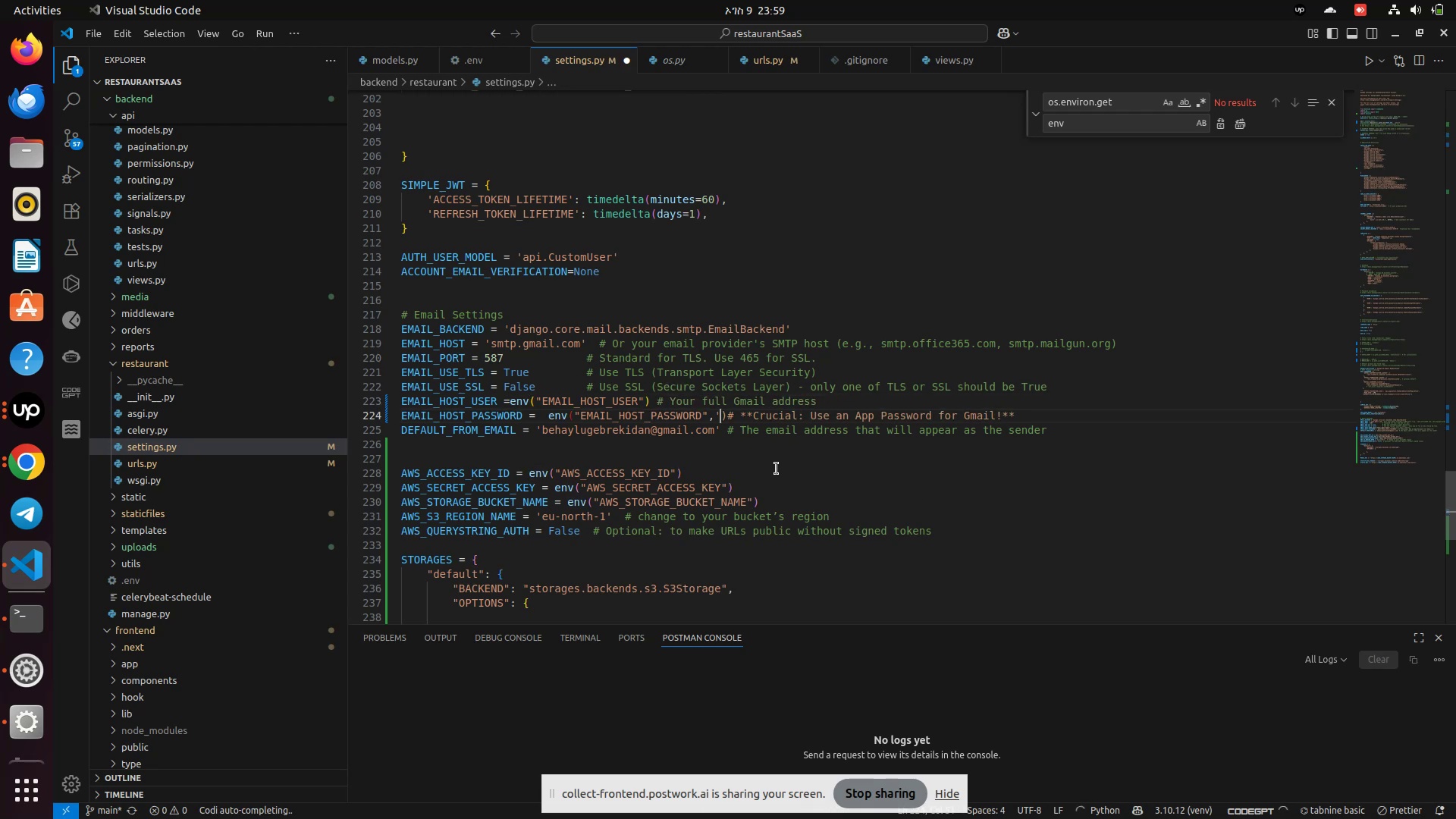 
key(Backspace)
 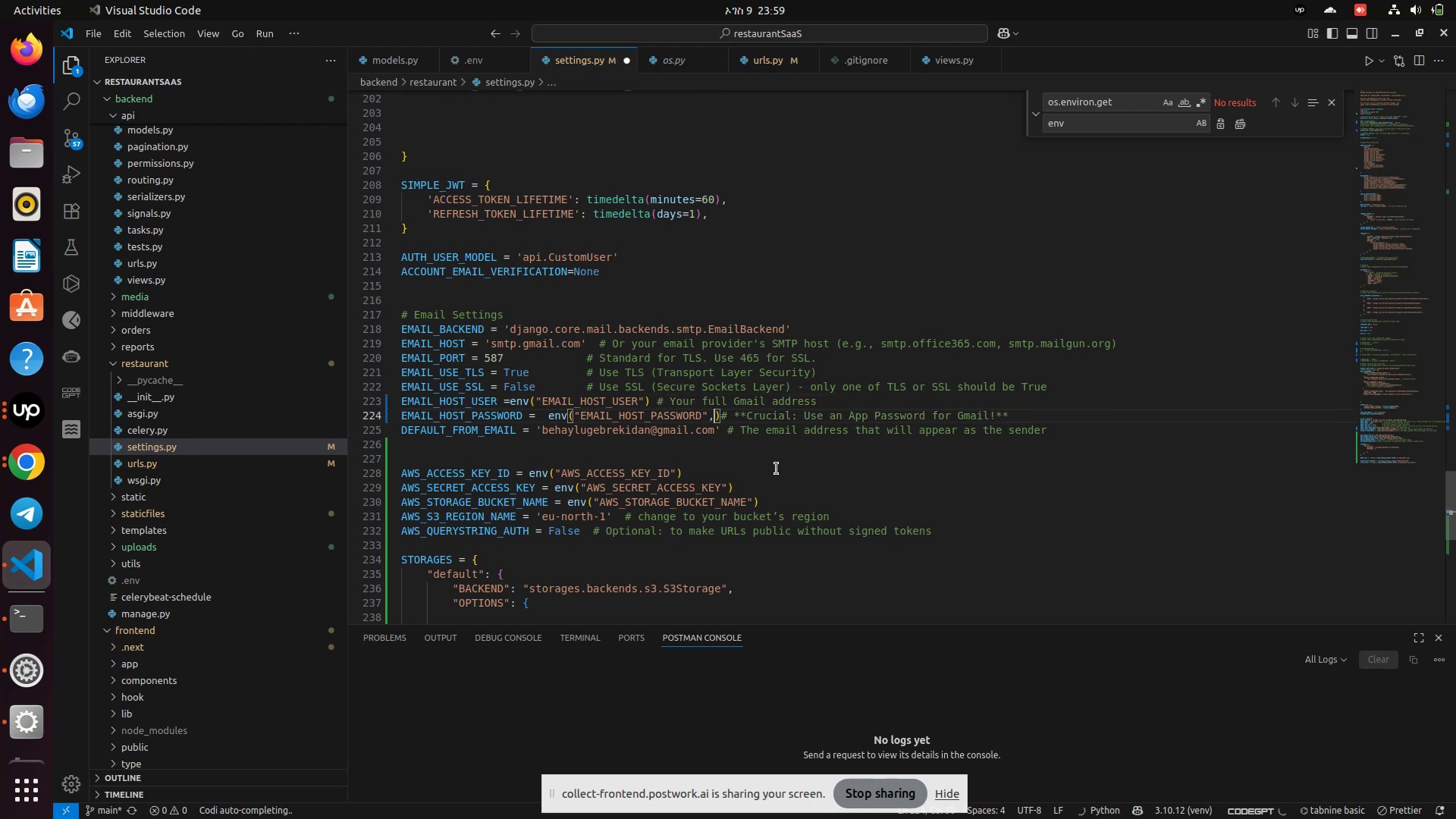 
key(Backspace)
 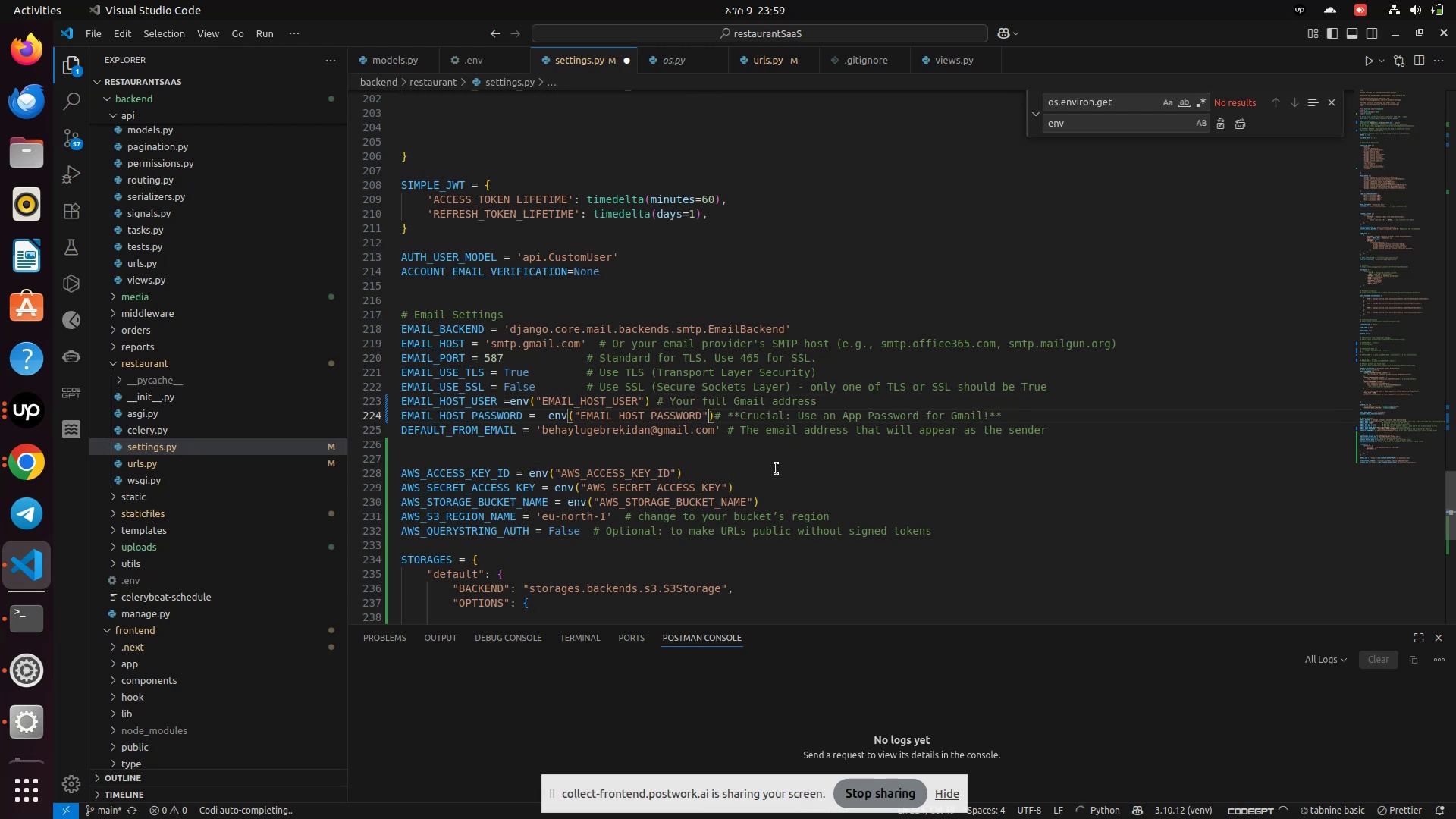 
key(Control+S)
 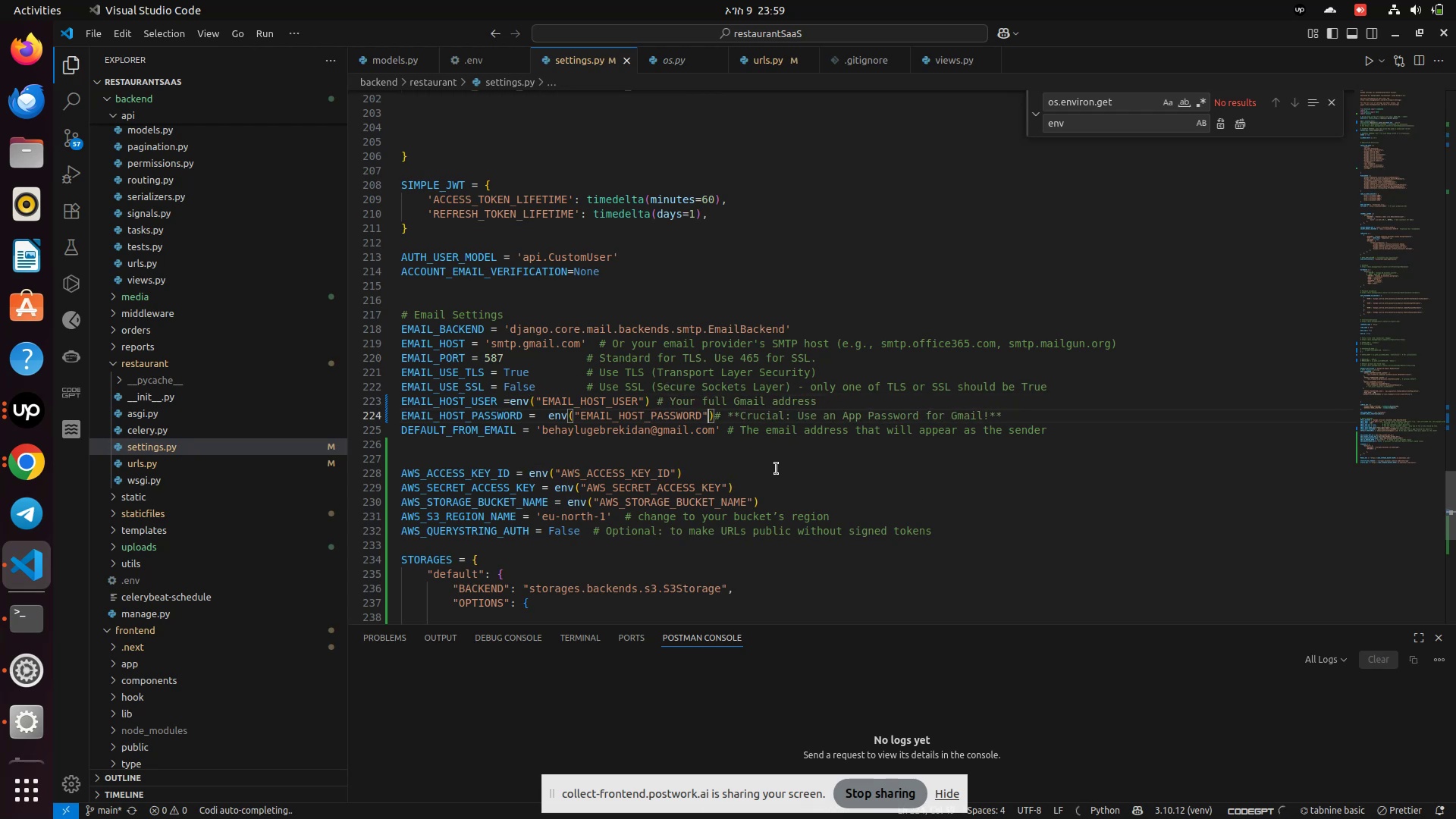 
key(Control+S)
 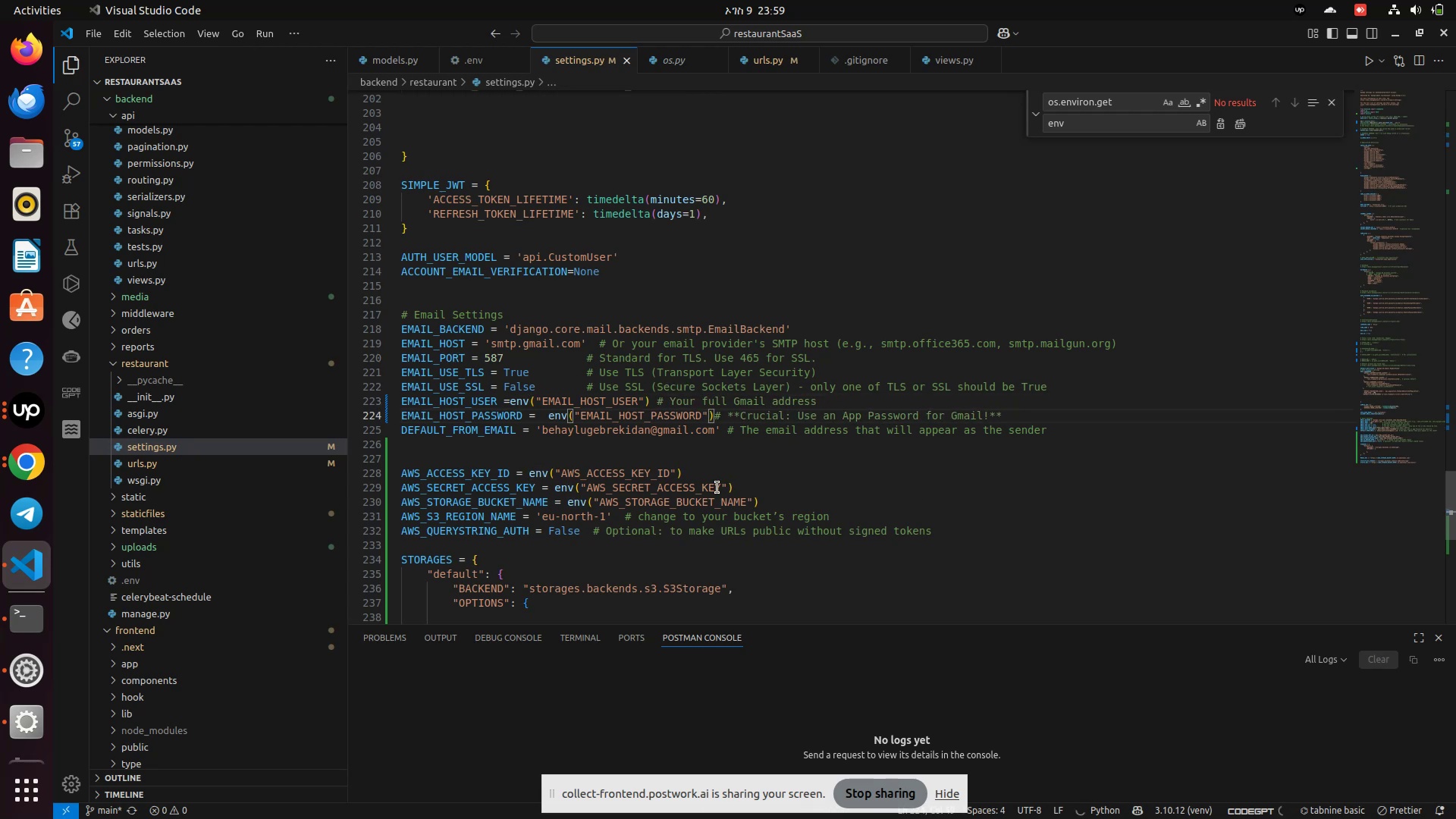 
scroll: coordinate [717, 488], scroll_direction: down, amount: 2.0
 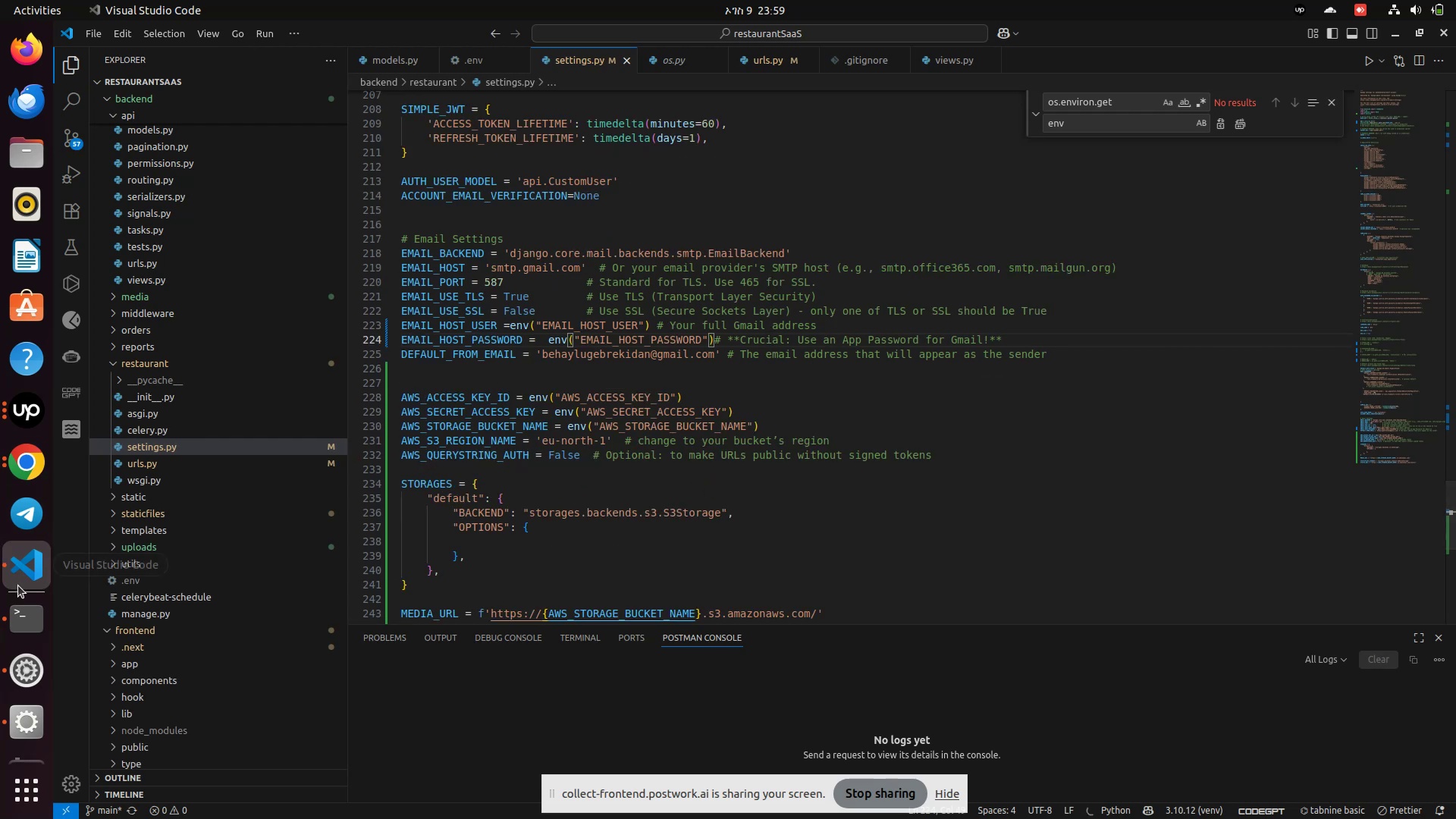 
left_click([39, 639])
 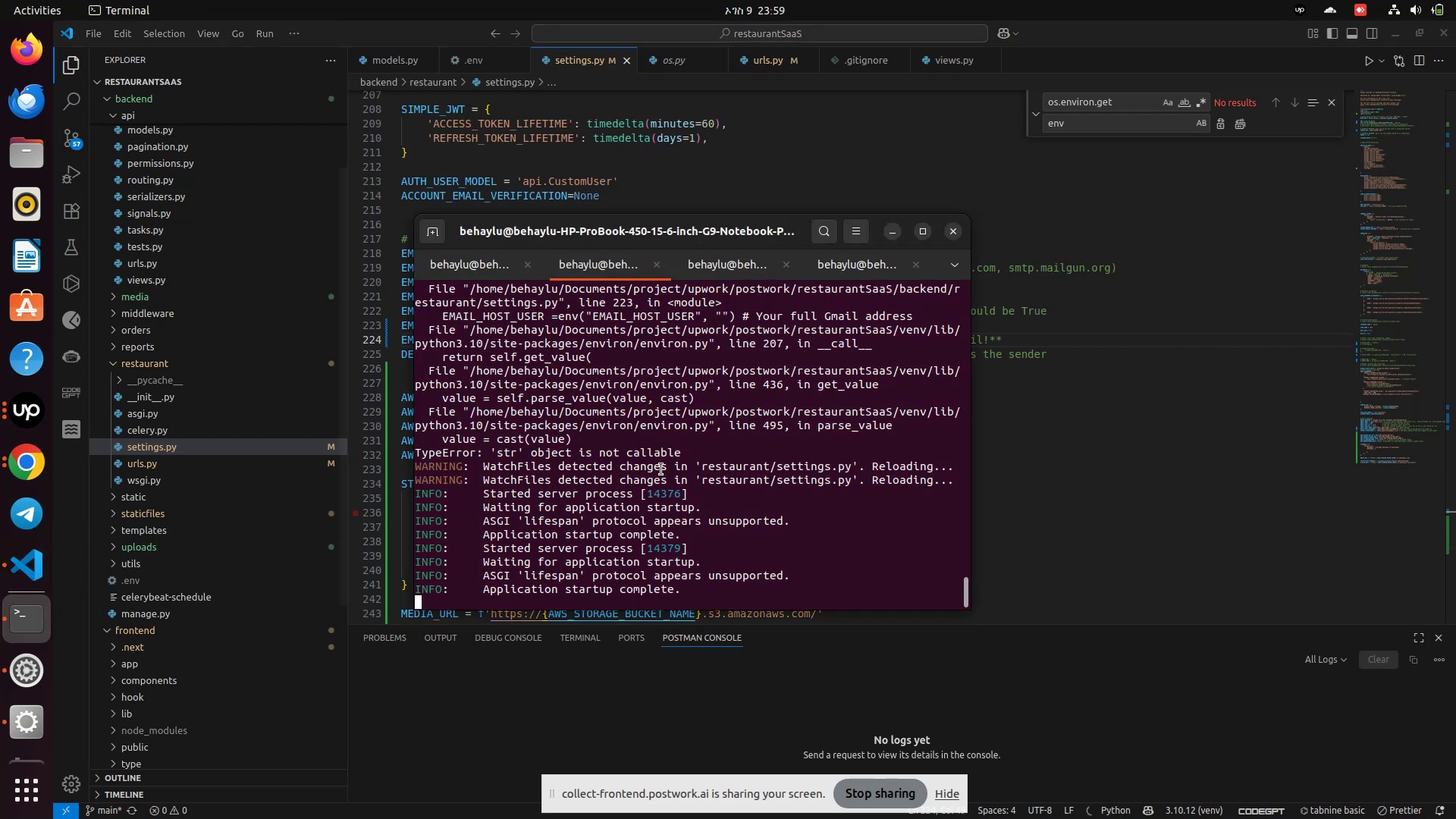 
scroll: coordinate [709, 457], scroll_direction: down, amount: 10.0
 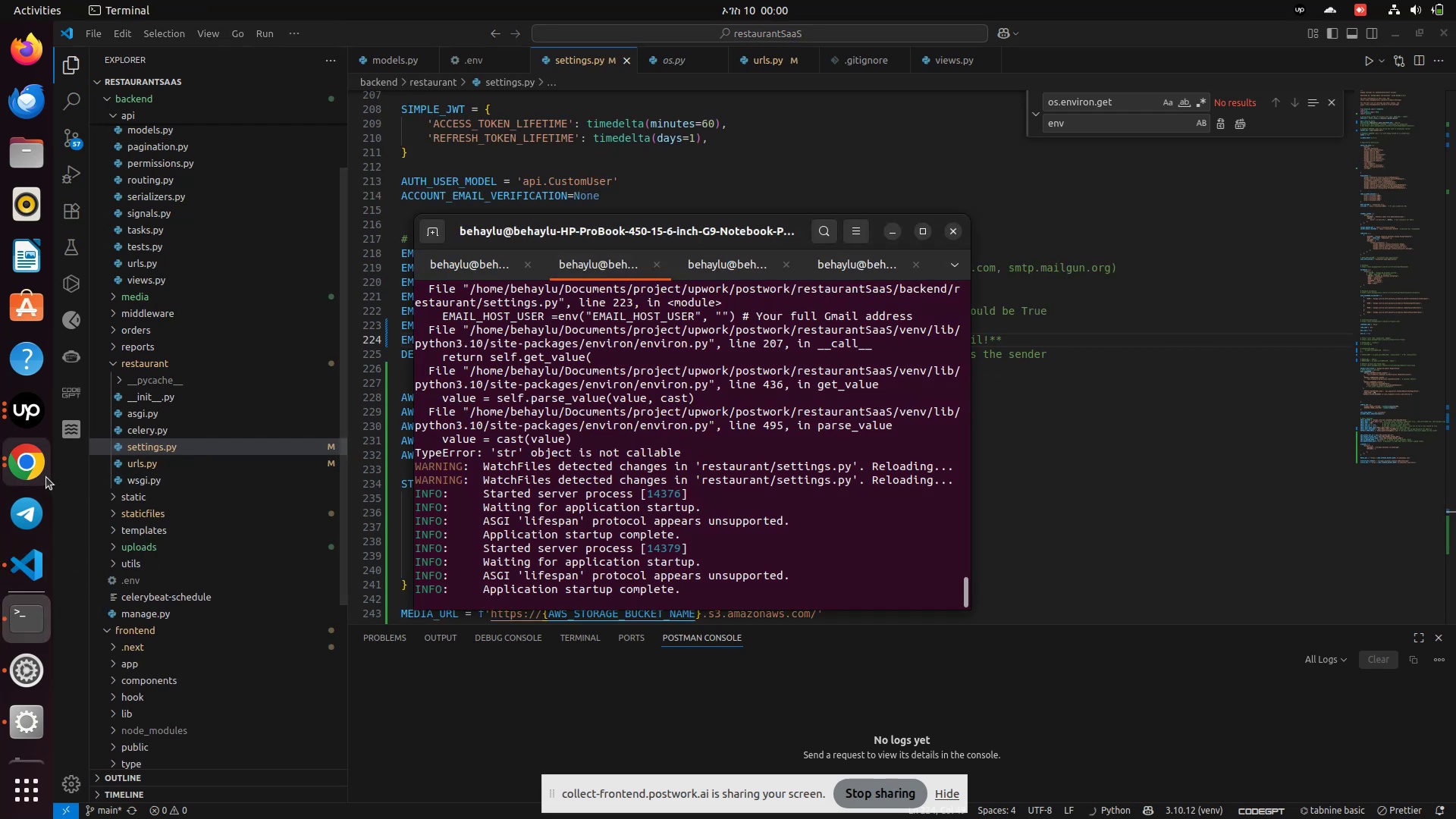 
left_click([32, 471])
 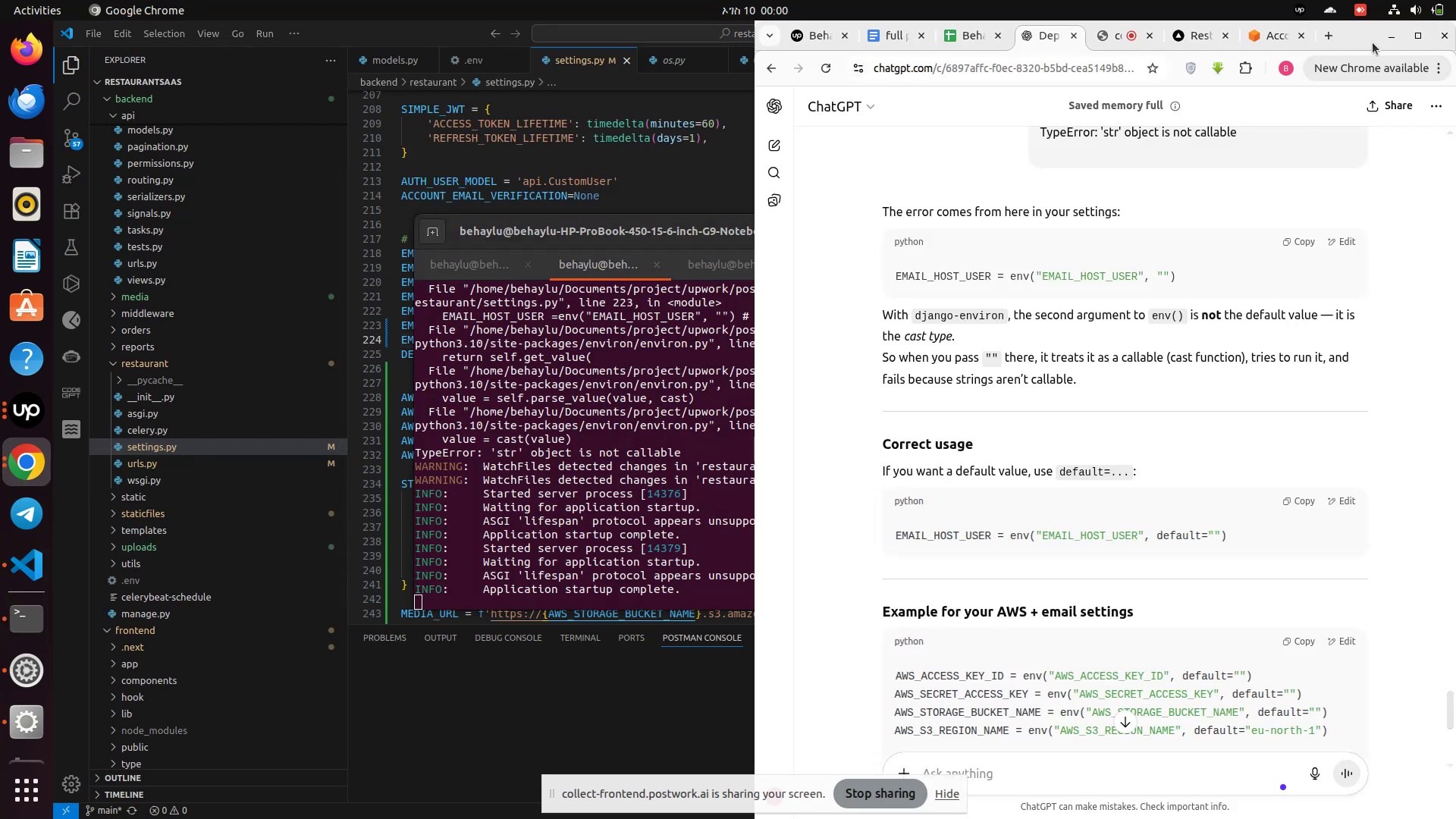 
double_click([1353, 42])
 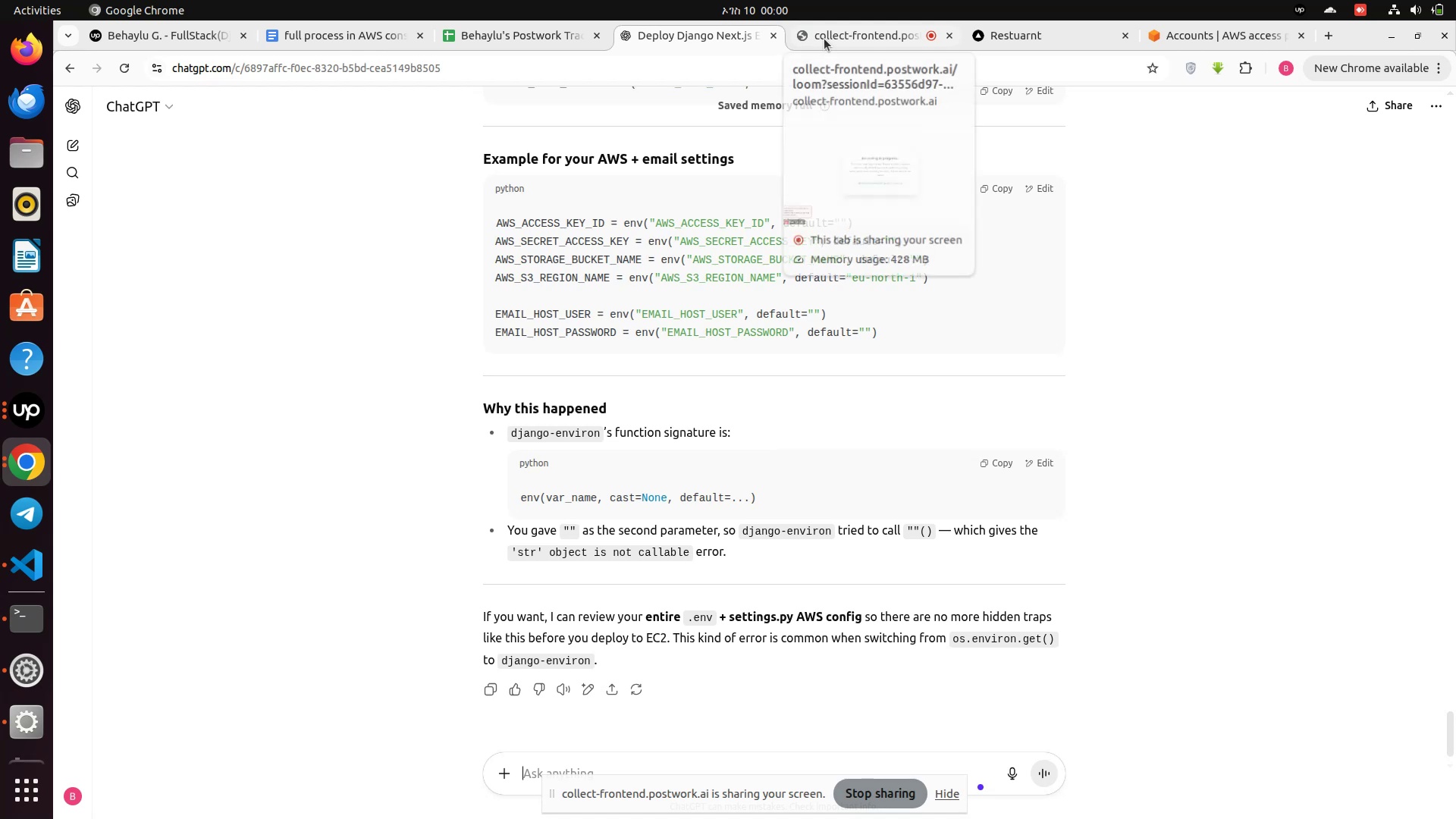 
left_click([1021, 29])
 